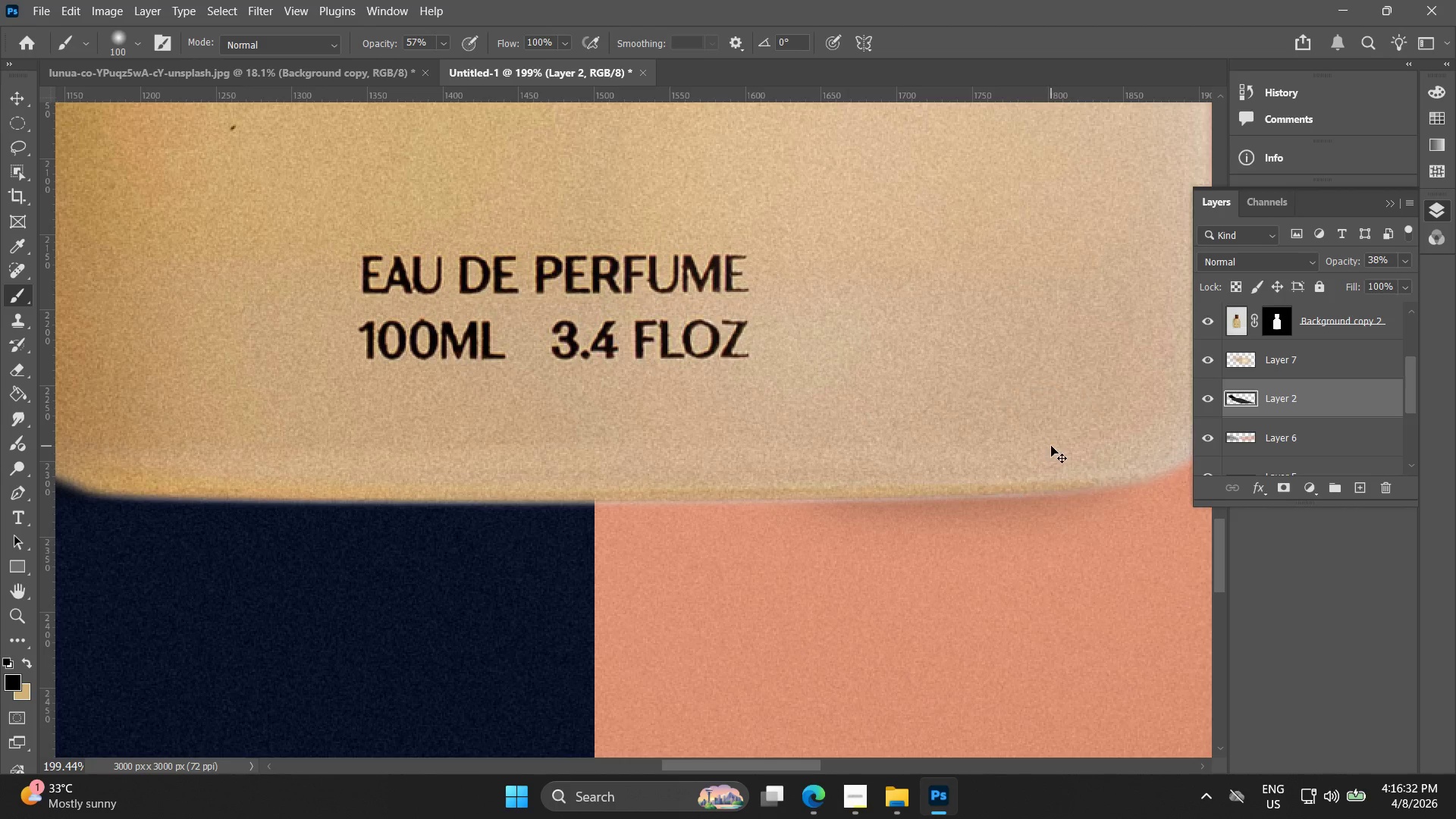 
key(Control+Z)
 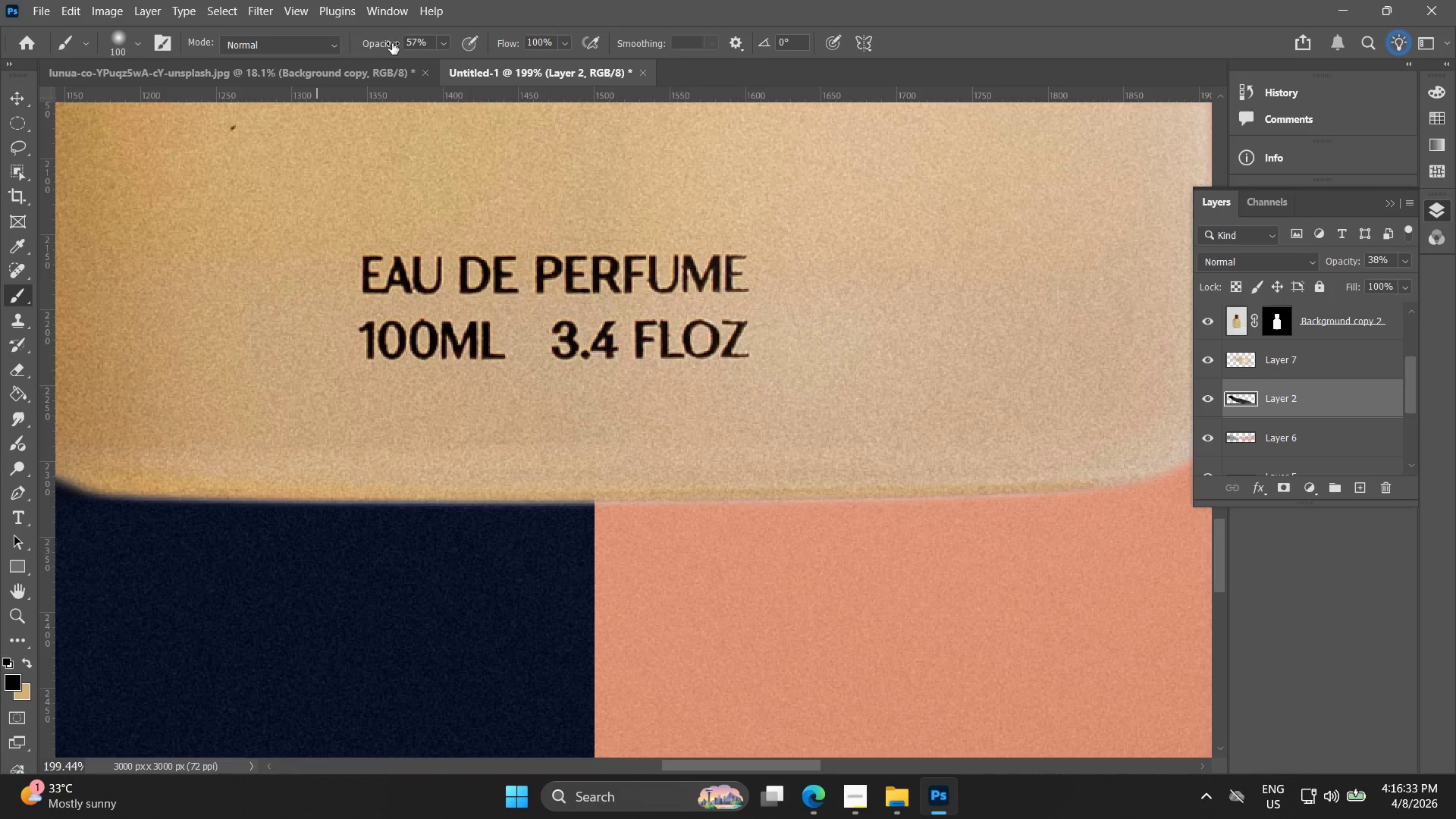 
left_click_drag(start_coordinate=[383, 43], to_coordinate=[745, 90])
 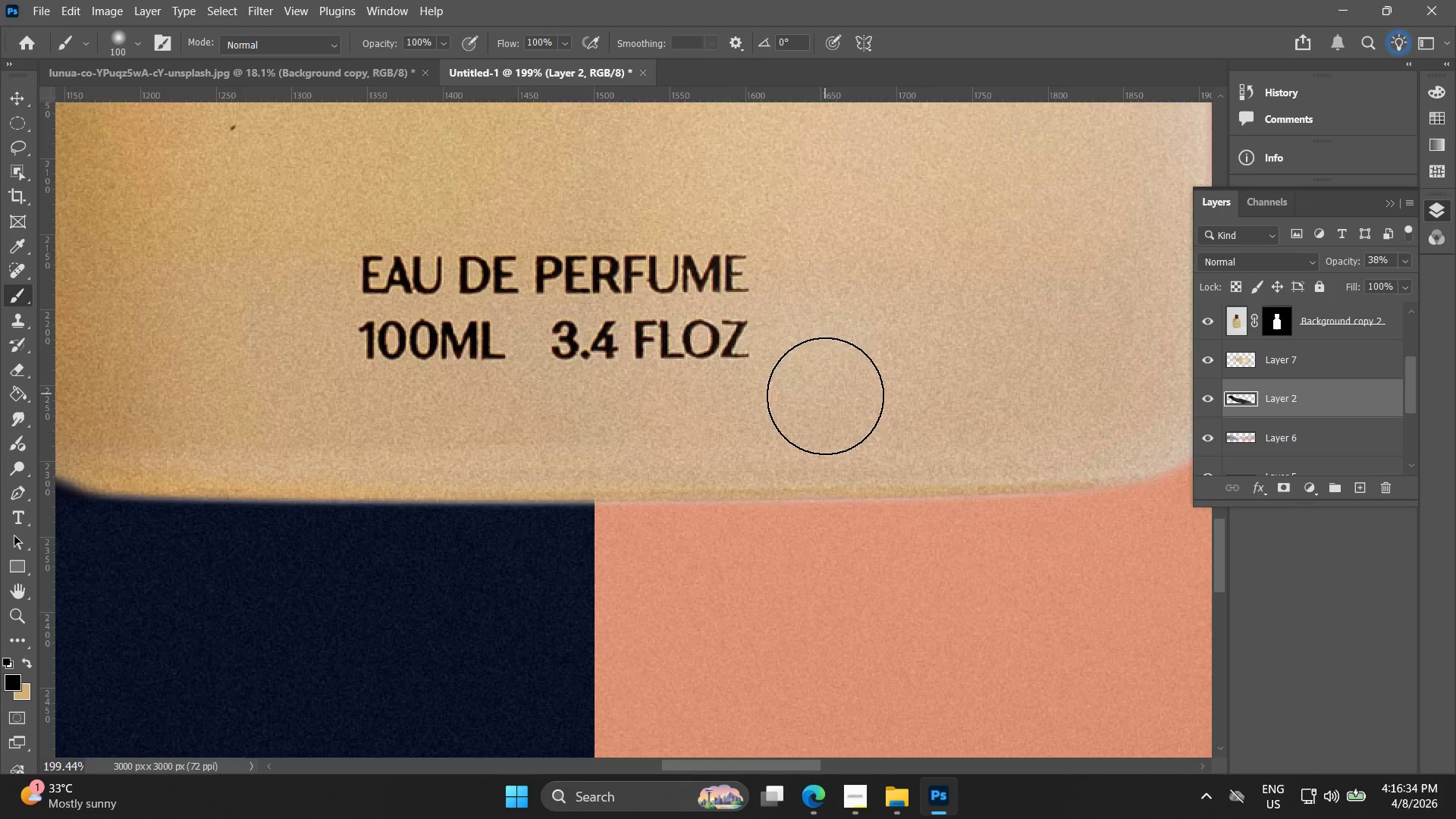 
key(Alt+AltLeft)
 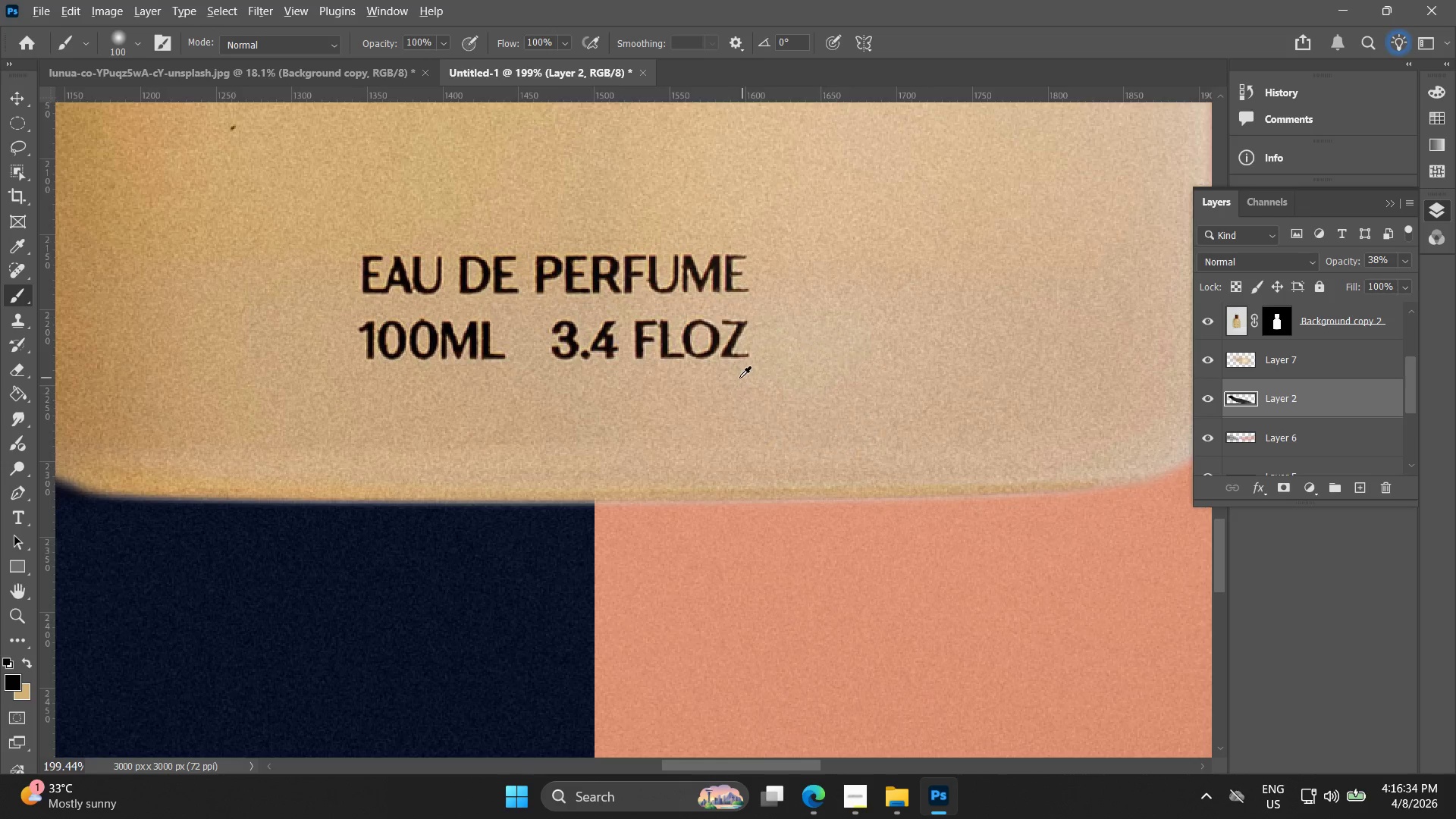 
scroll: coordinate [739, 378], scroll_direction: down, amount: 3.0
 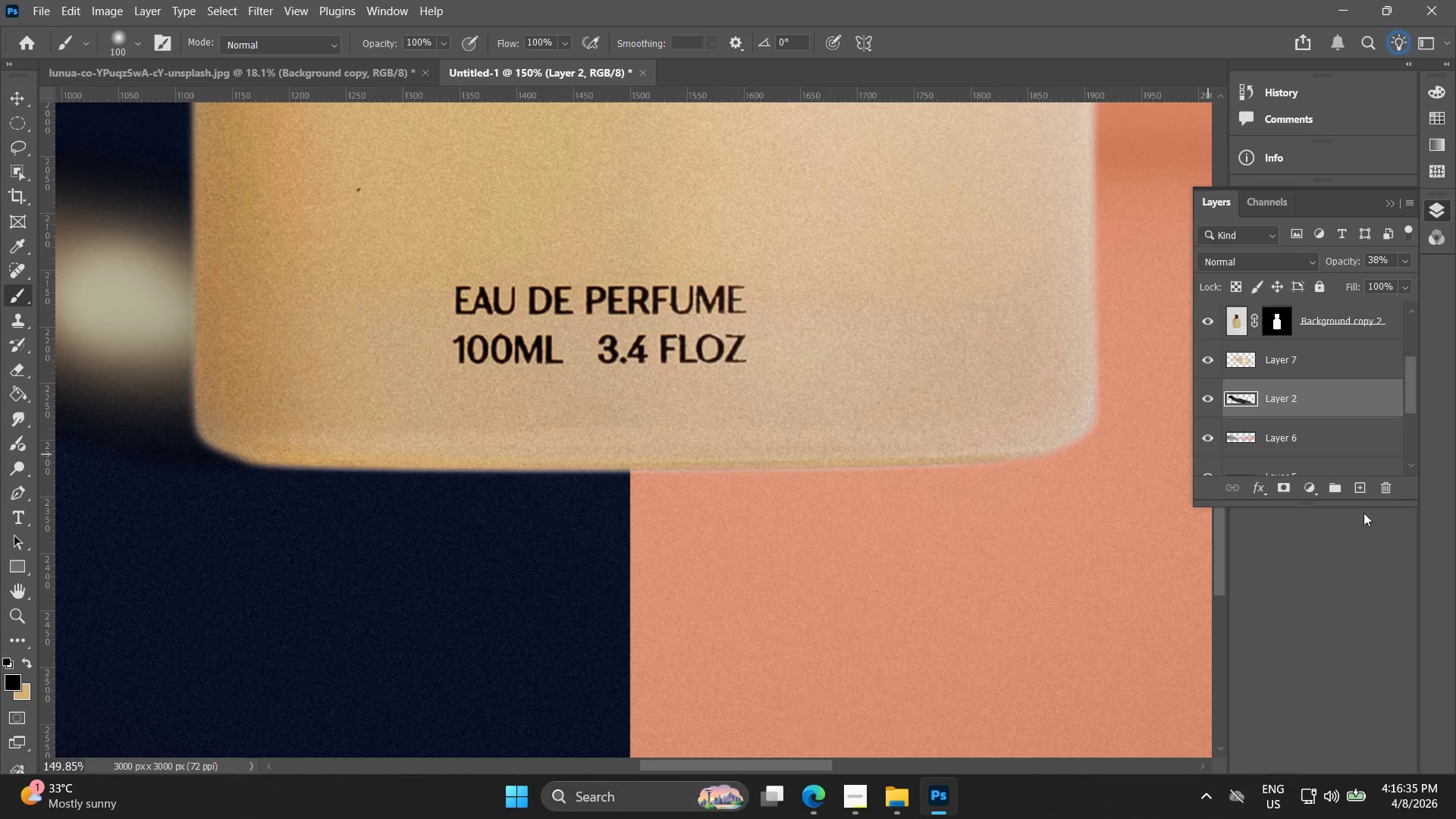 
left_click([1364, 492])
 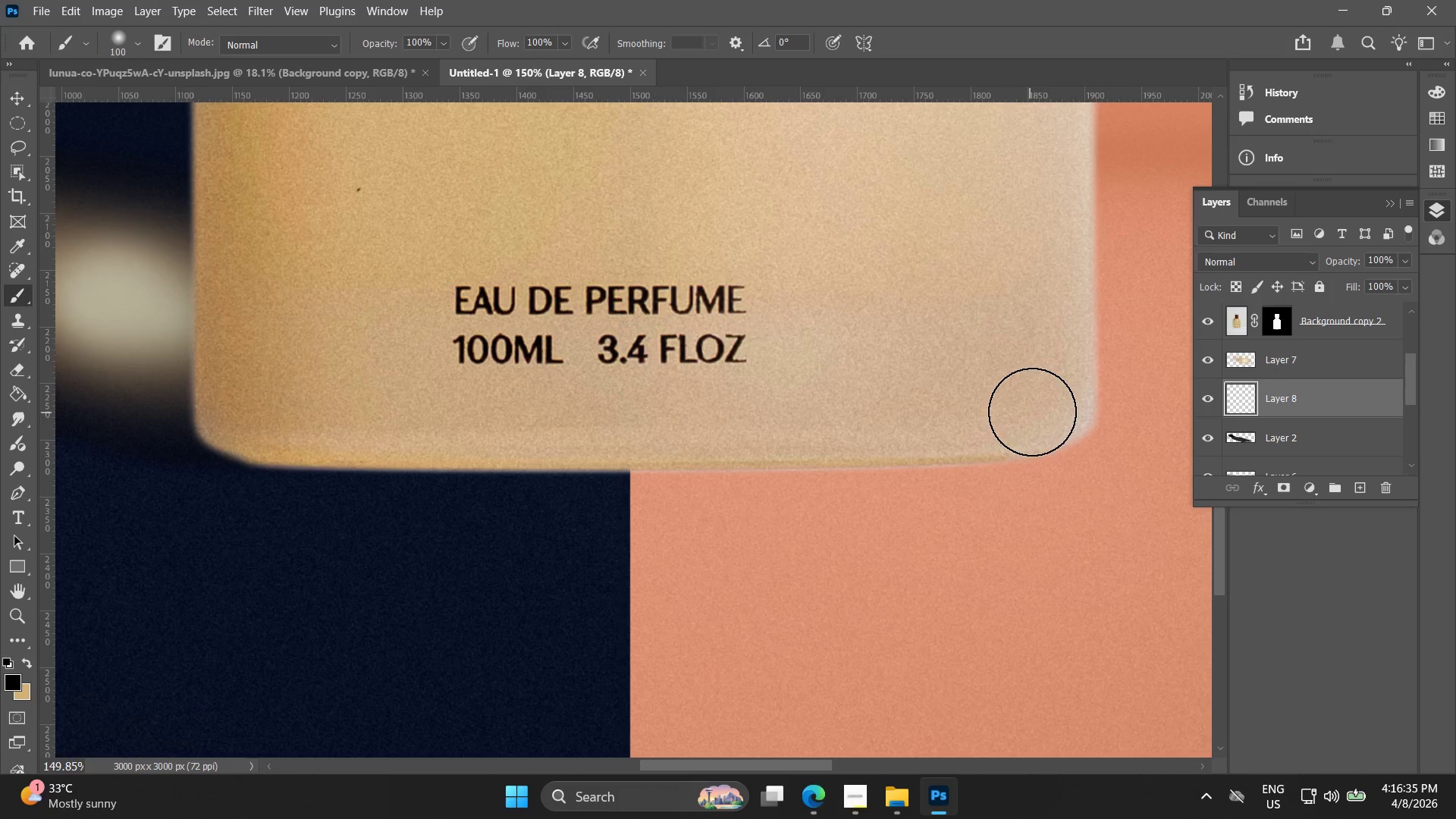 
left_click_drag(start_coordinate=[1033, 408], to_coordinate=[986, 427])
 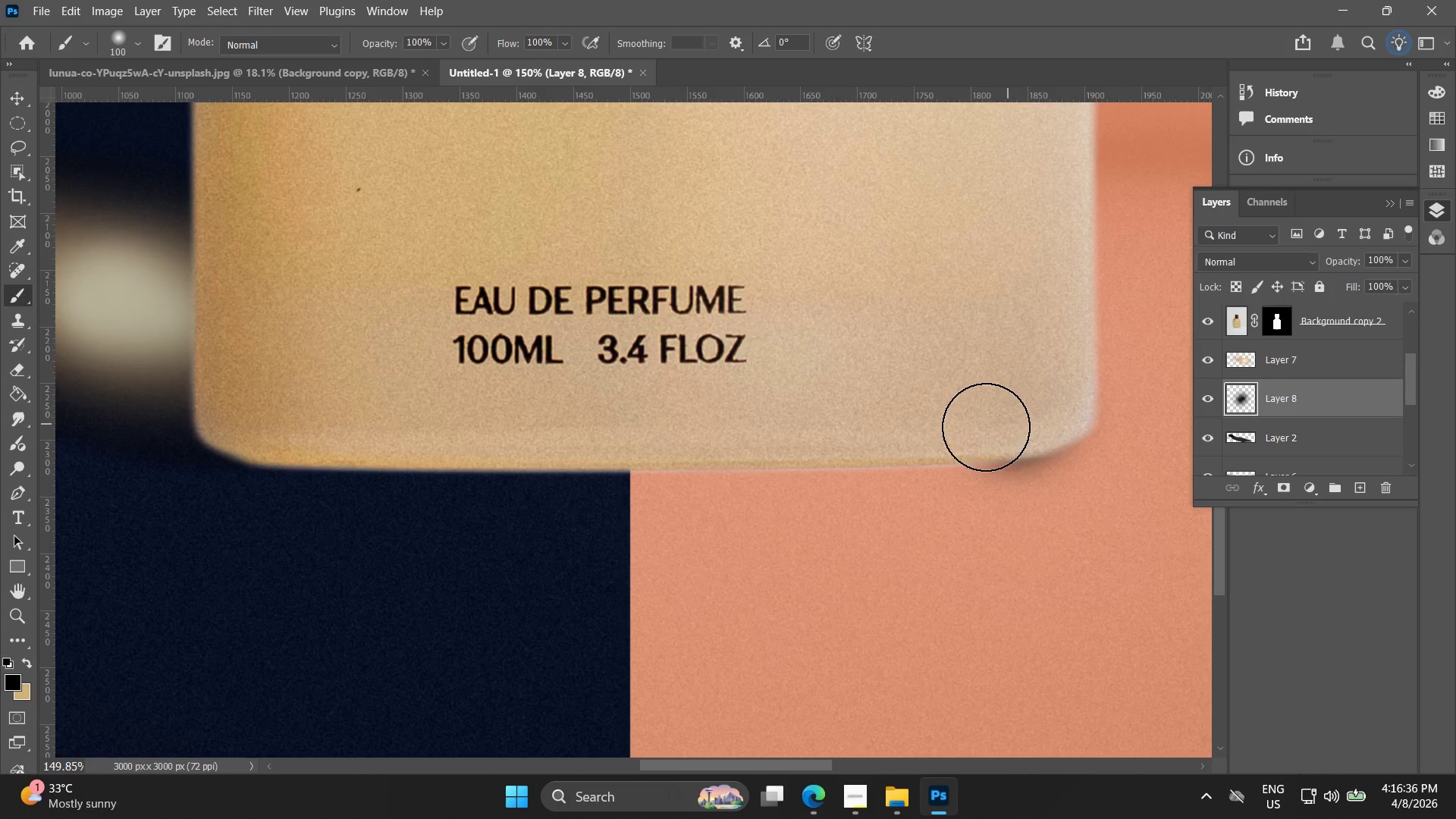 
key(Control+ControlLeft)
 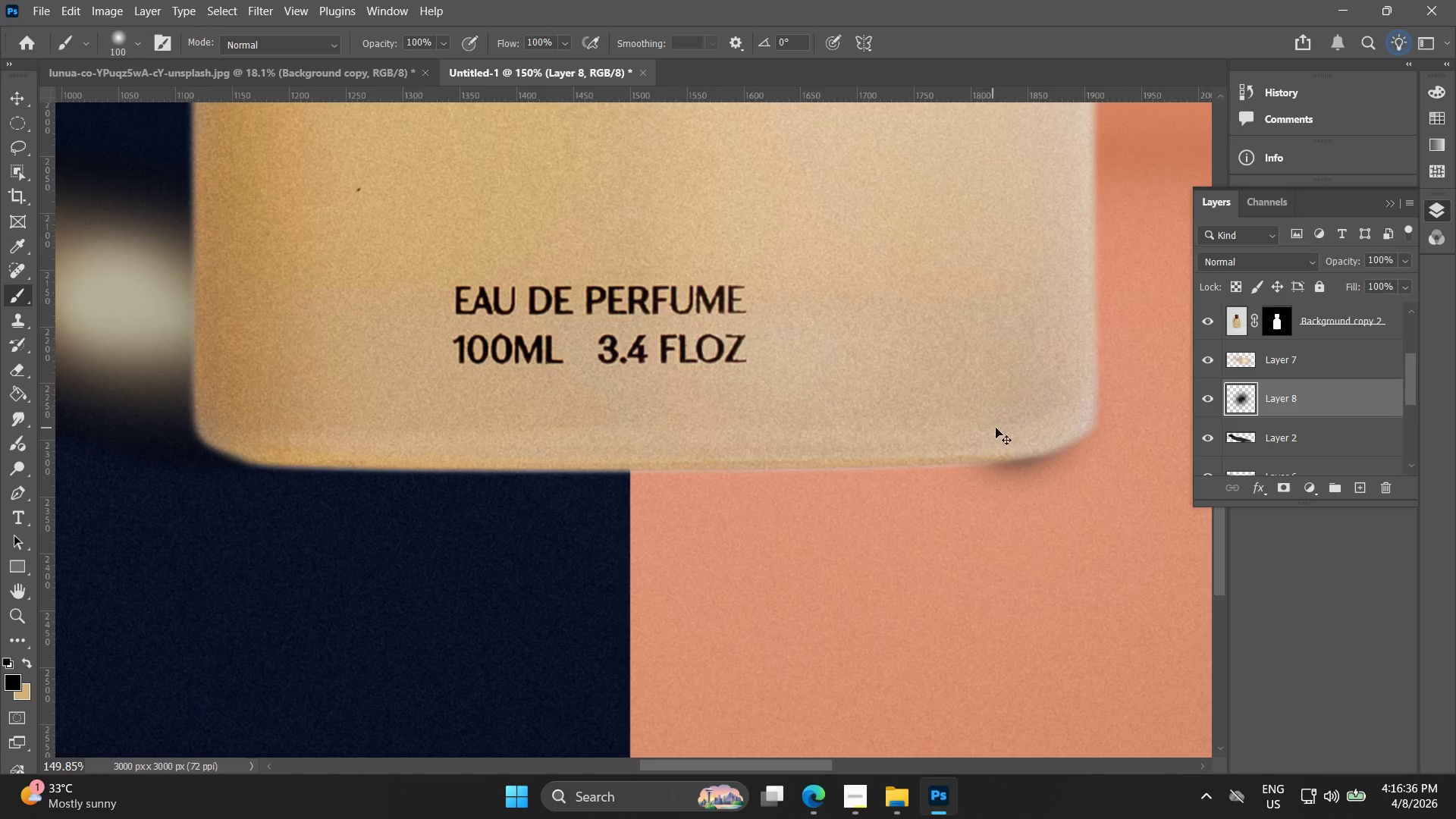 
key(Control+Z)
 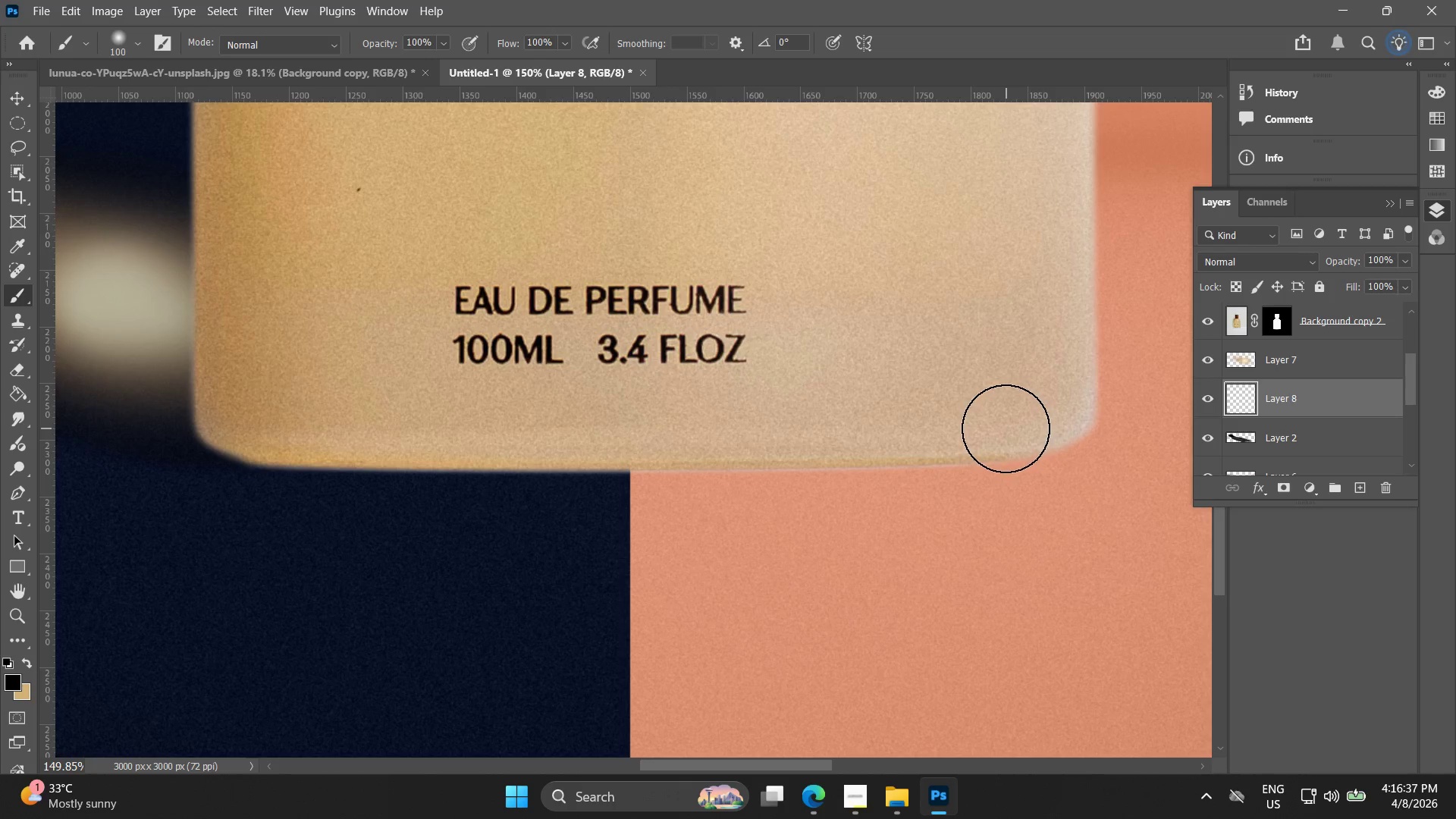 
left_click_drag(start_coordinate=[1003, 428], to_coordinate=[287, 431])
 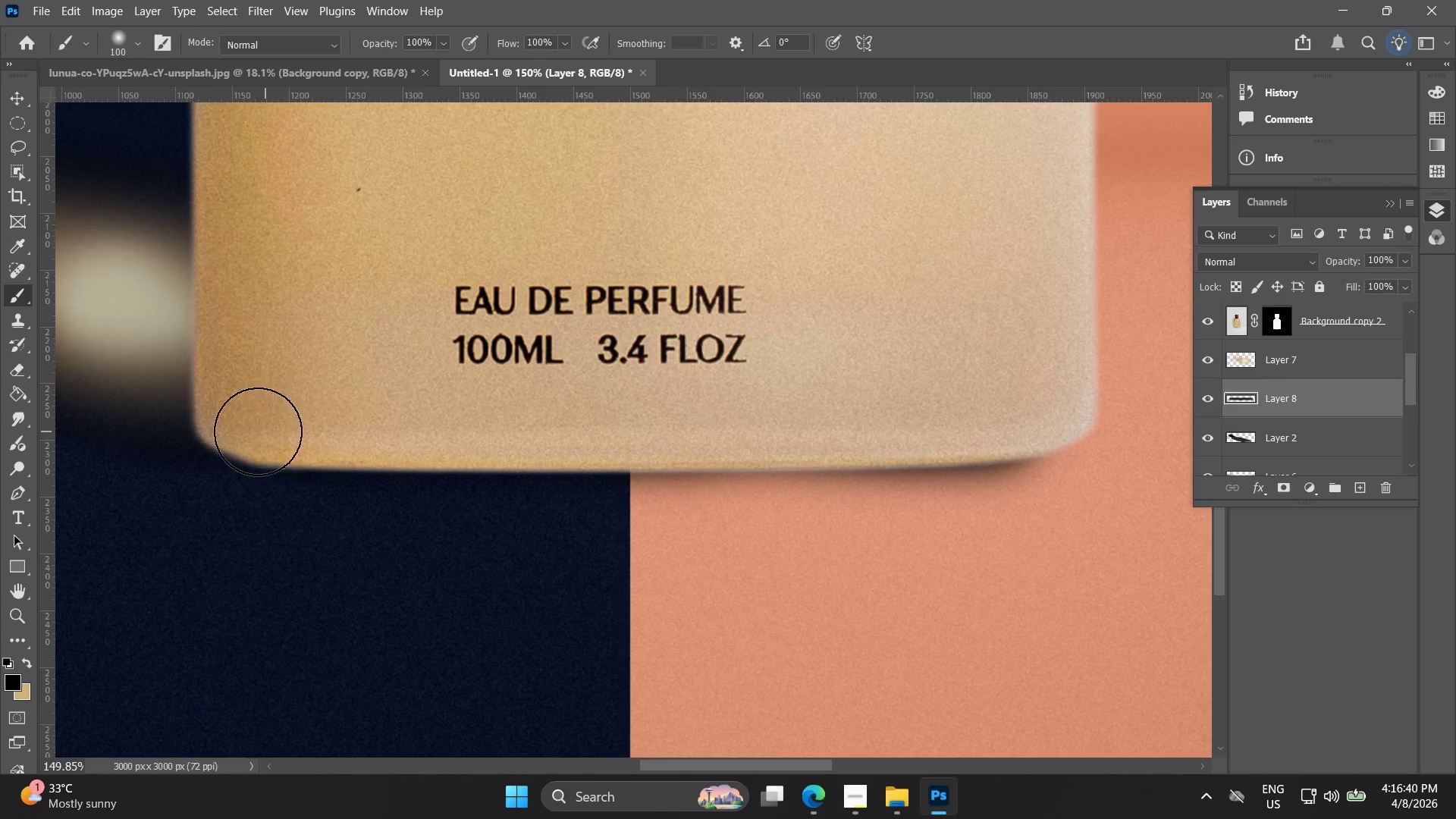 
key(Control+ControlLeft)
 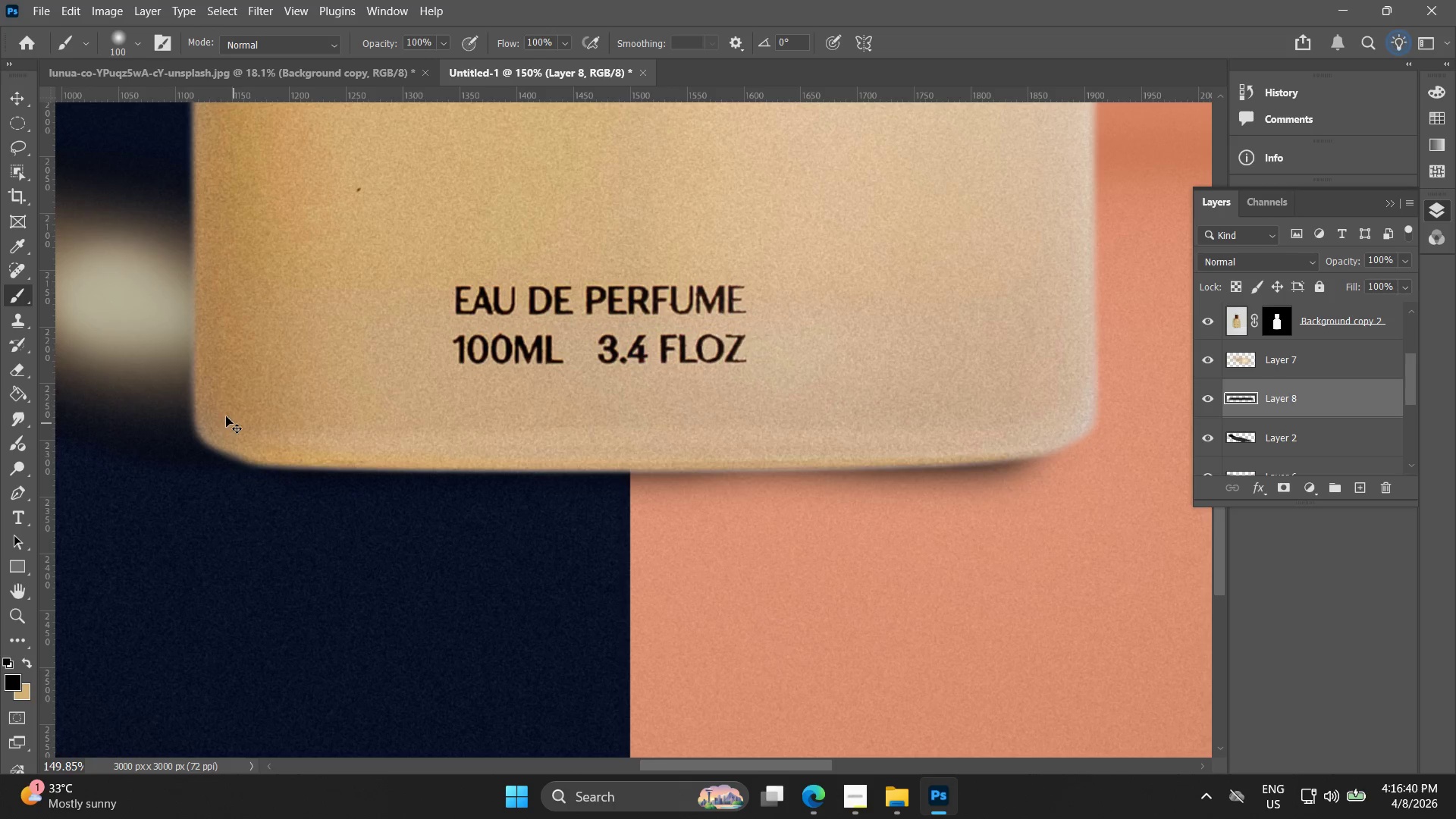 
key(Control+Z)
 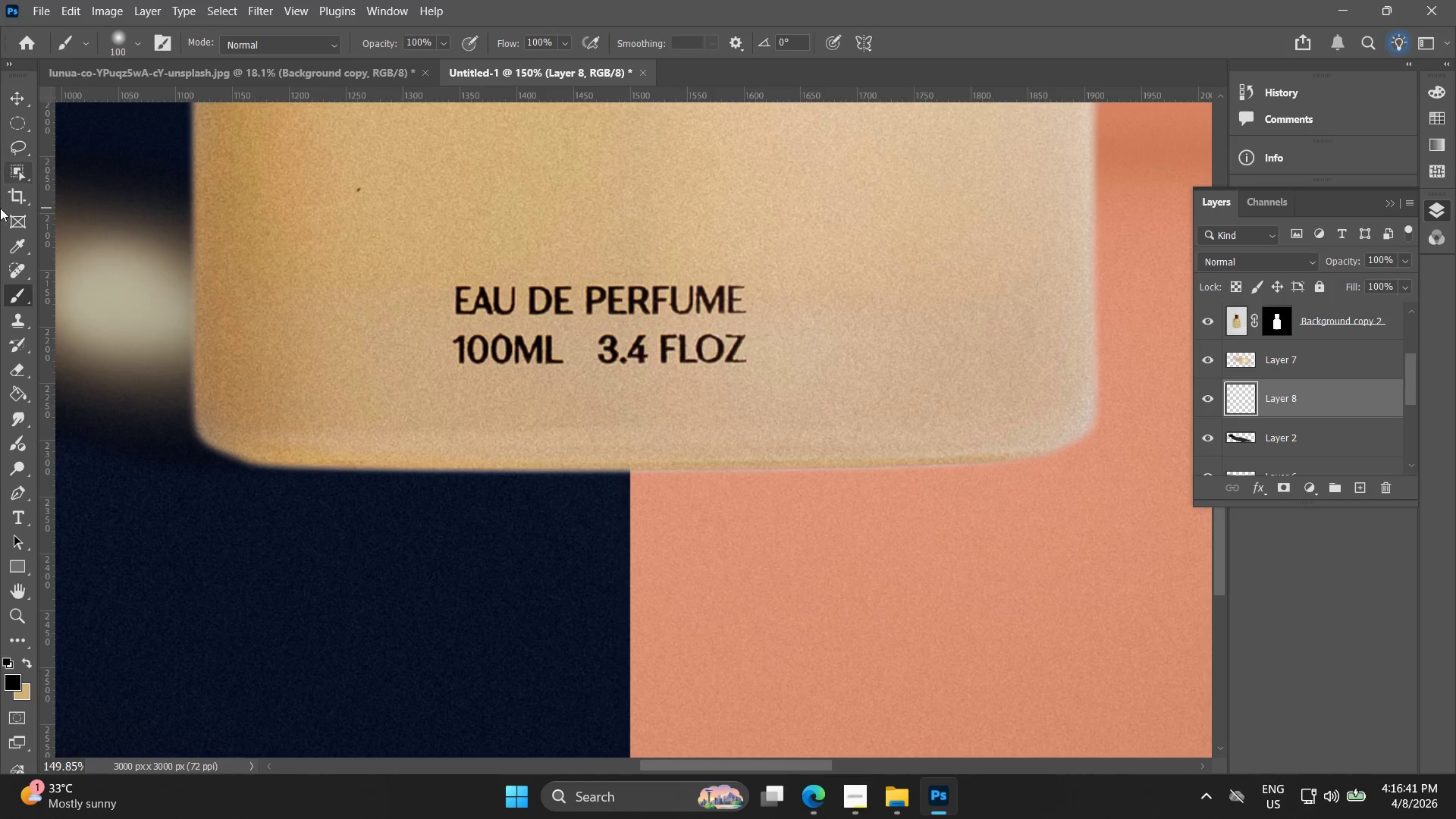 
right_click([9, 289])
 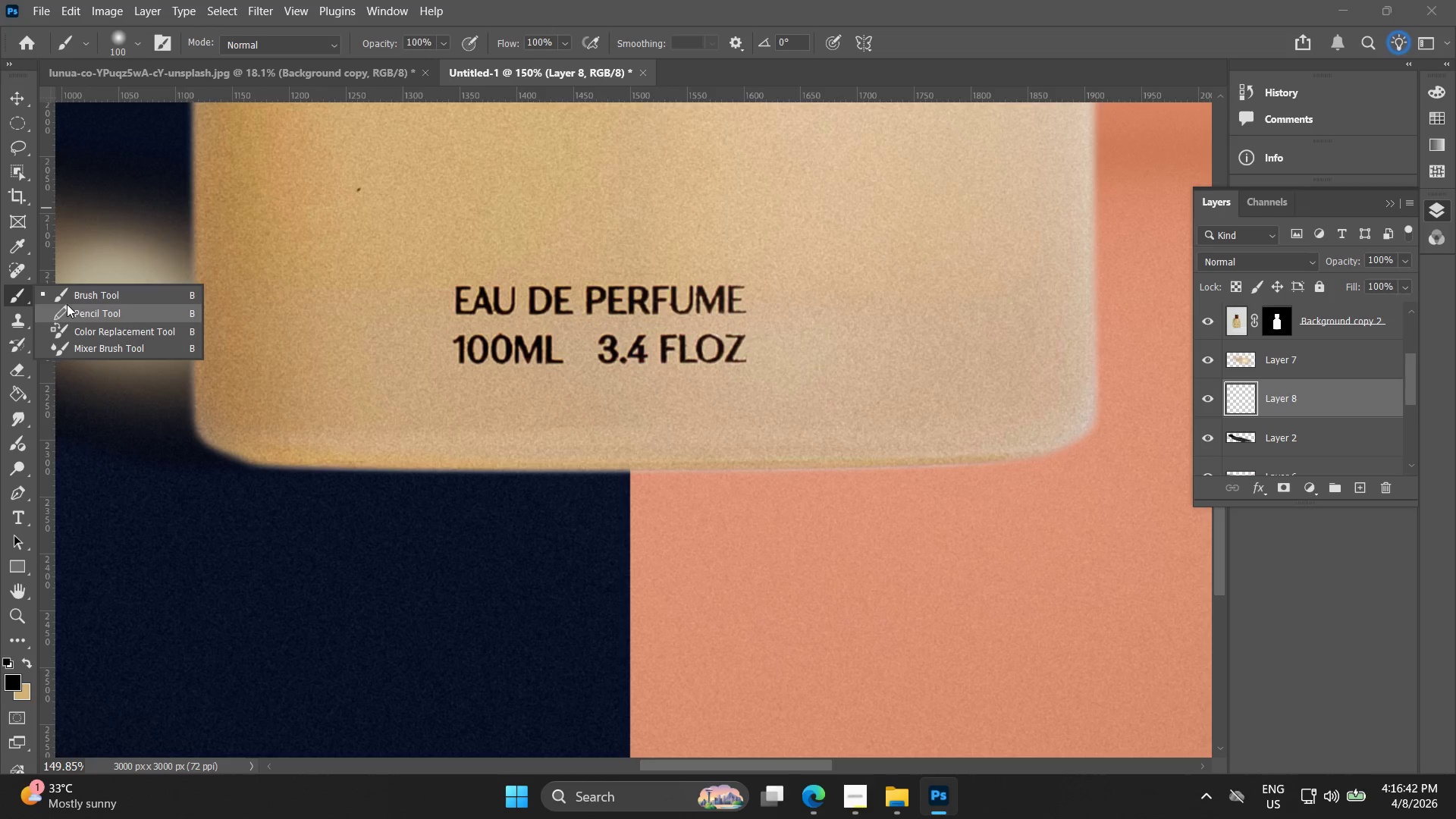 
left_click([69, 297])
 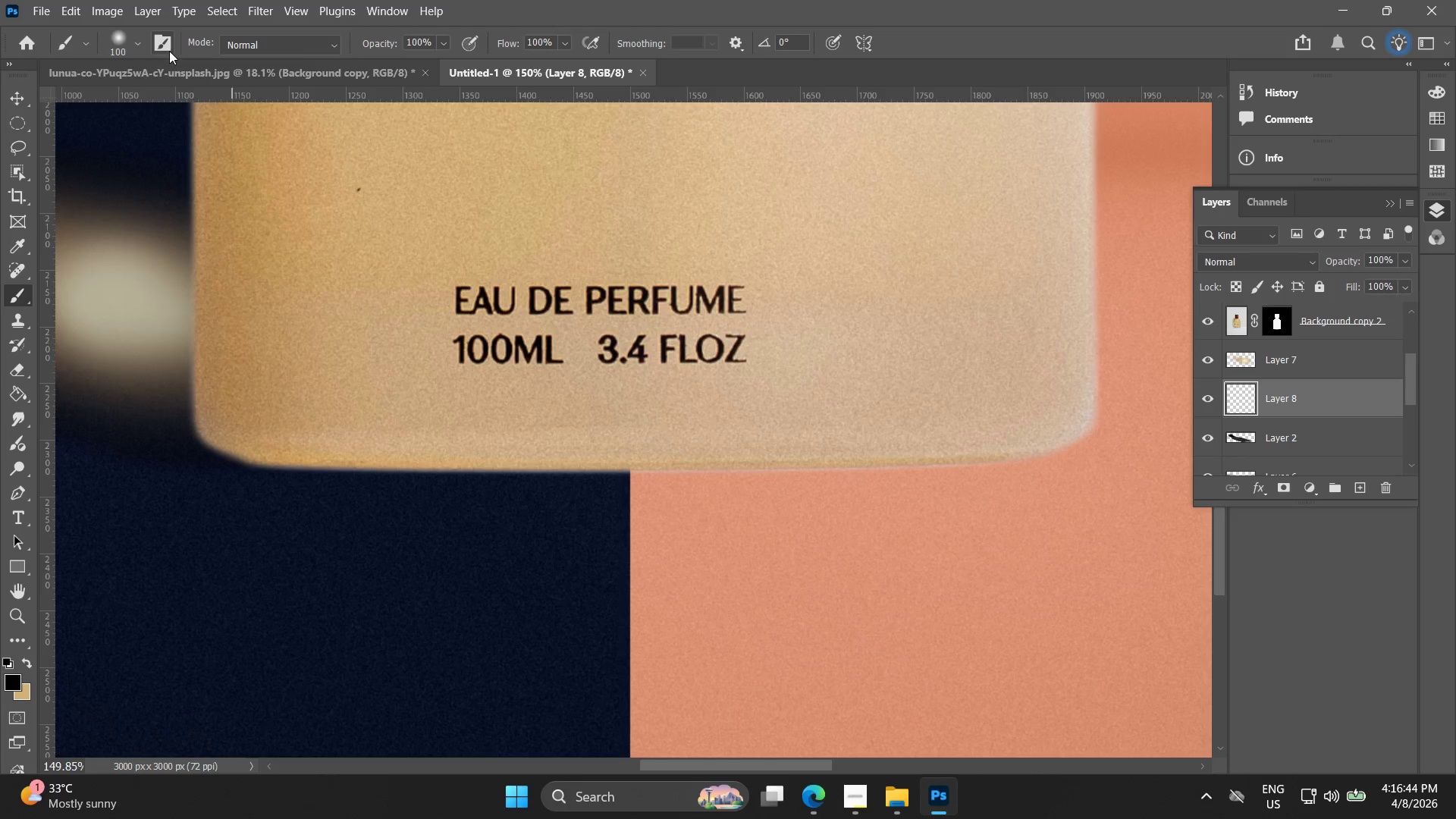 
left_click([116, 52])
 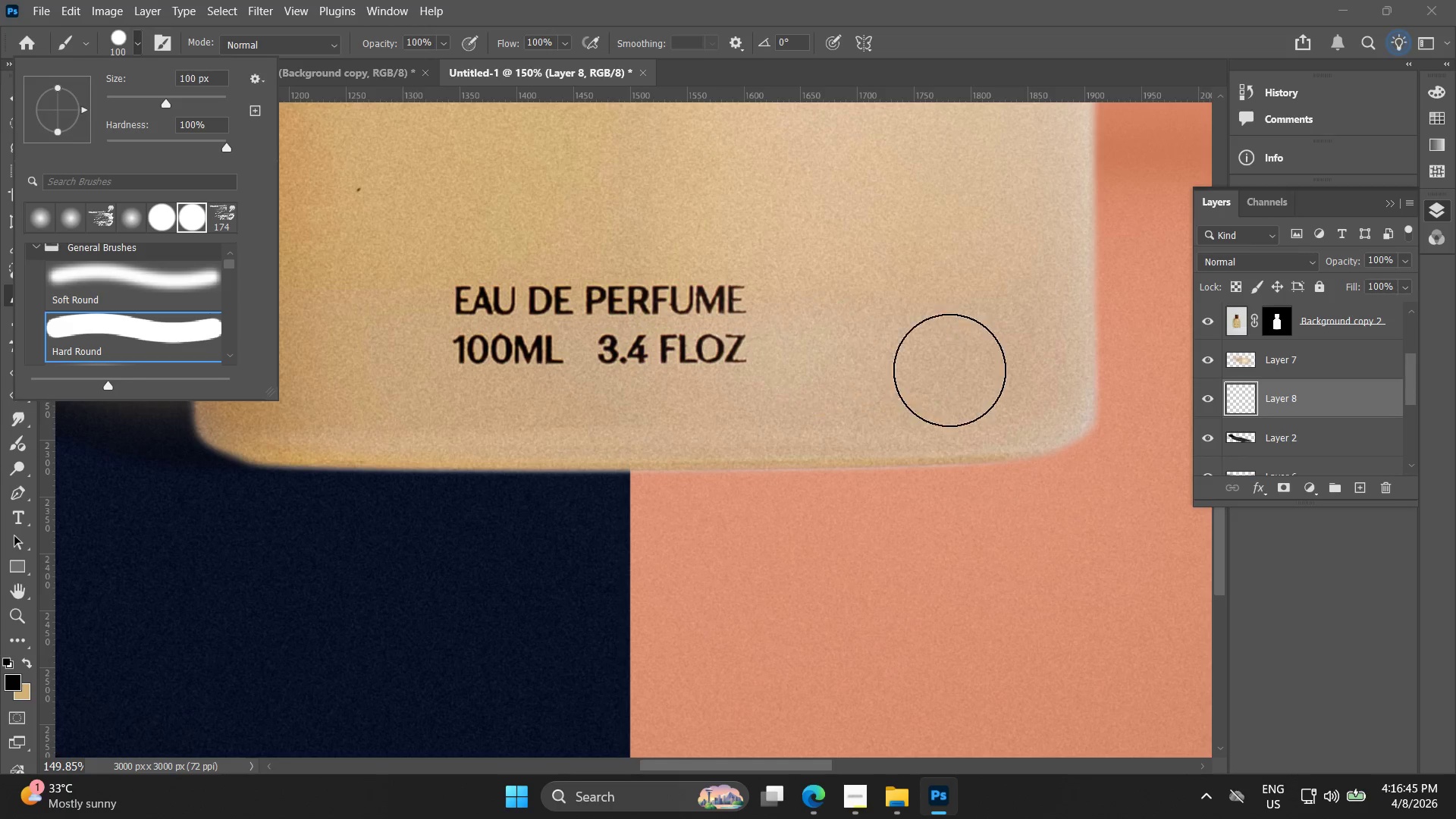 
left_click_drag(start_coordinate=[1025, 406], to_coordinate=[952, 420])
 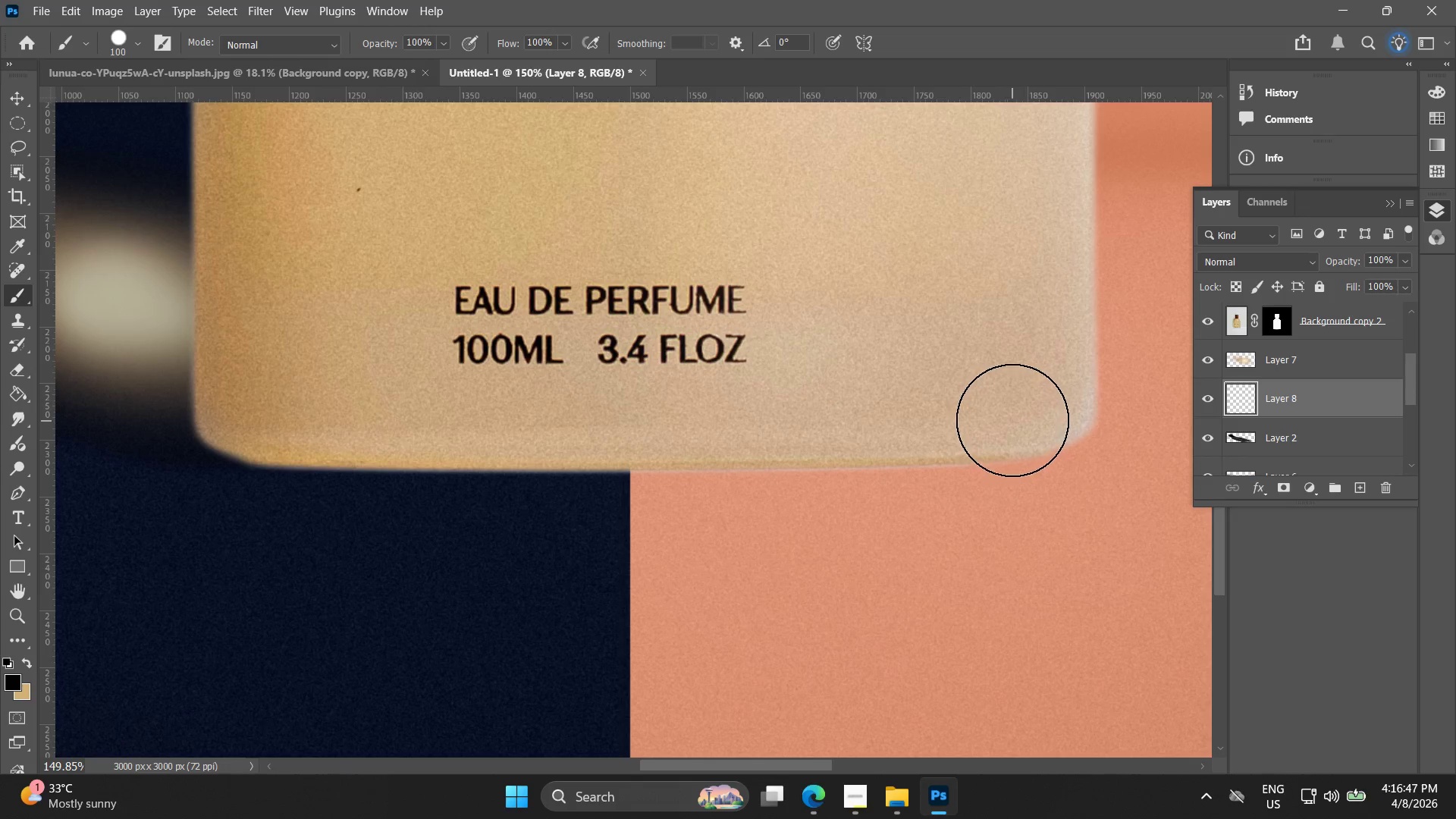 
key(Control+ControlLeft)
 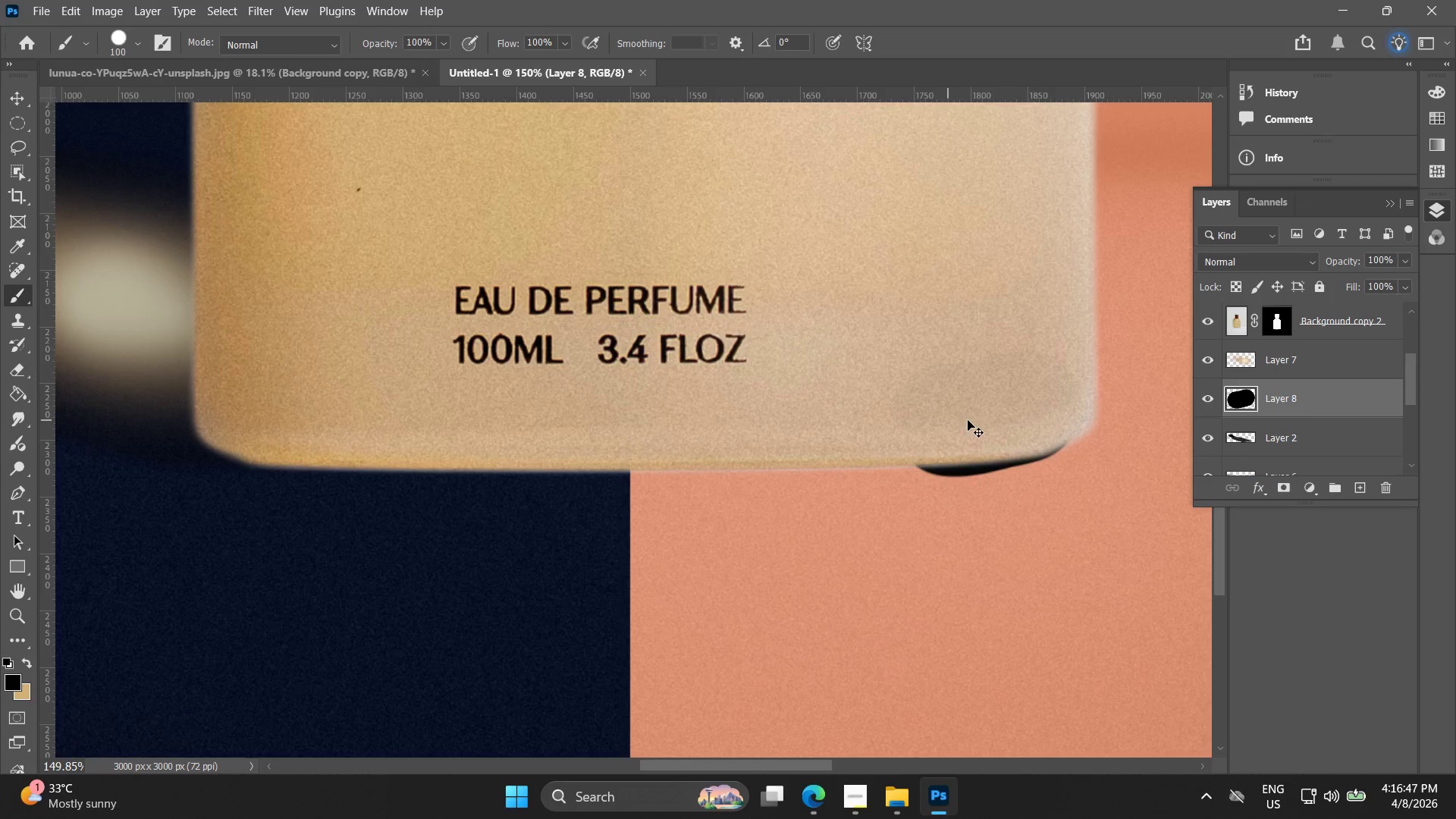 
key(Control+Z)
 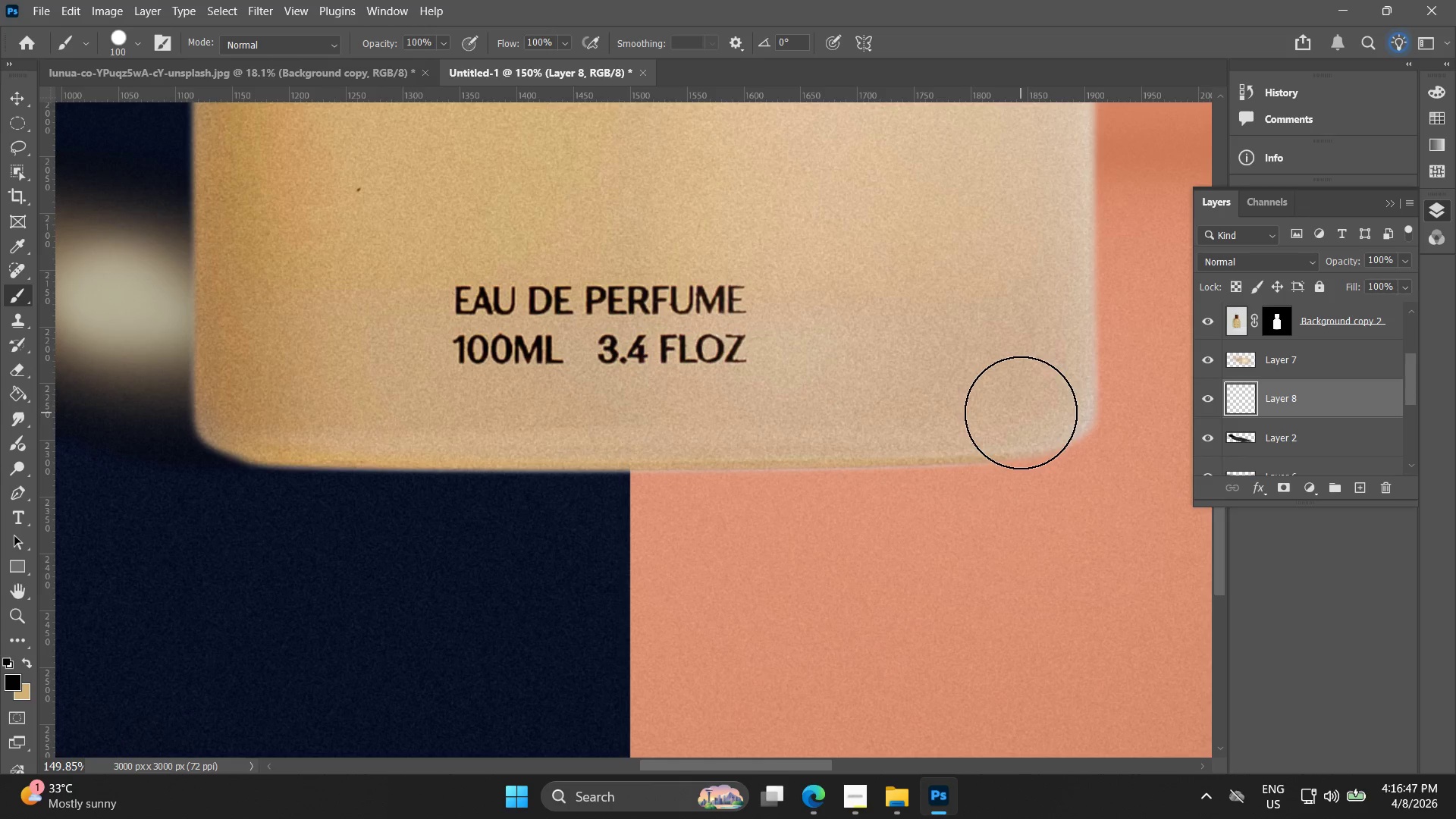 
left_click_drag(start_coordinate=[1025, 413], to_coordinate=[1015, 413])
 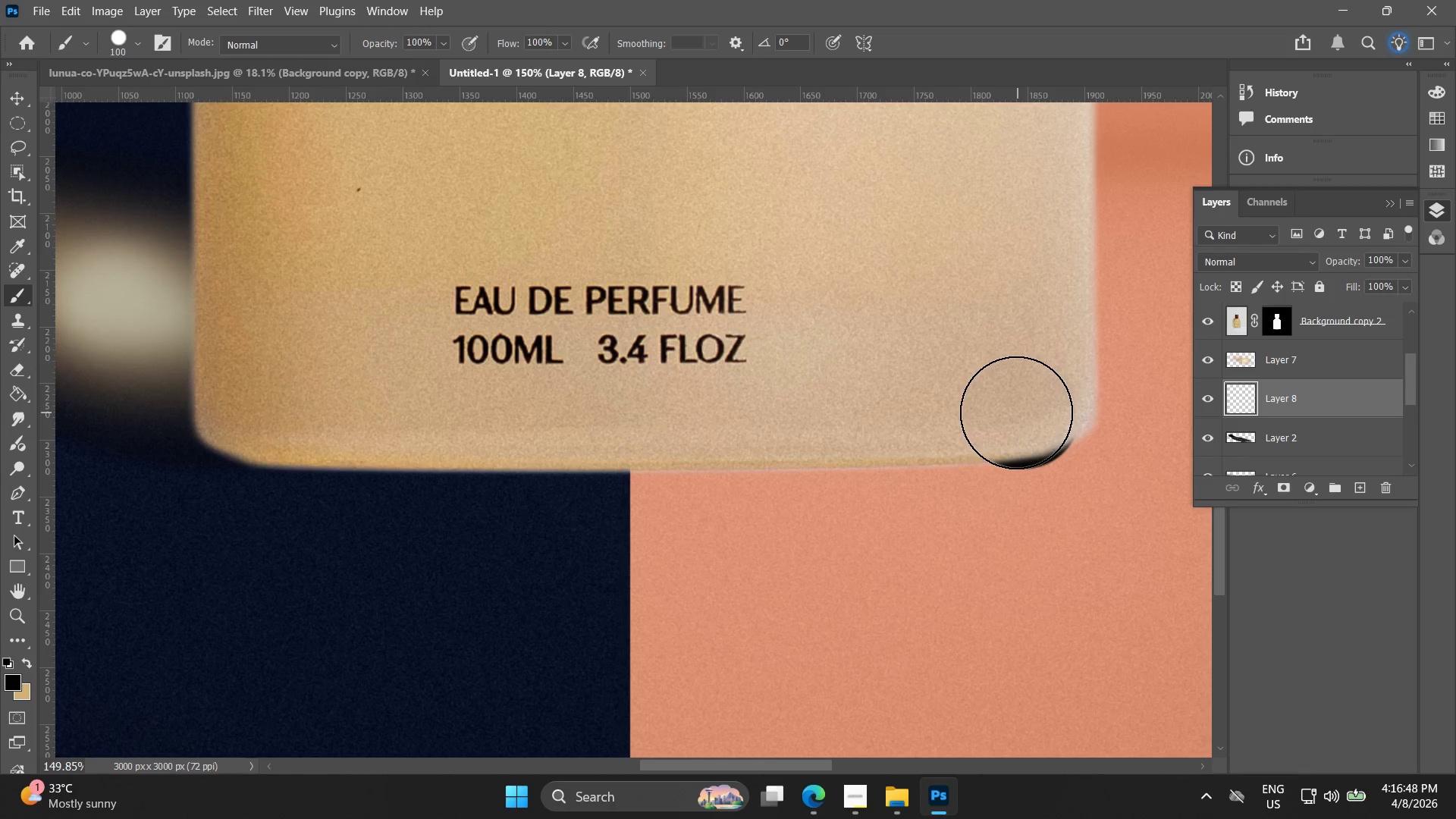 
key(Control+ControlLeft)
 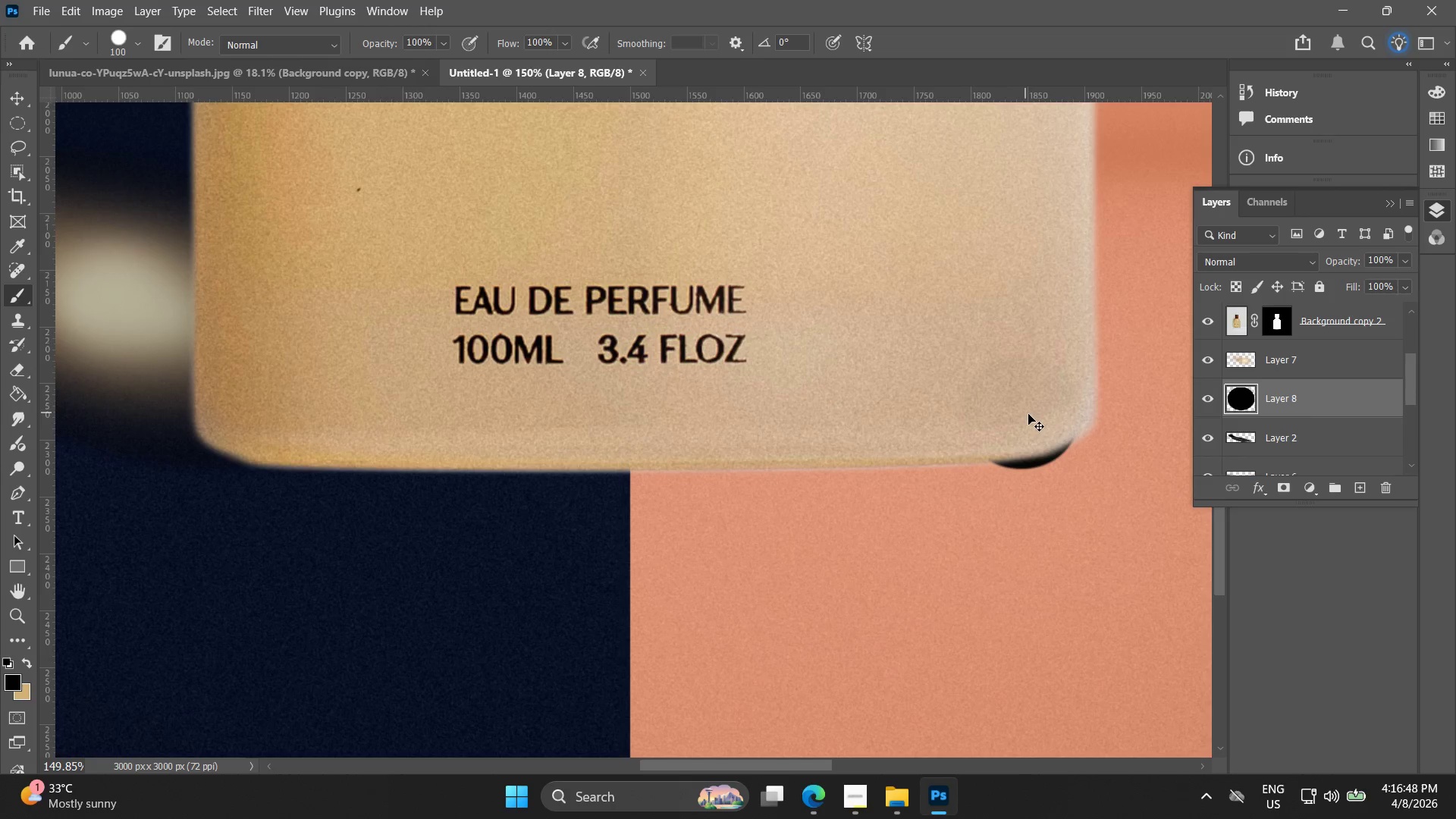 
key(Control+Z)
 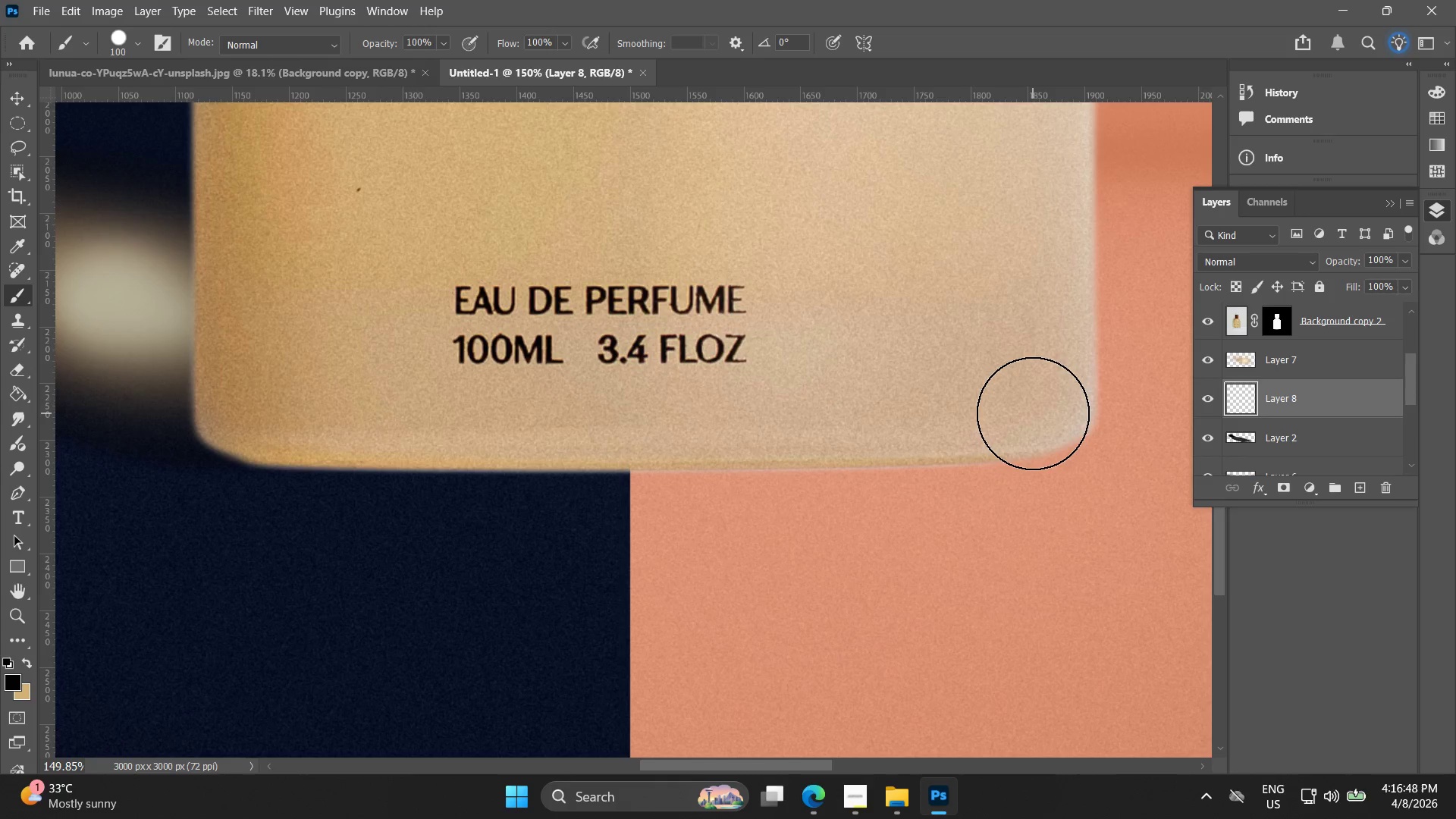 
left_click_drag(start_coordinate=[1033, 410], to_coordinate=[300, 423])
 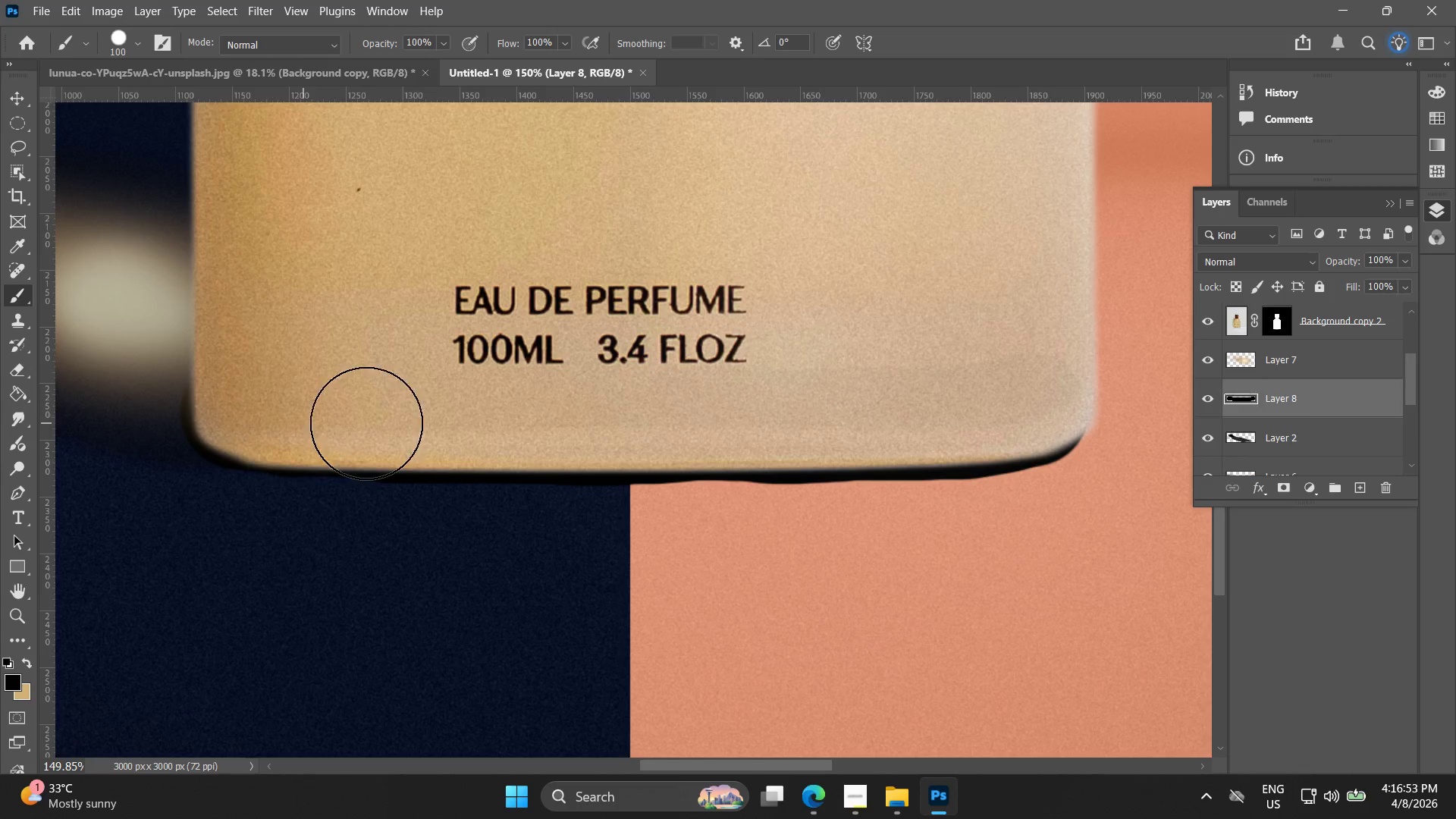 
key(Control+Z)
 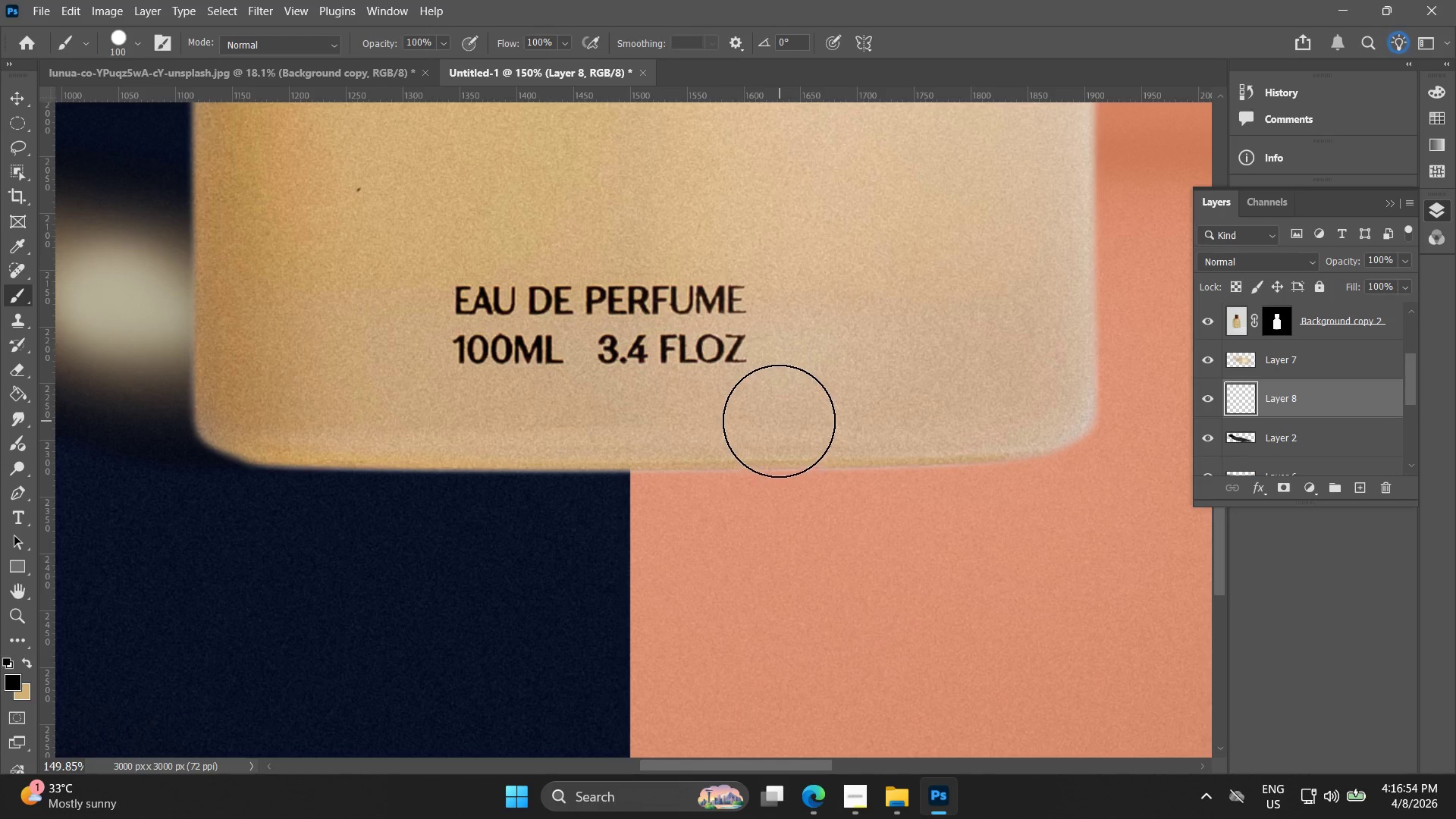 
key(Alt+AltLeft)
 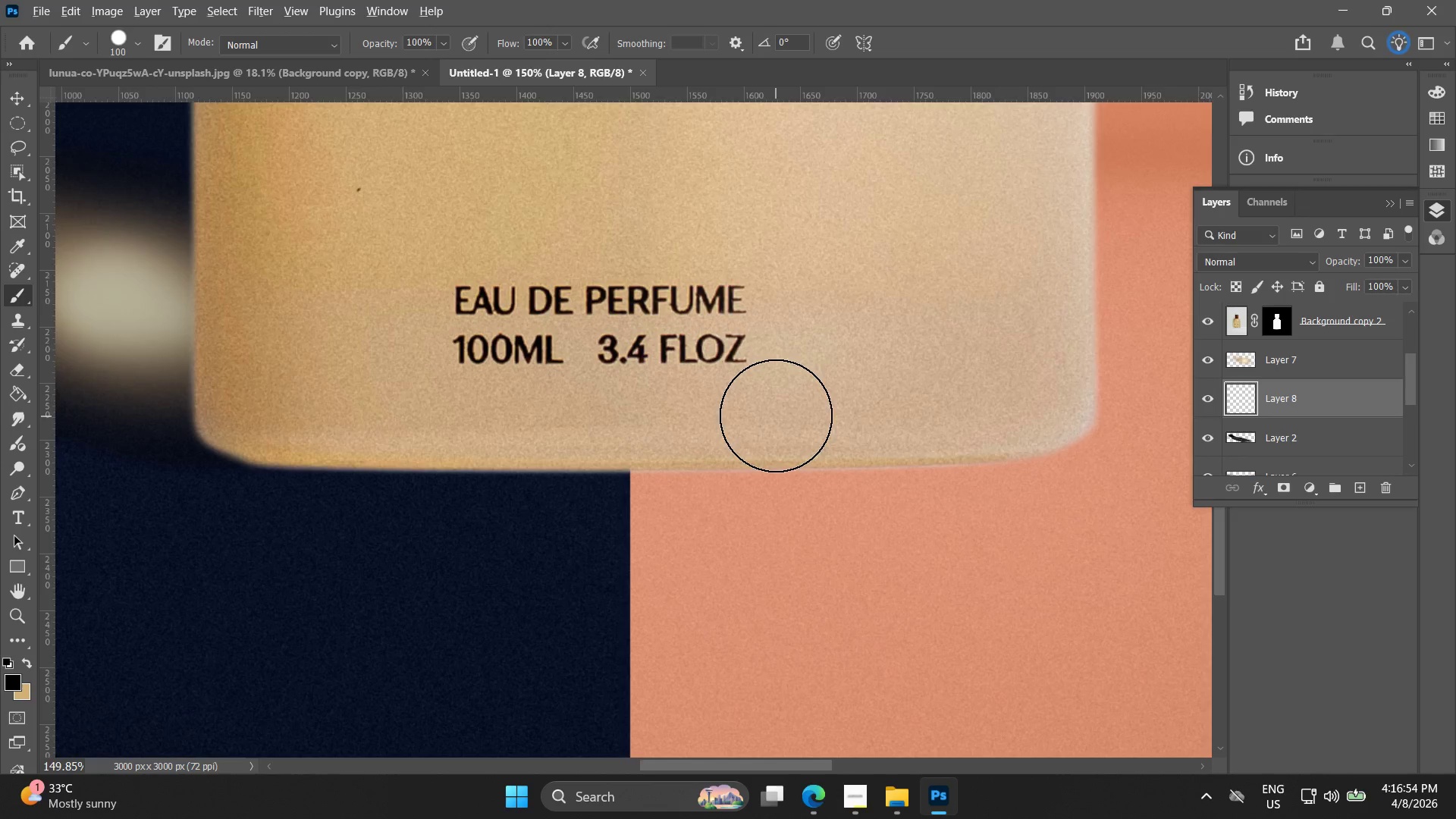 
key(Alt+AltLeft)
 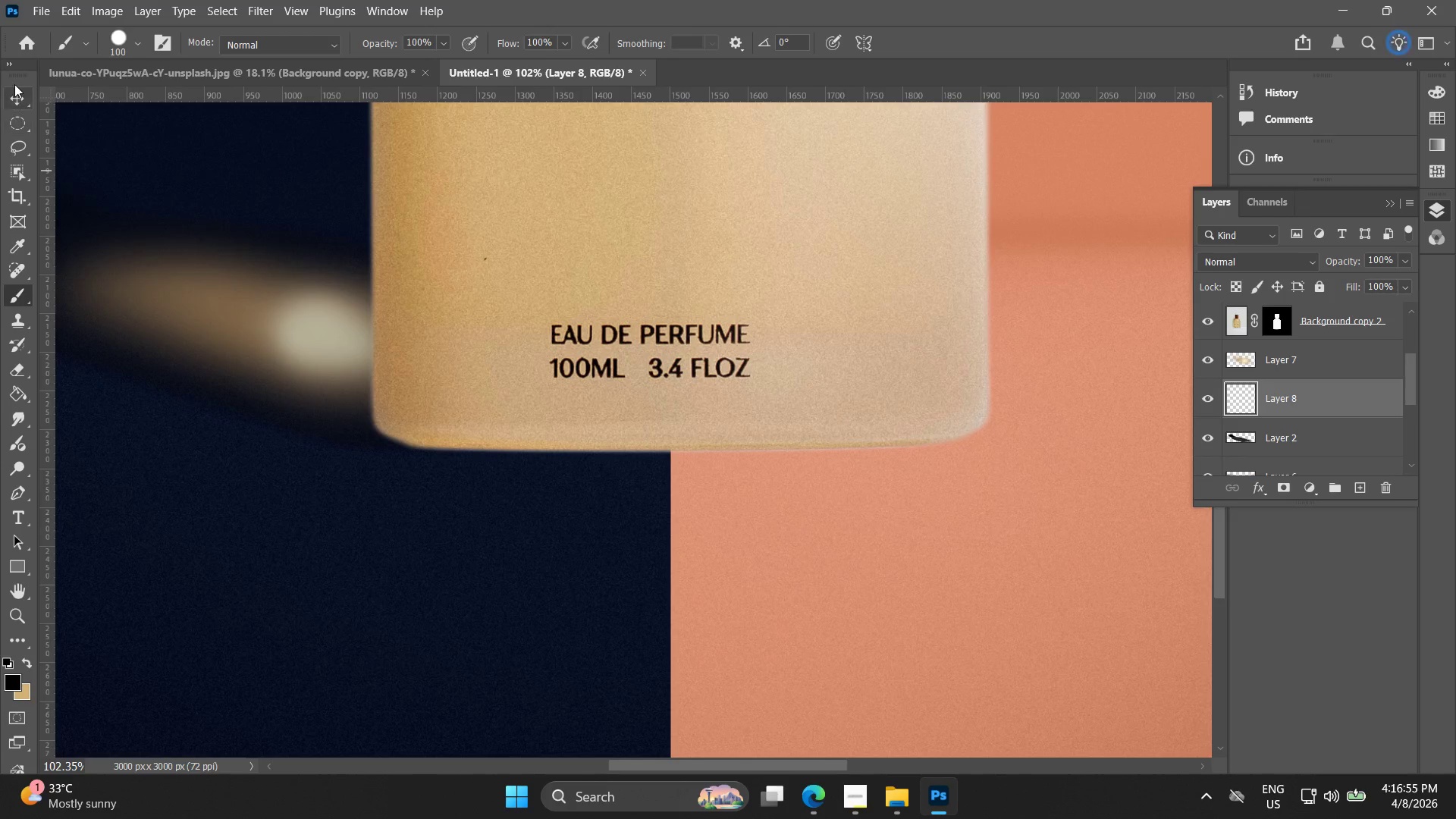 
scroll: coordinate [741, 400], scroll_direction: down, amount: 4.0
 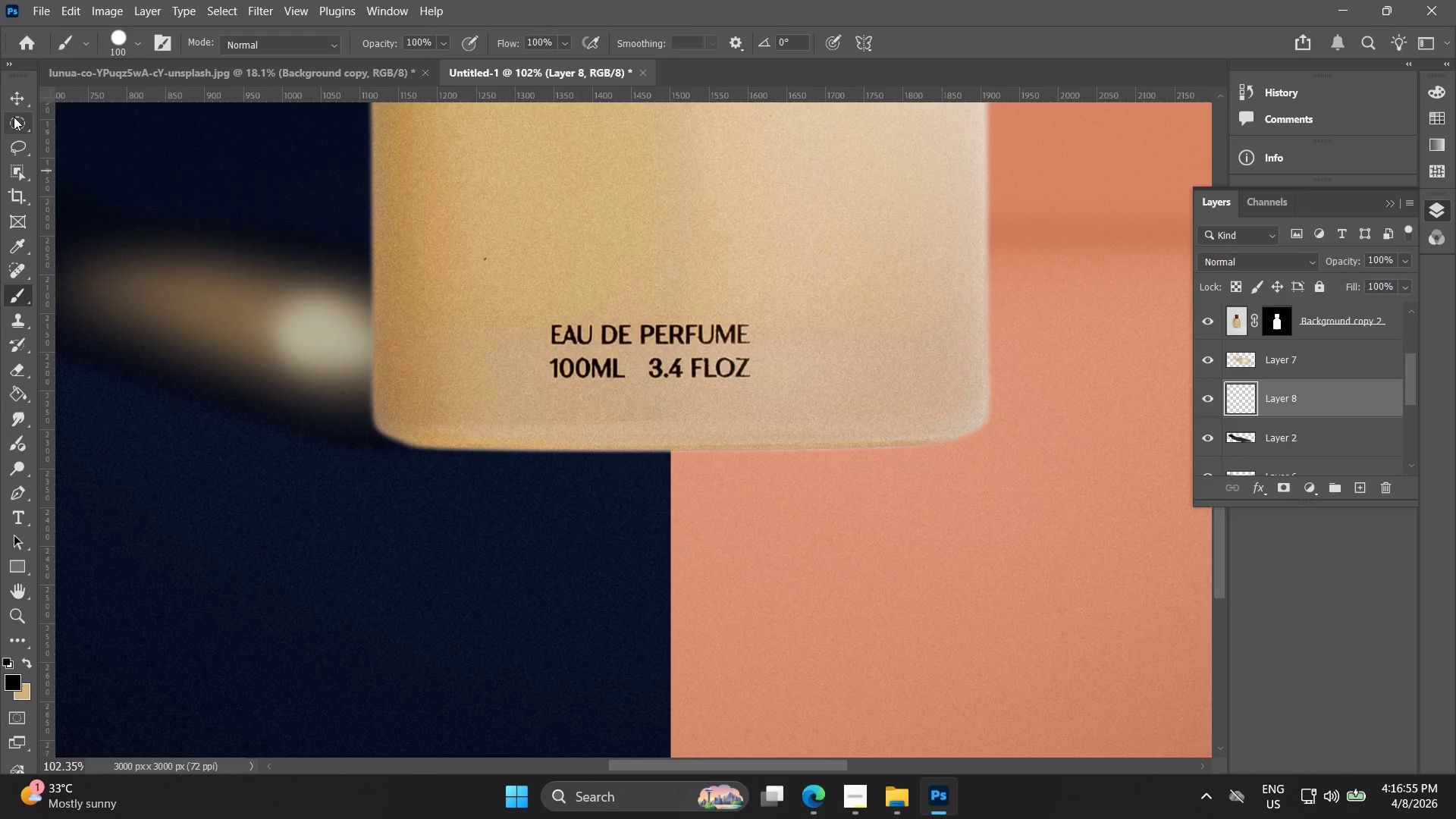 
left_click([9, 99])
 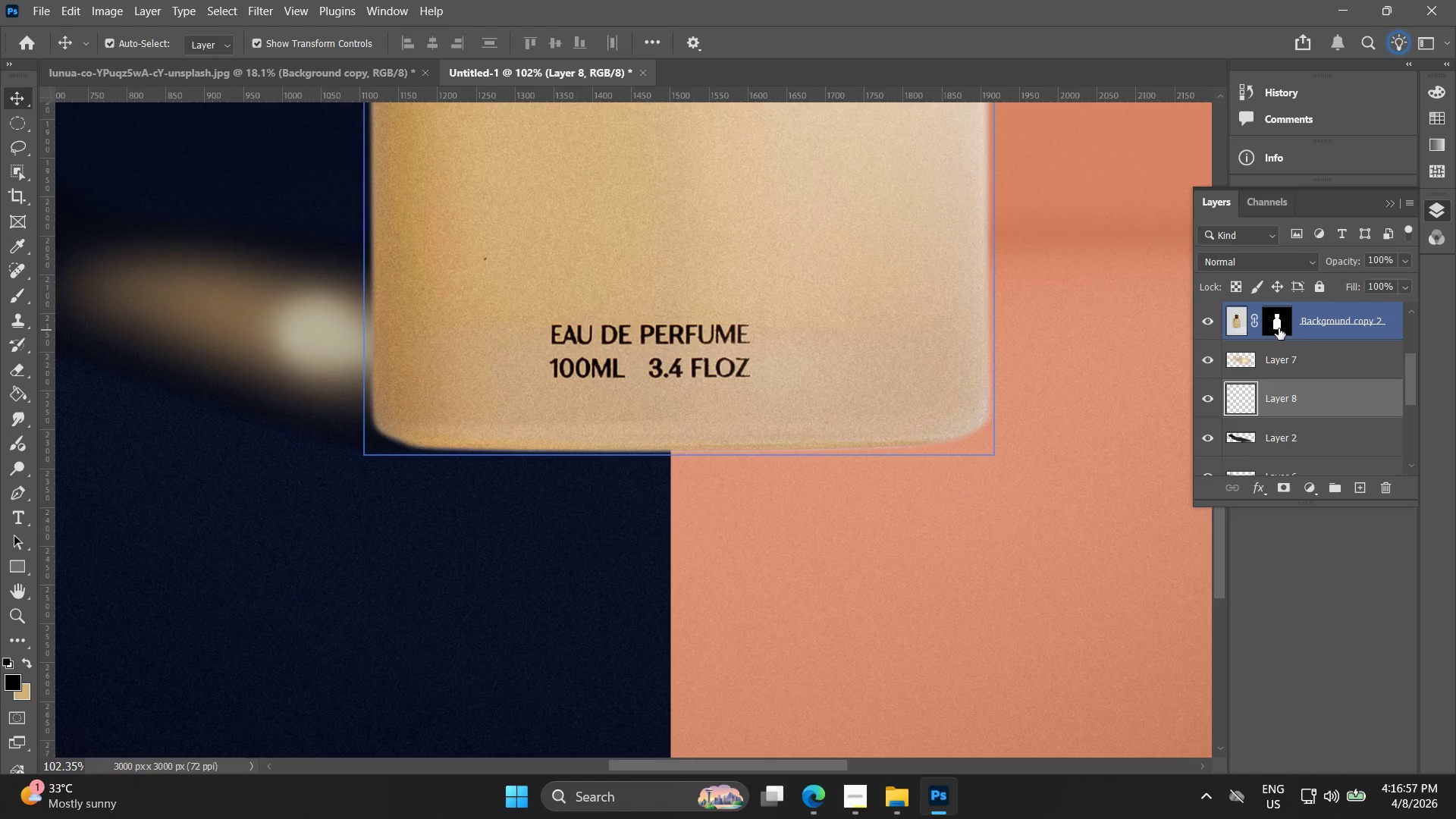 
hold_key(key=ControlLeft, duration=0.47)
left_click([1279, 325])
 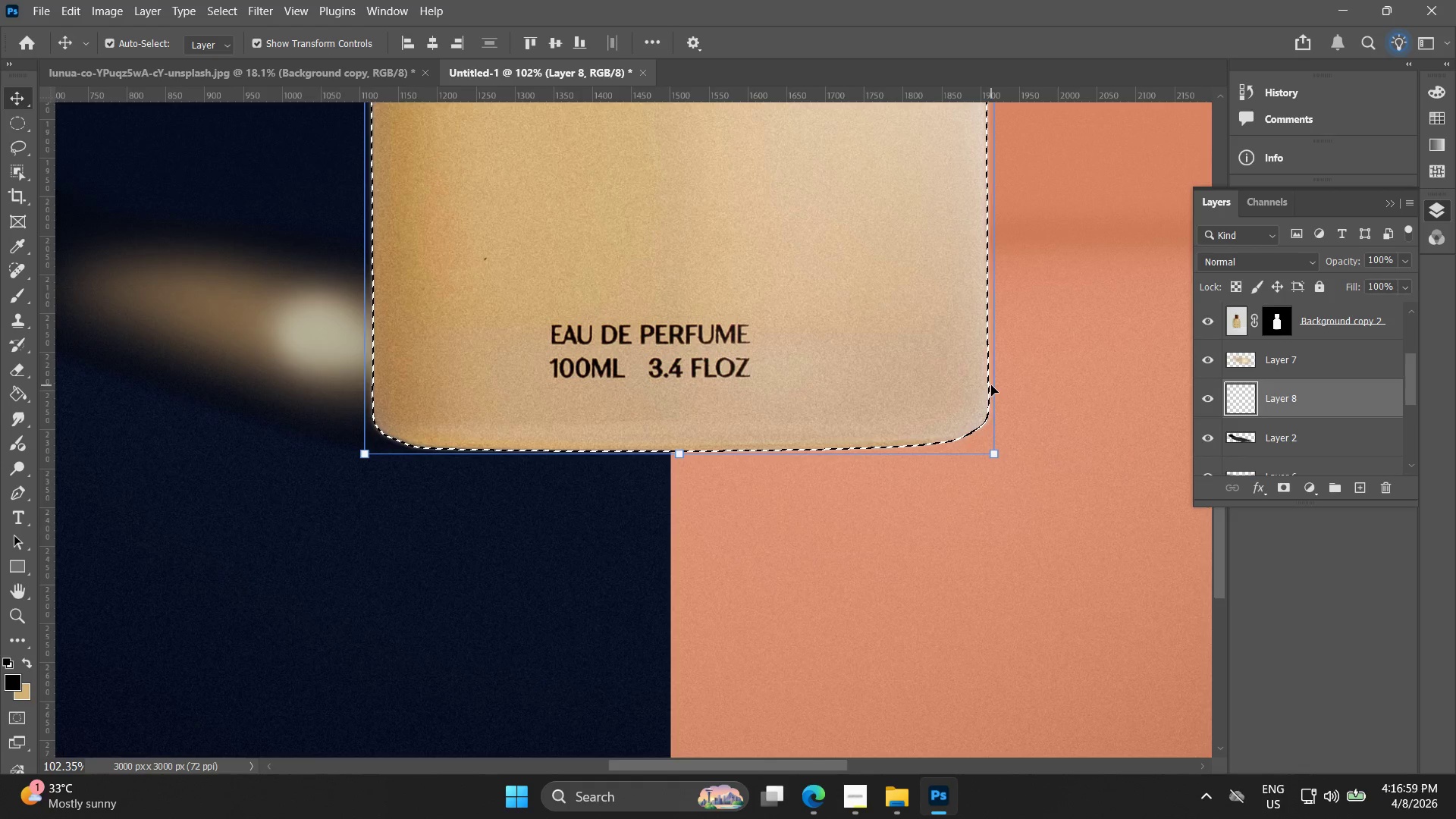 
key(ArrowDown)
 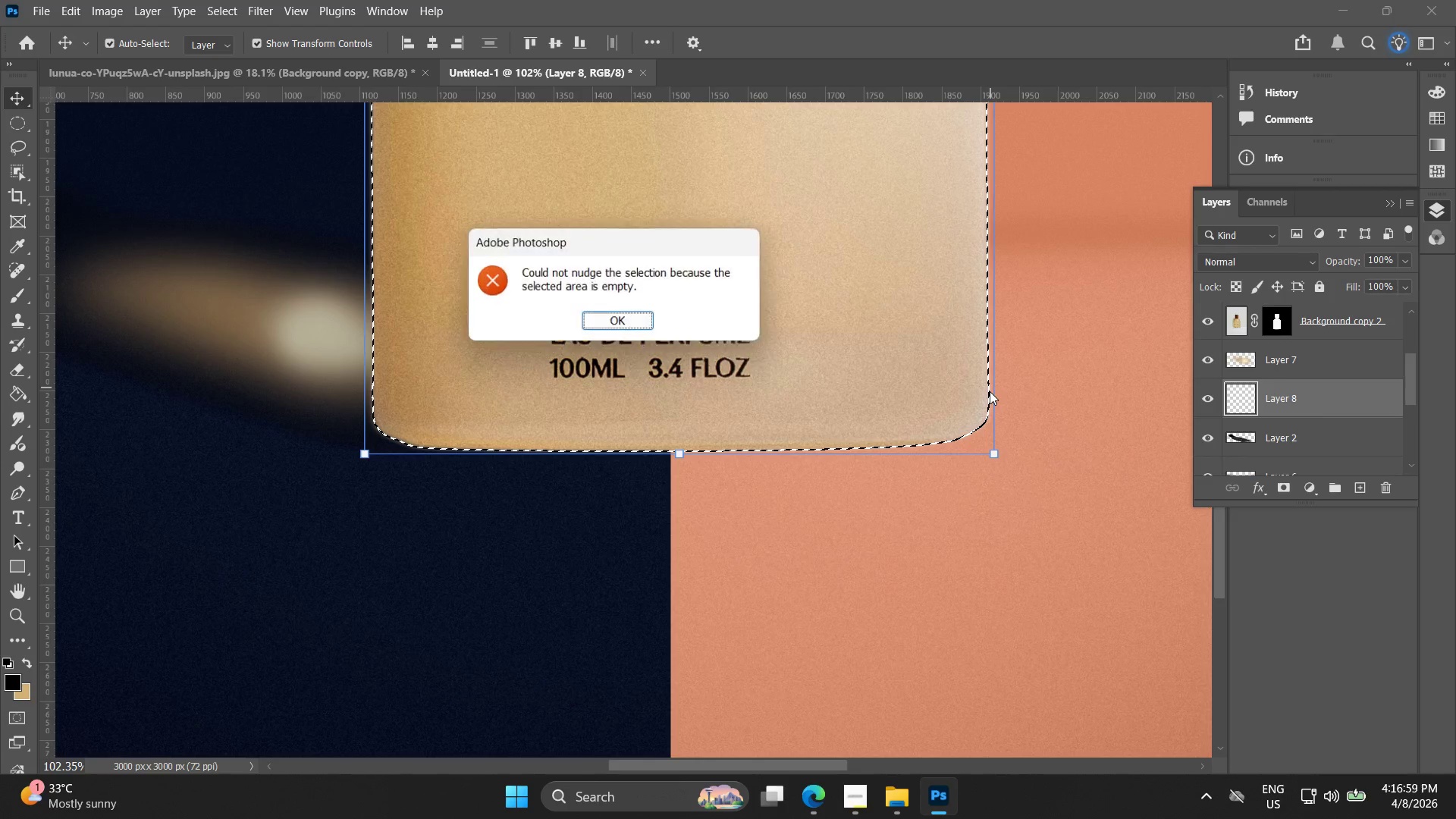 
key(ArrowDown)
 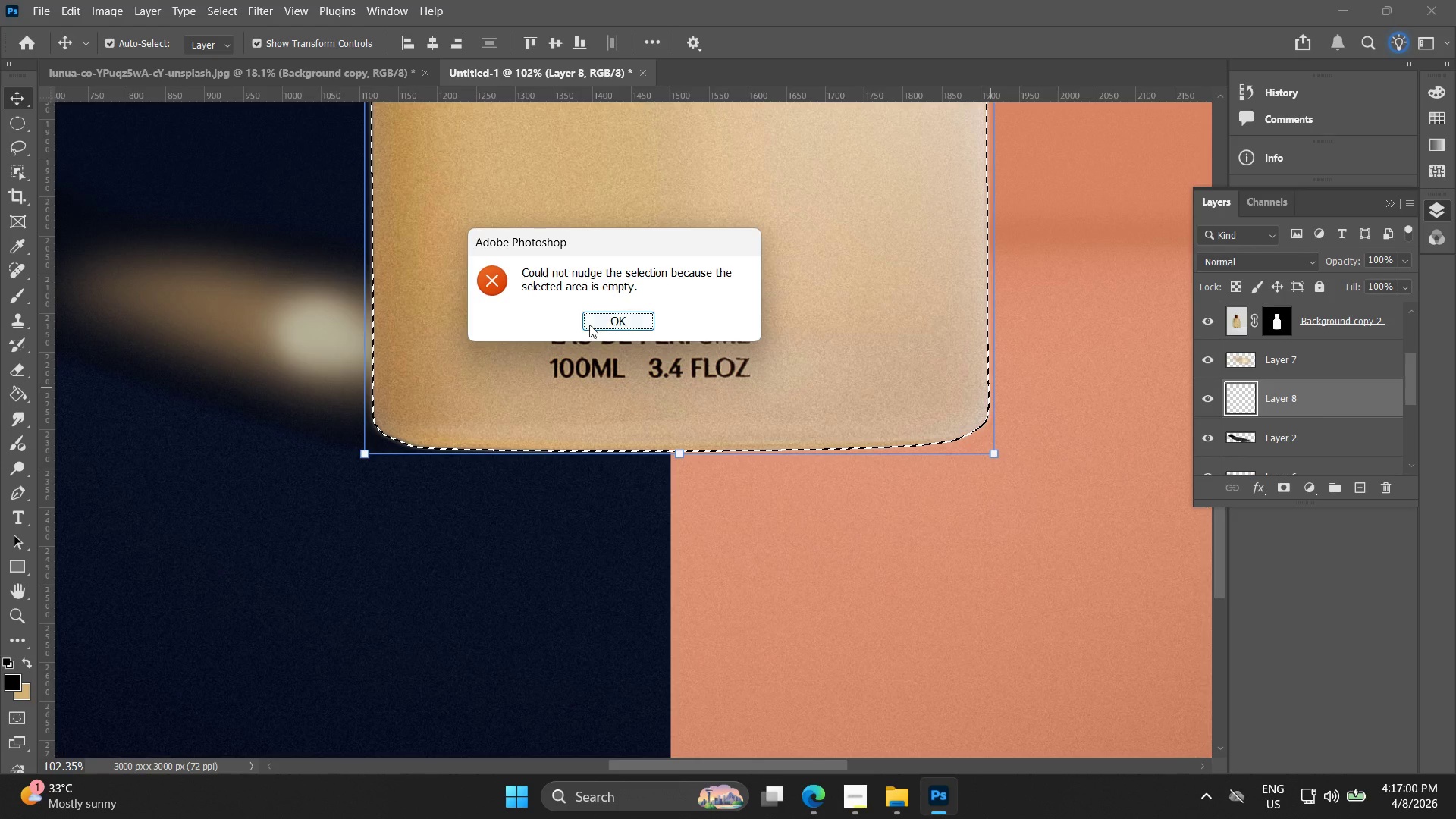 
left_click([613, 325])
 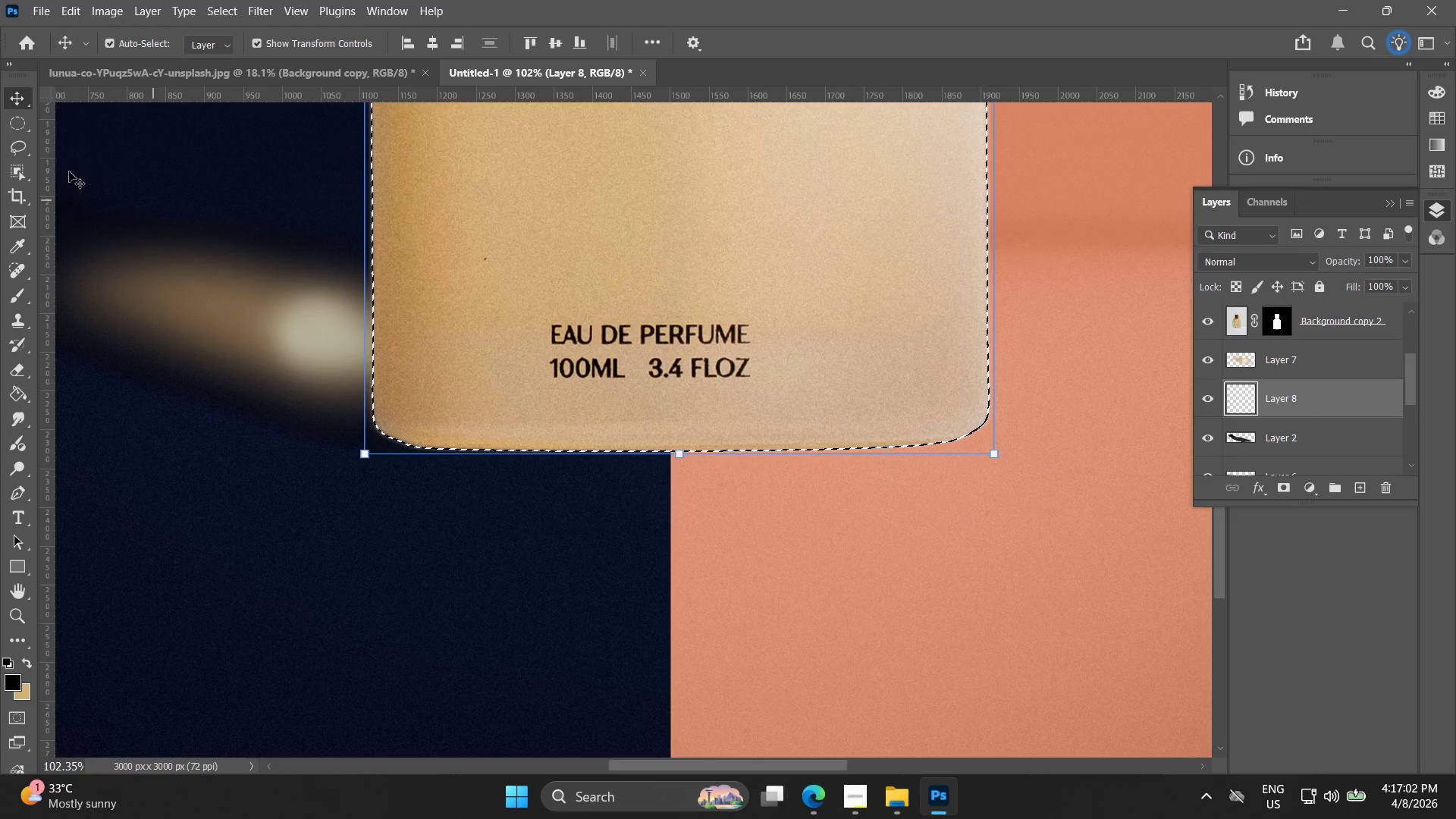 
left_click([11, 120])
 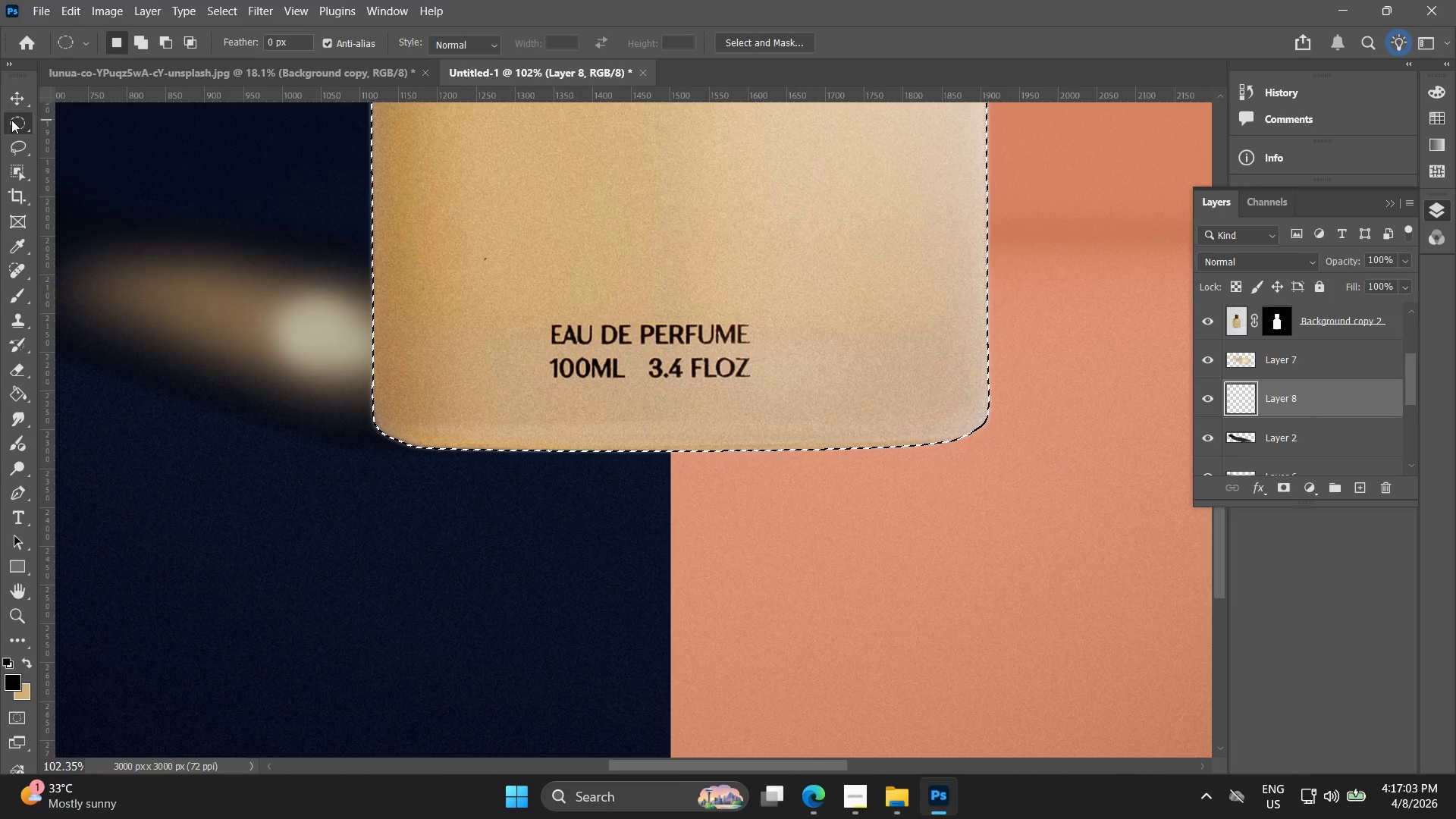 
key(ArrowDown)
 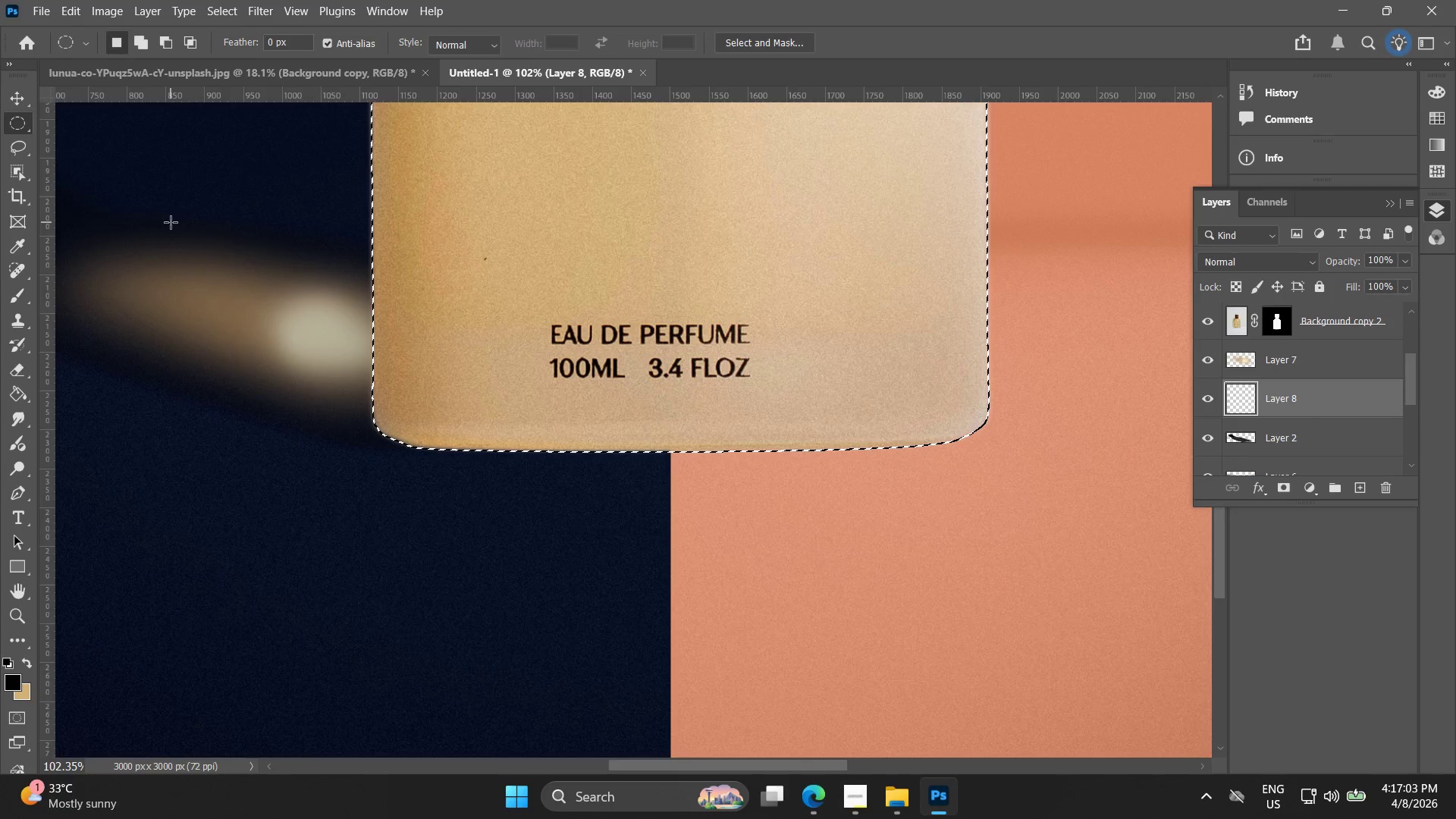 
key(ArrowDown)
 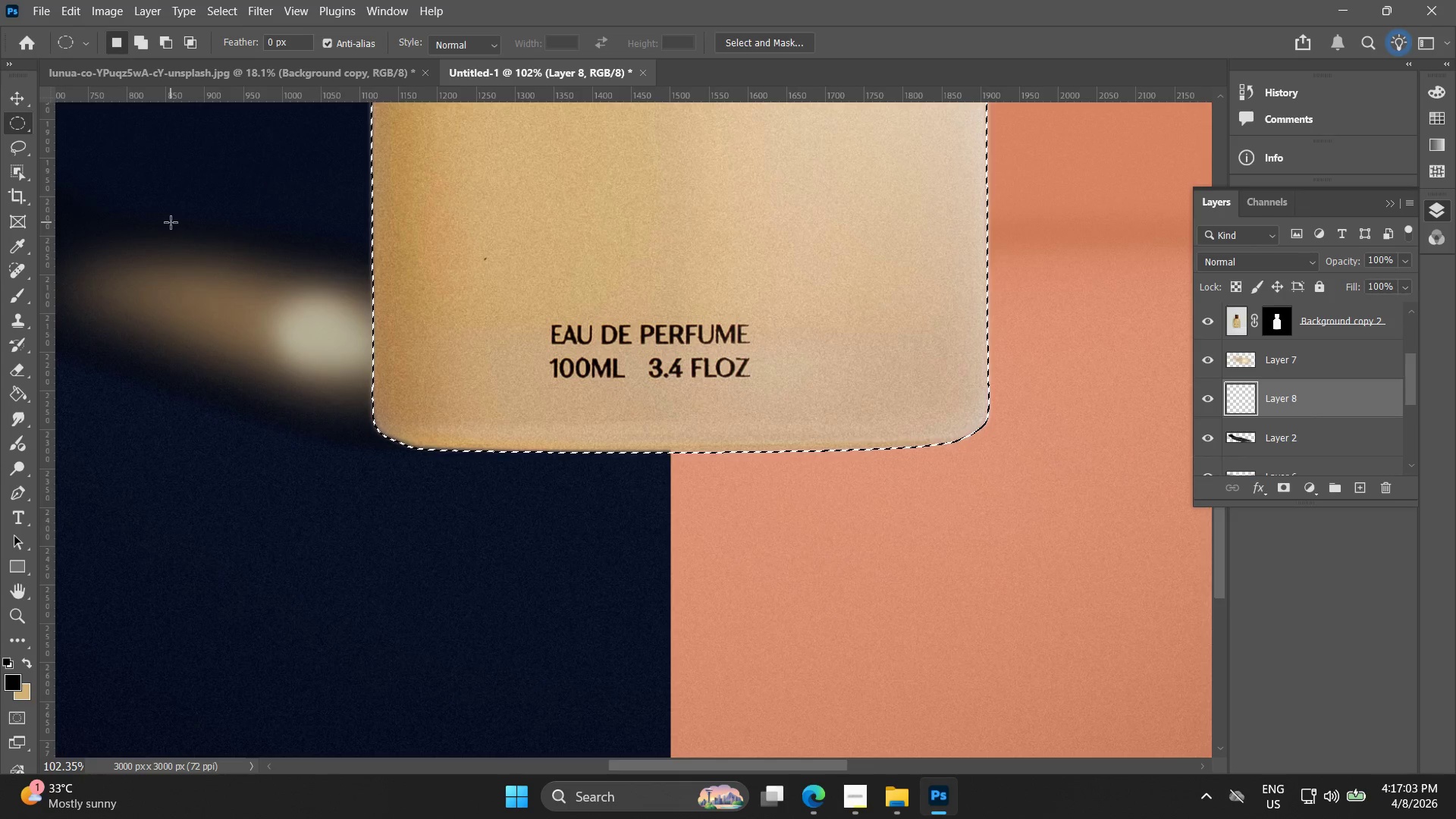 
key(ArrowDown)
 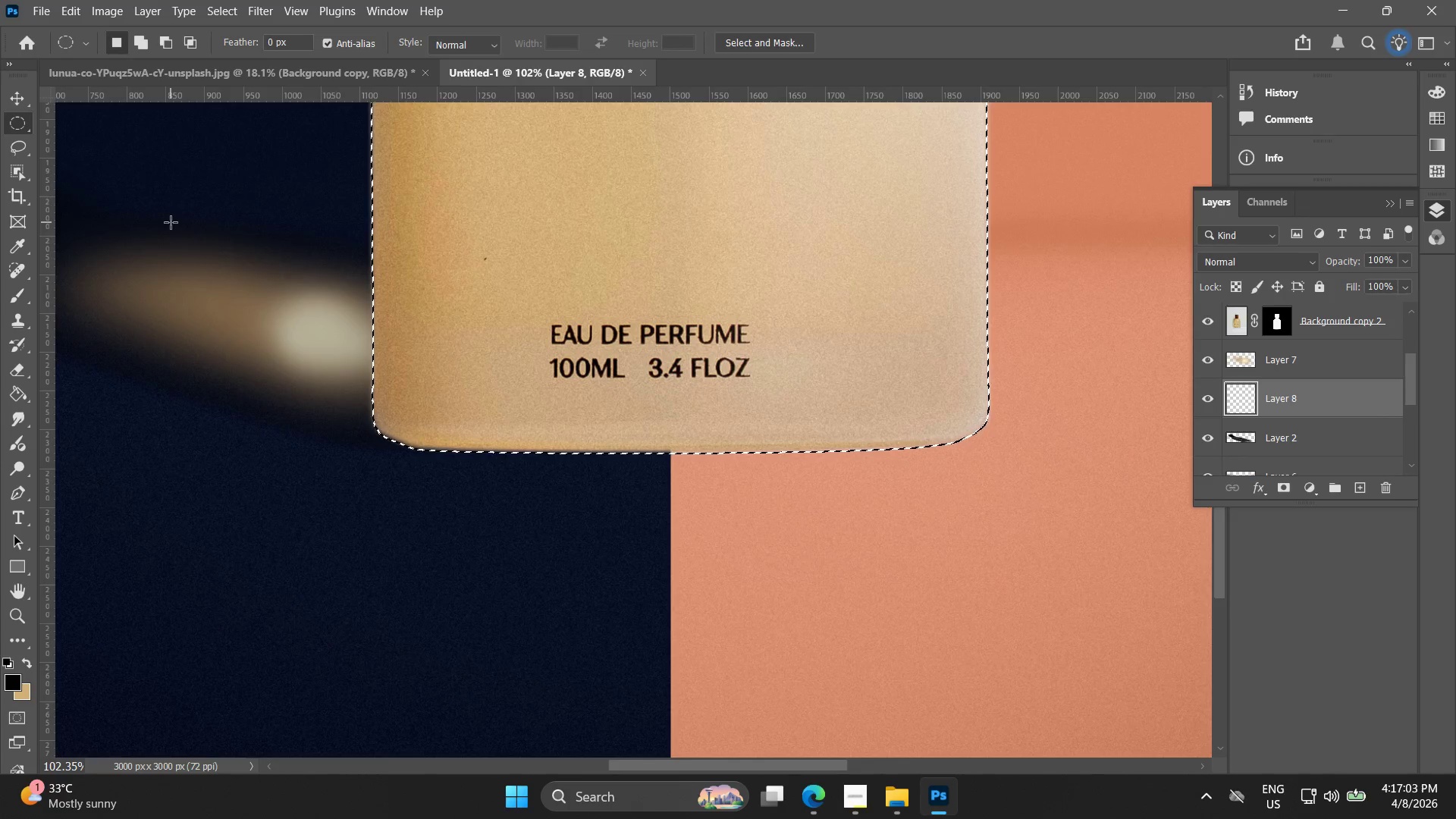 
key(ArrowDown)
 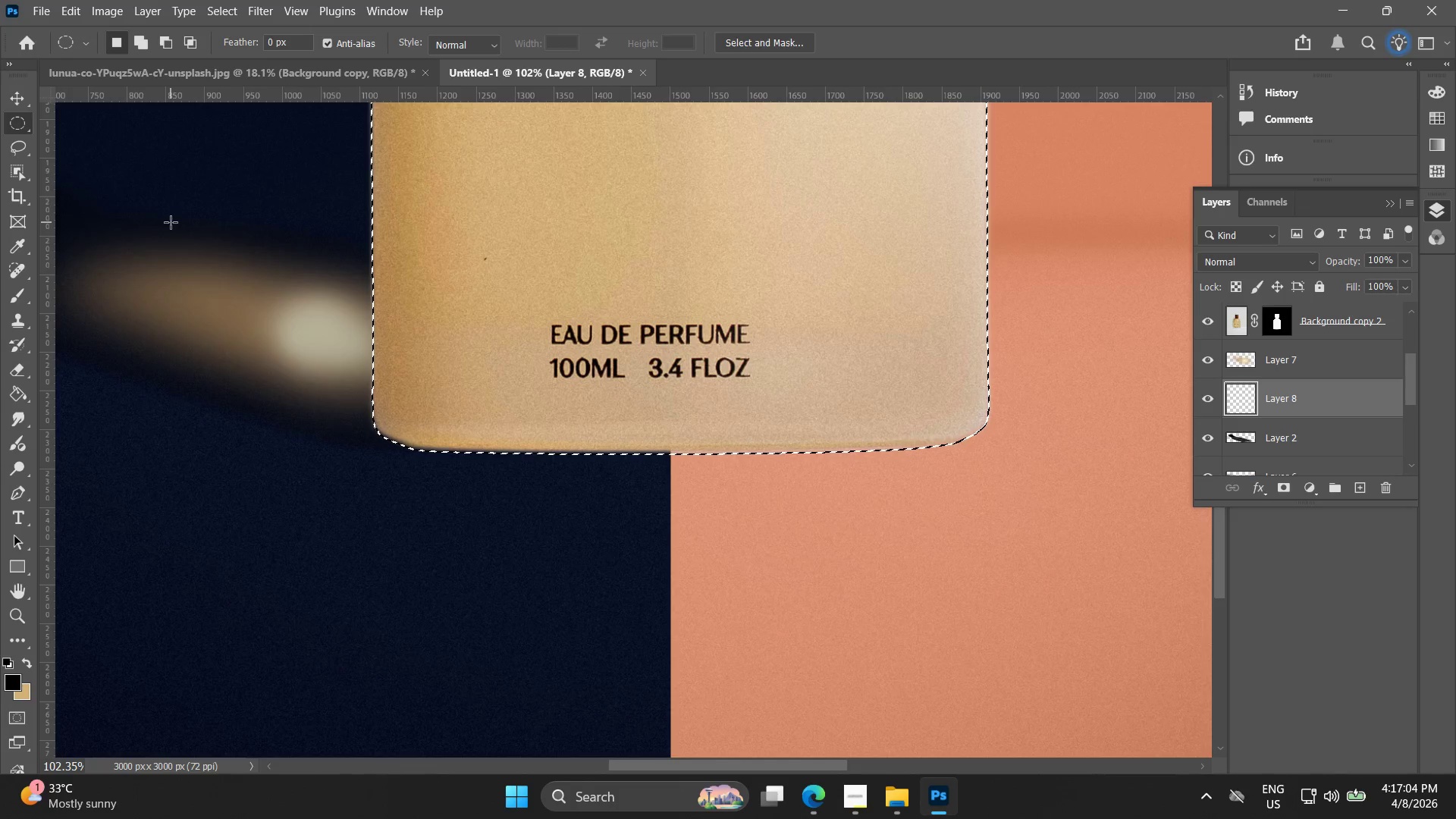 
key(ArrowDown)
 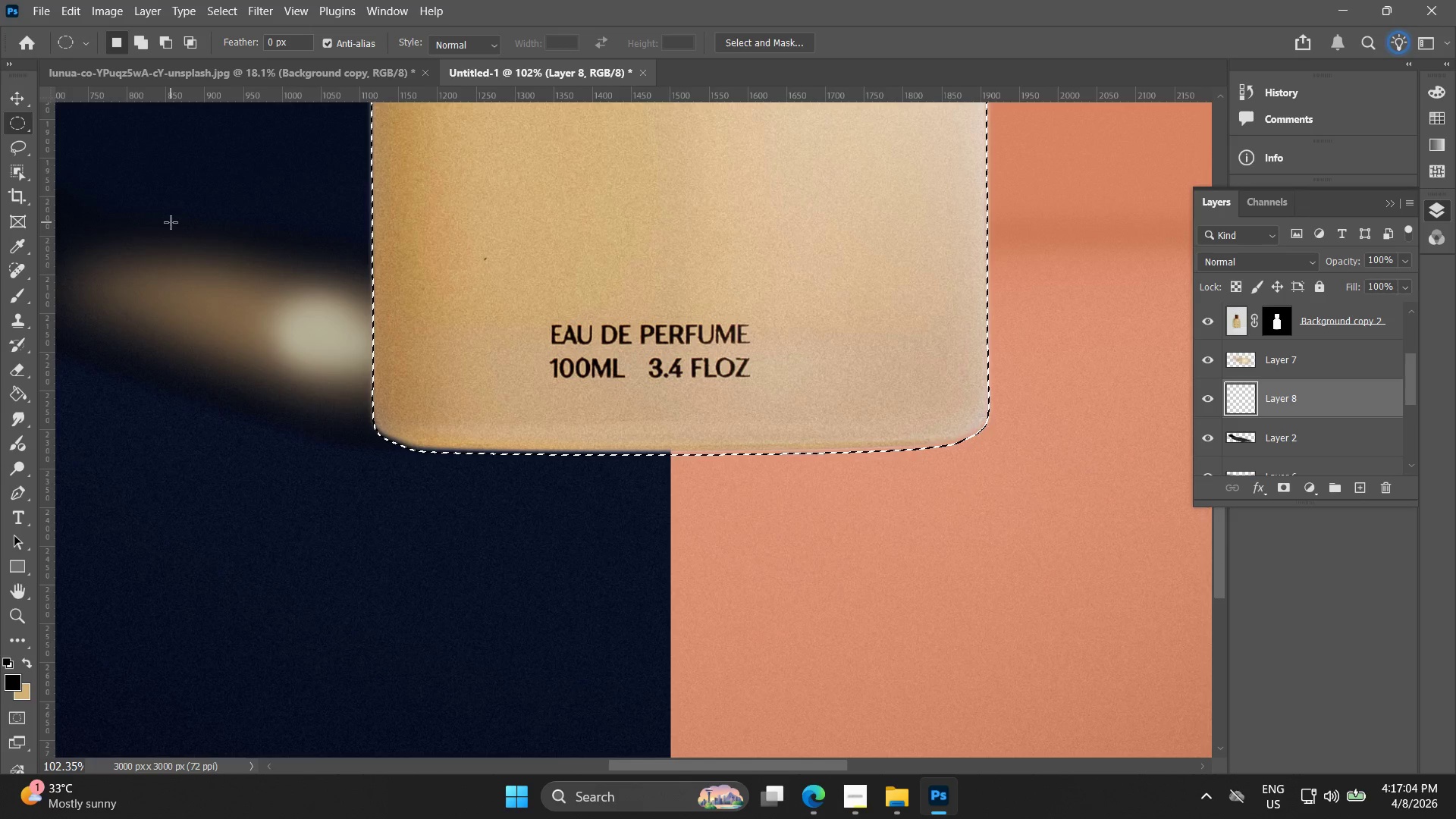 
key(ArrowDown)
 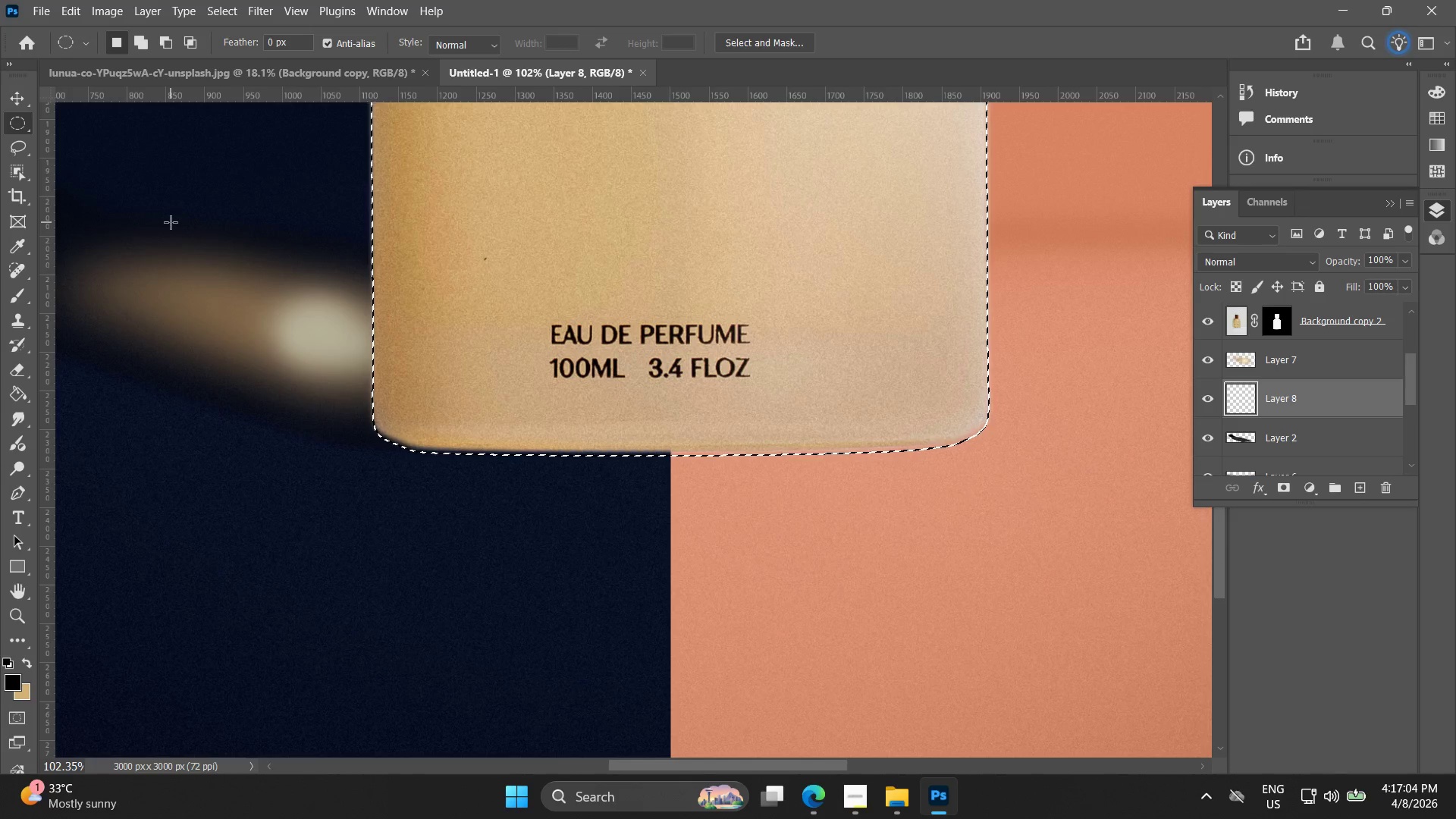 
key(ArrowDown)
 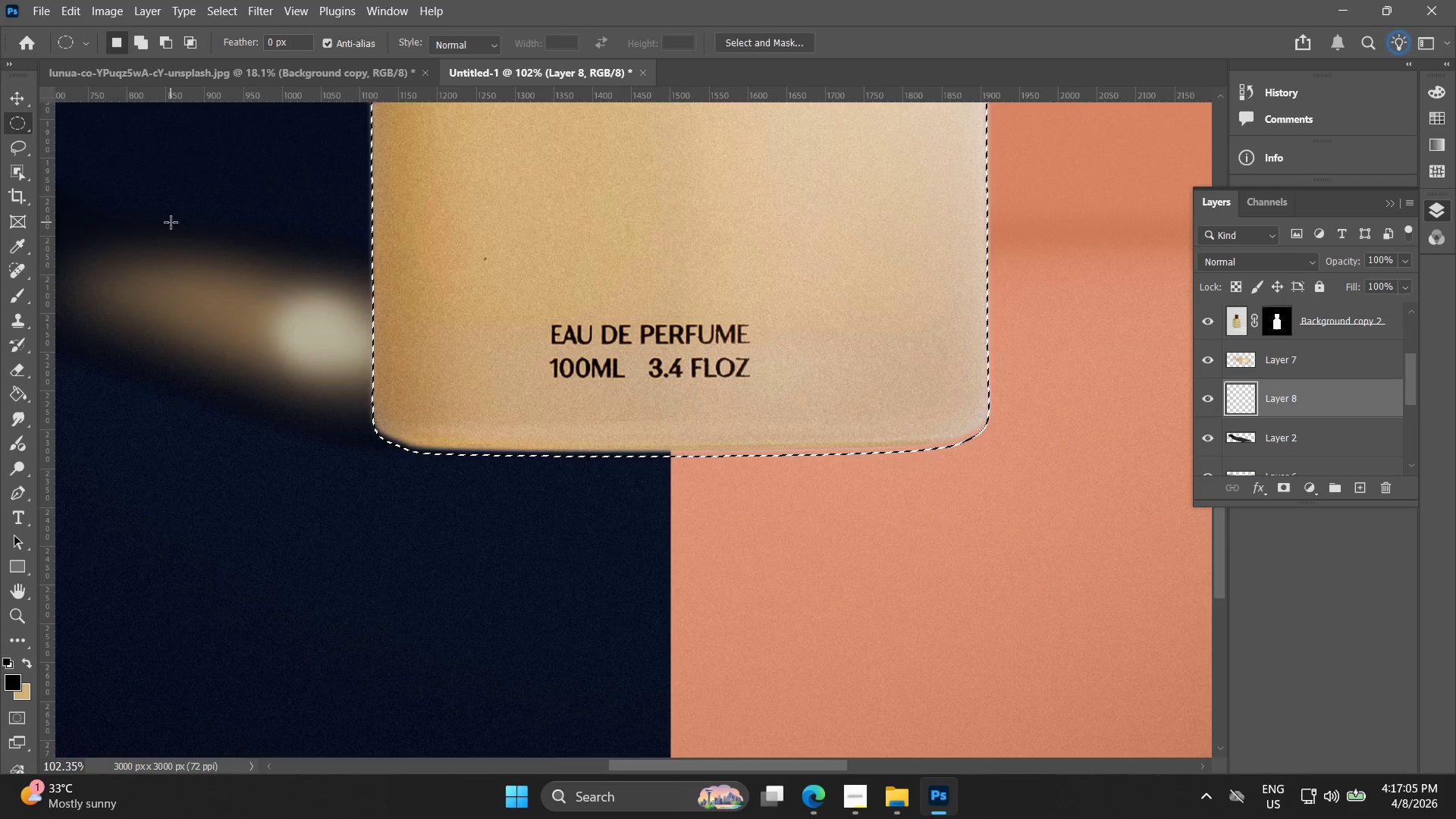 
key(ArrowDown)
 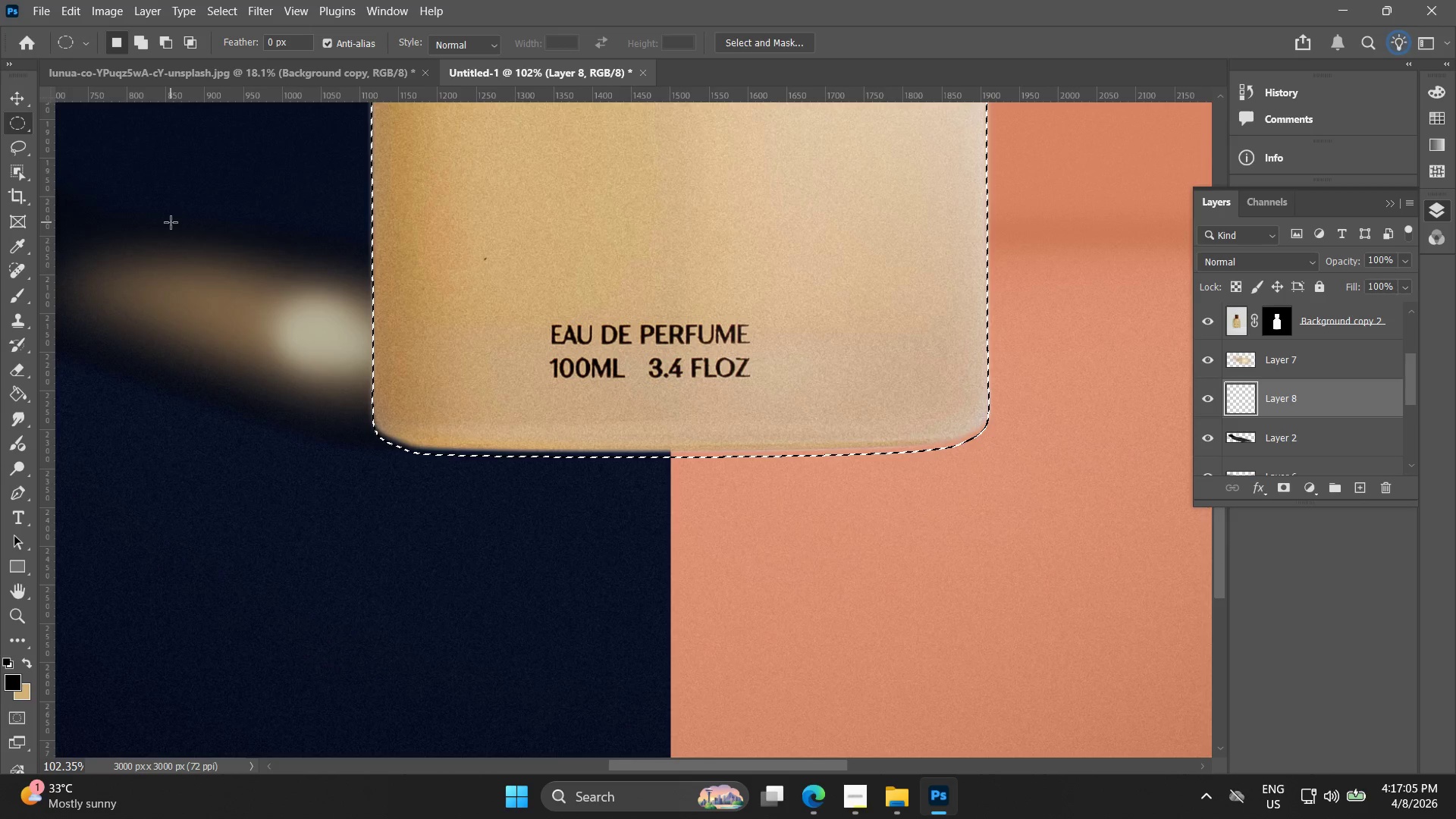 
key(ArrowDown)
 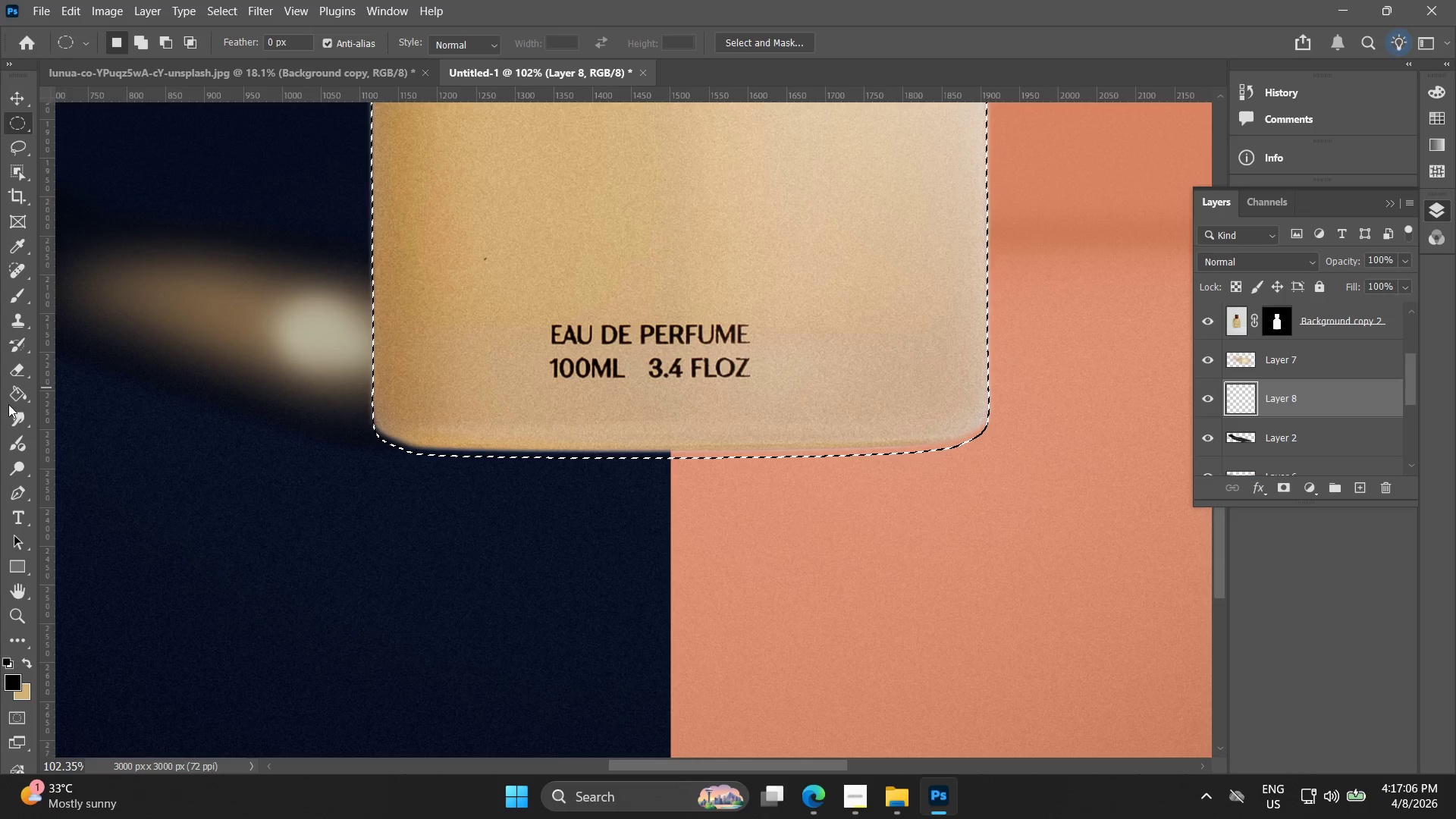 
key(ArrowDown)
 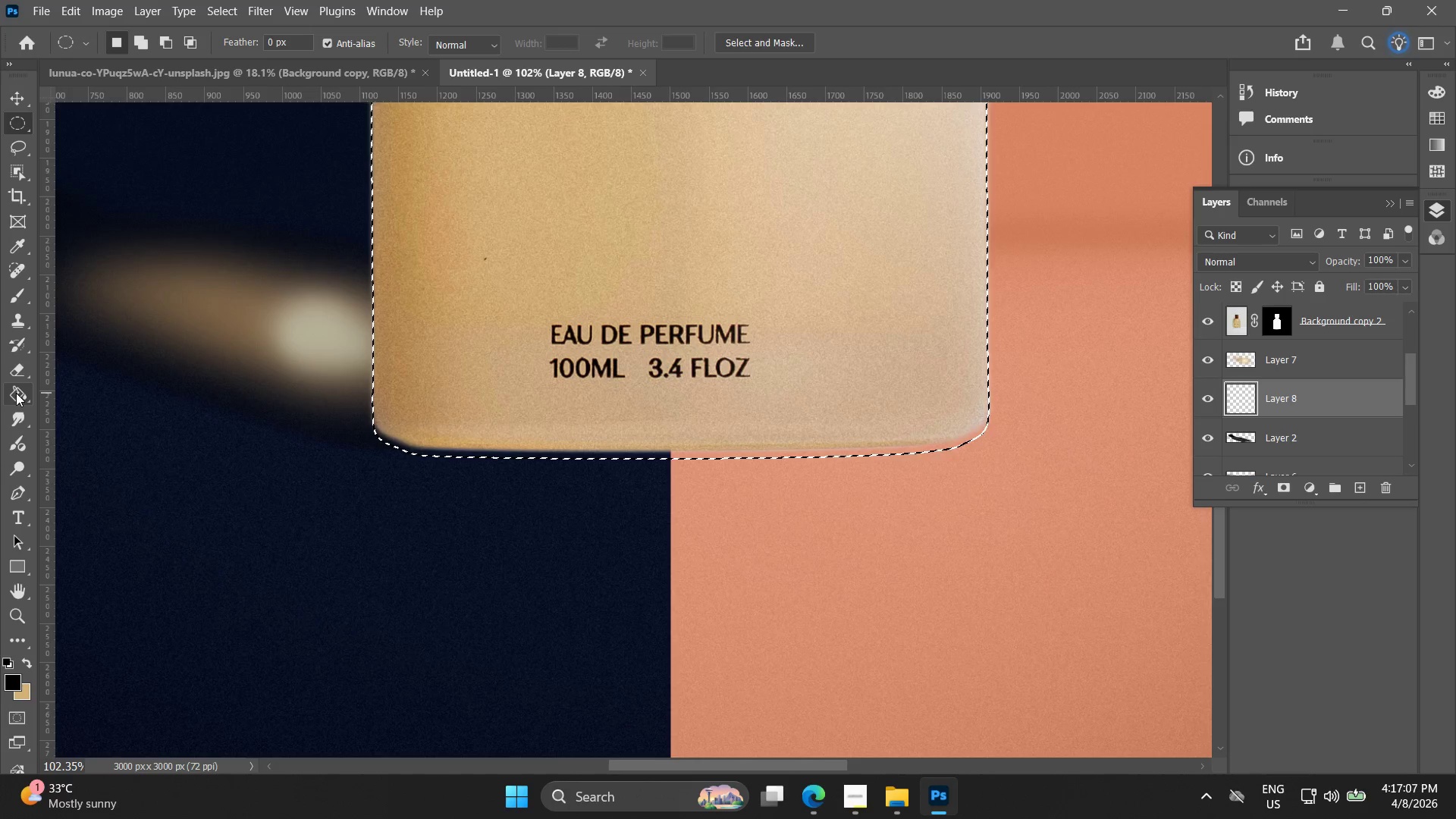 
left_click([17, 393])
 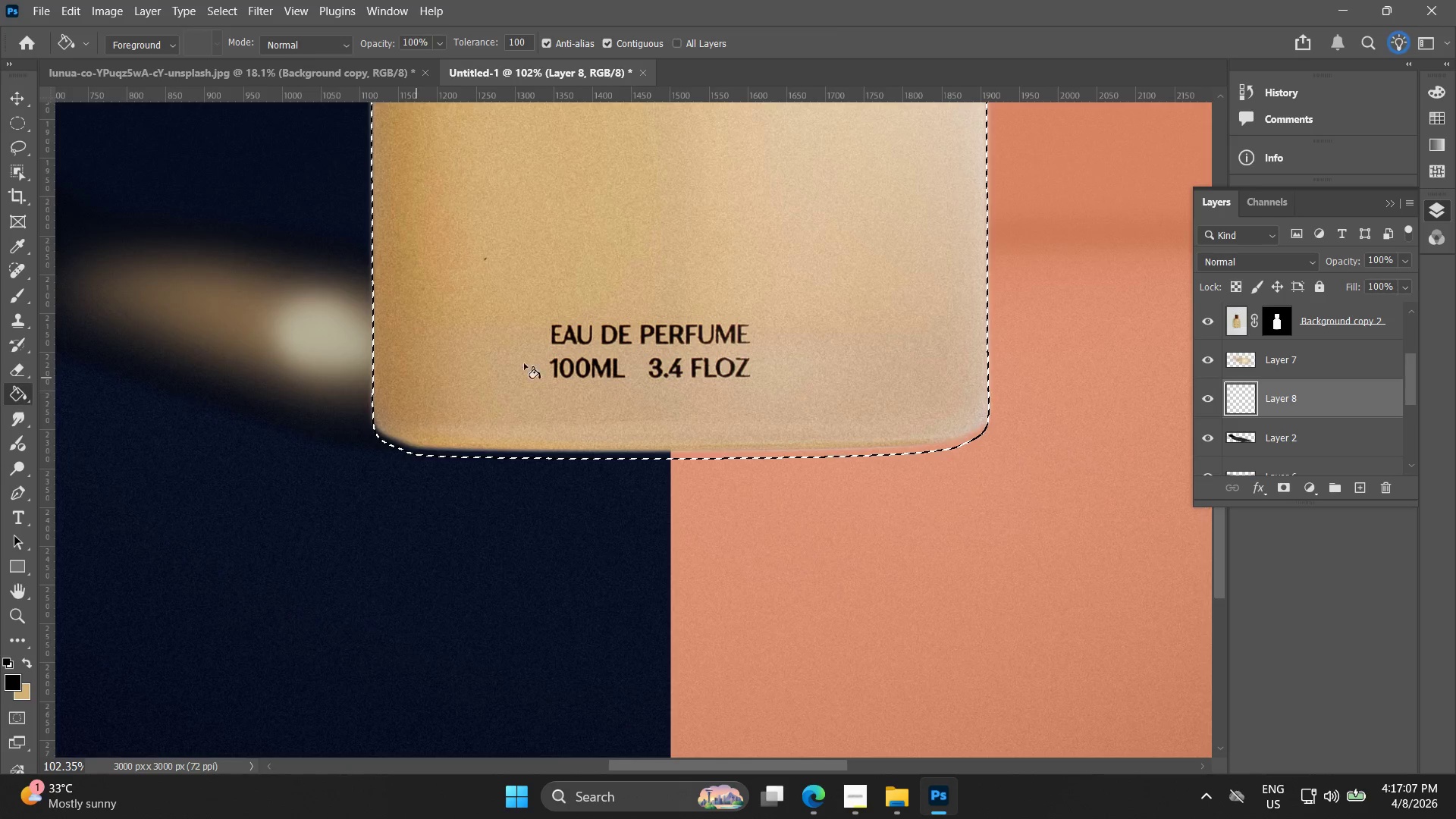 
double_click([682, 351])
 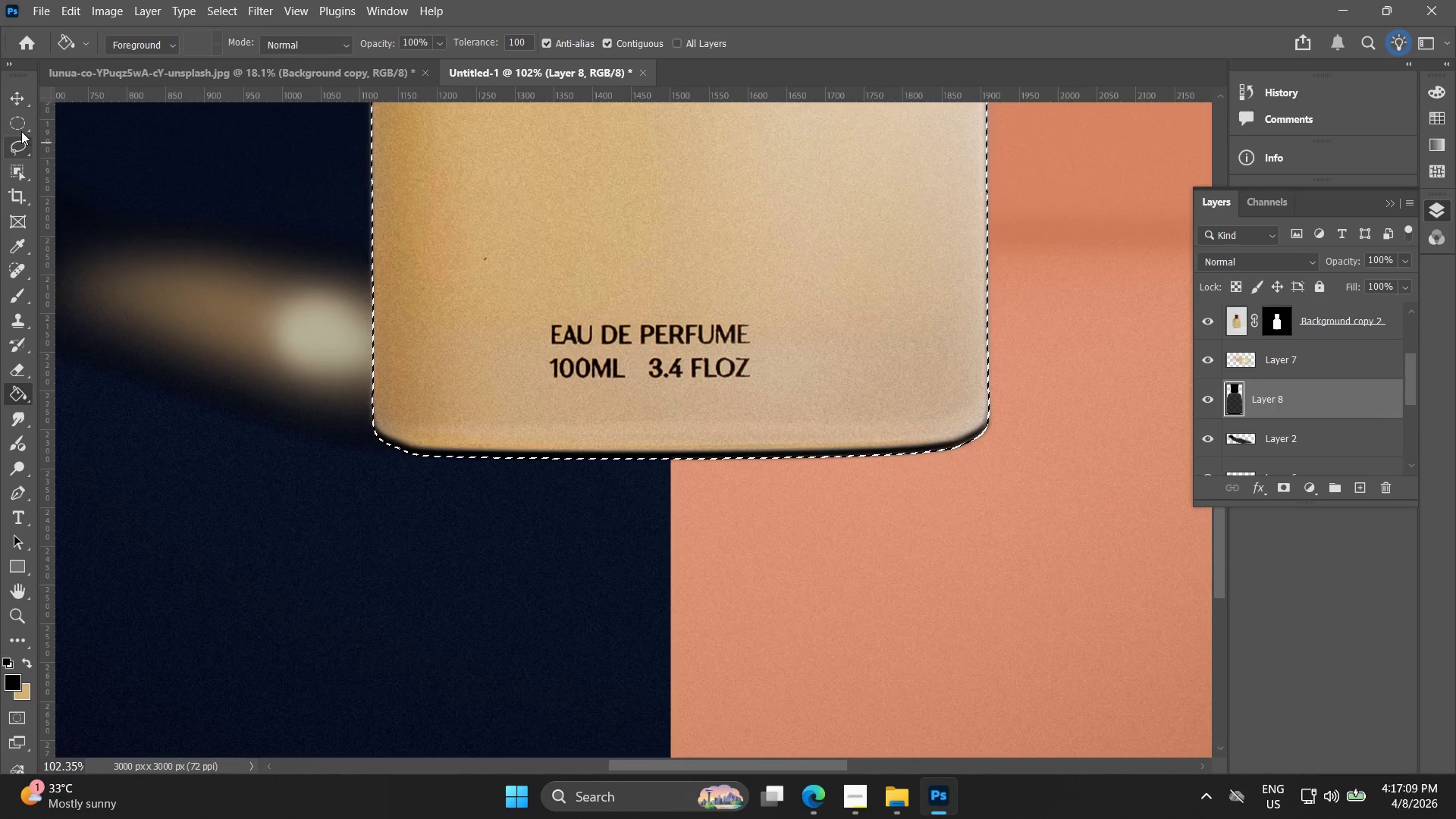 
double_click([169, 356])
 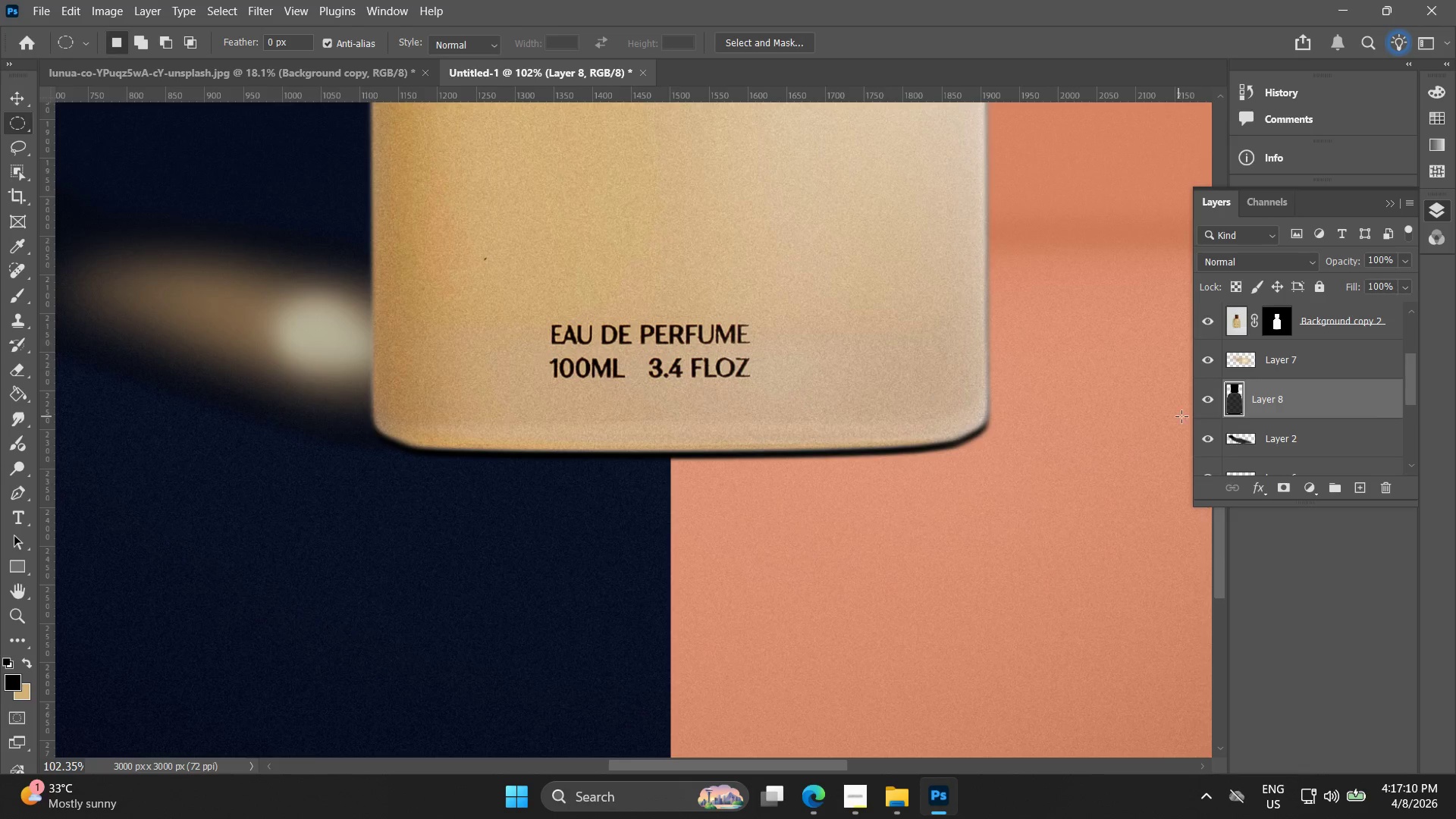 
key(Alt+AltLeft)
 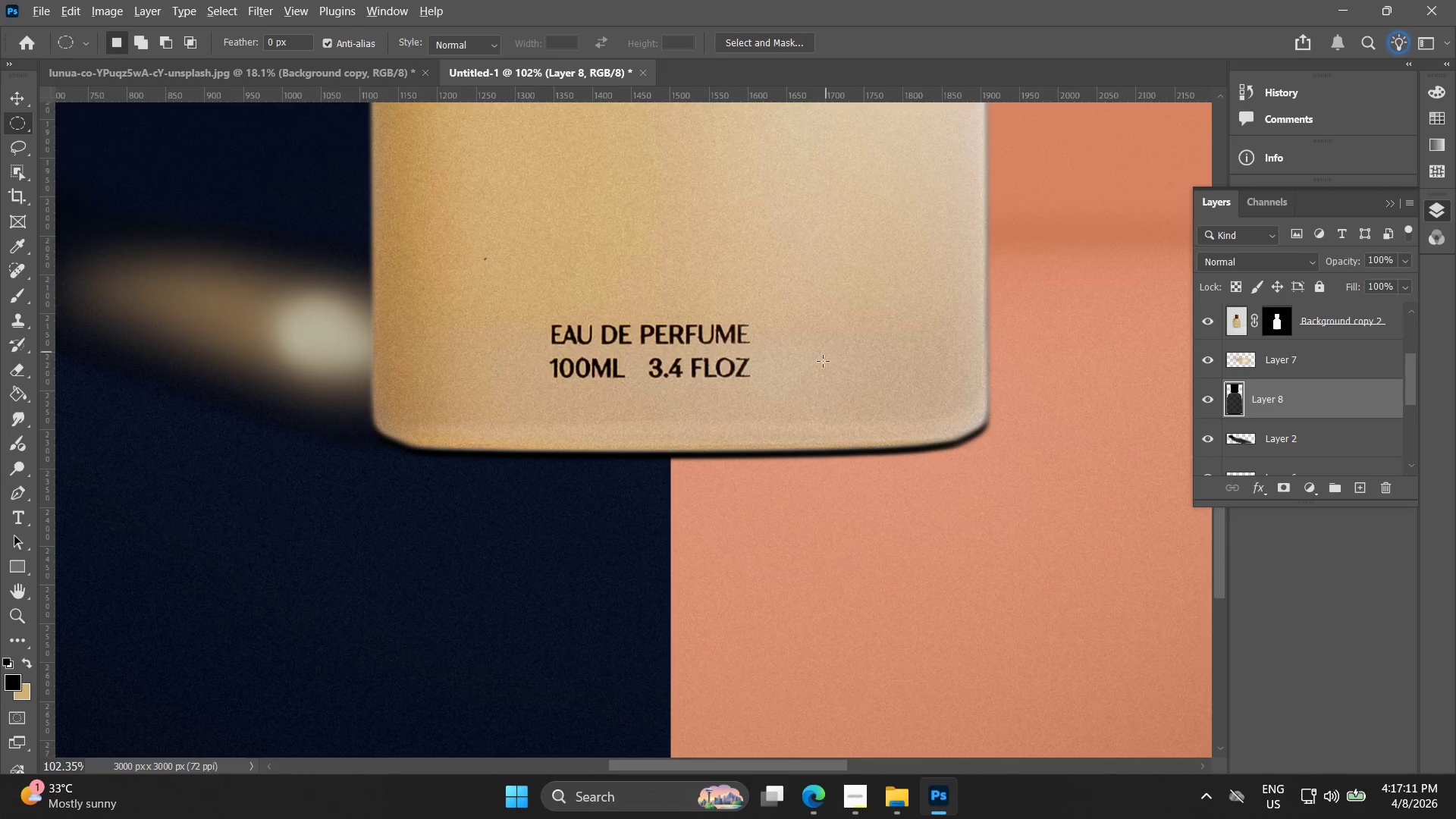 
key(Alt+AltLeft)
 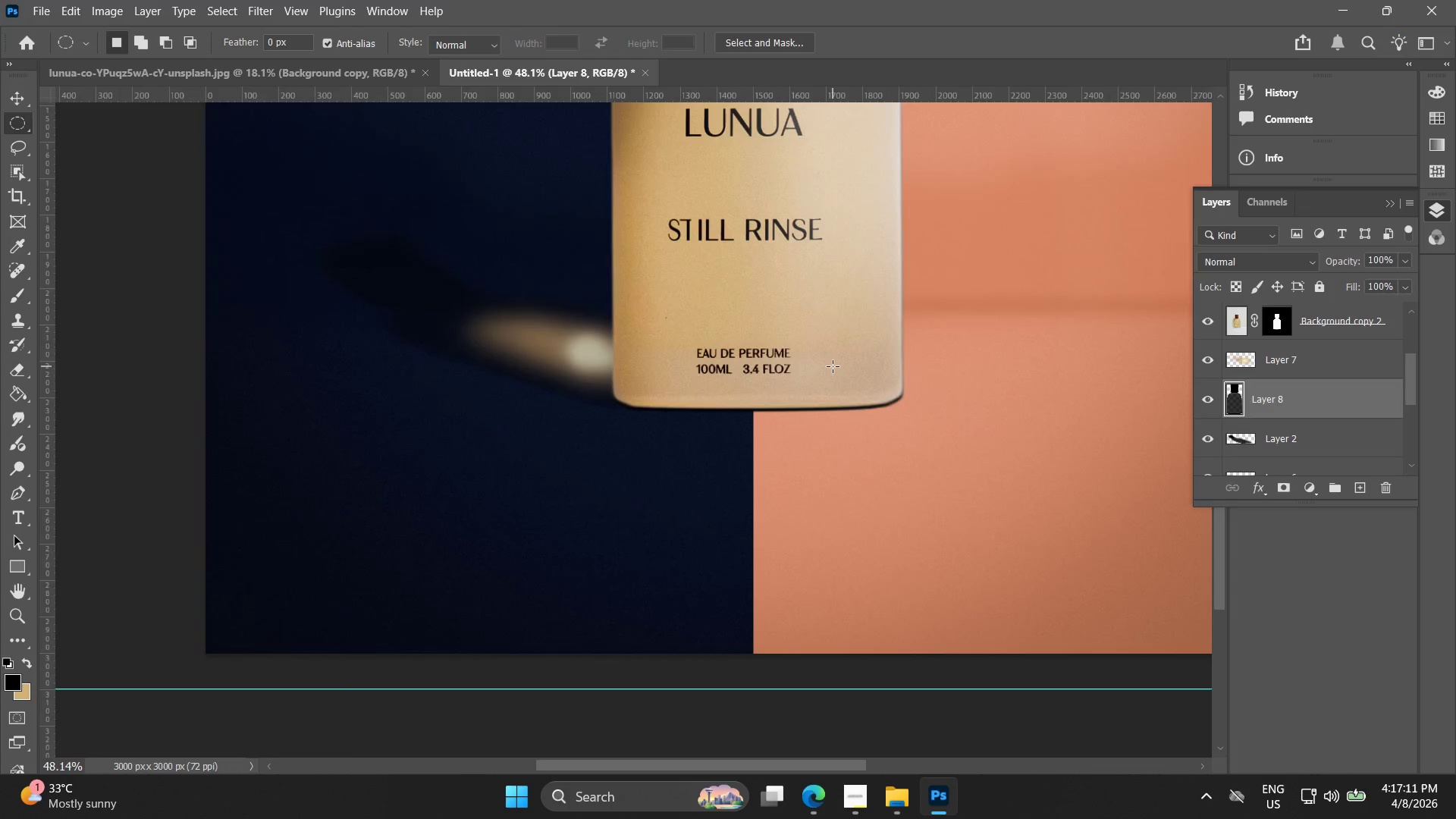 
key(Alt+AltLeft)
 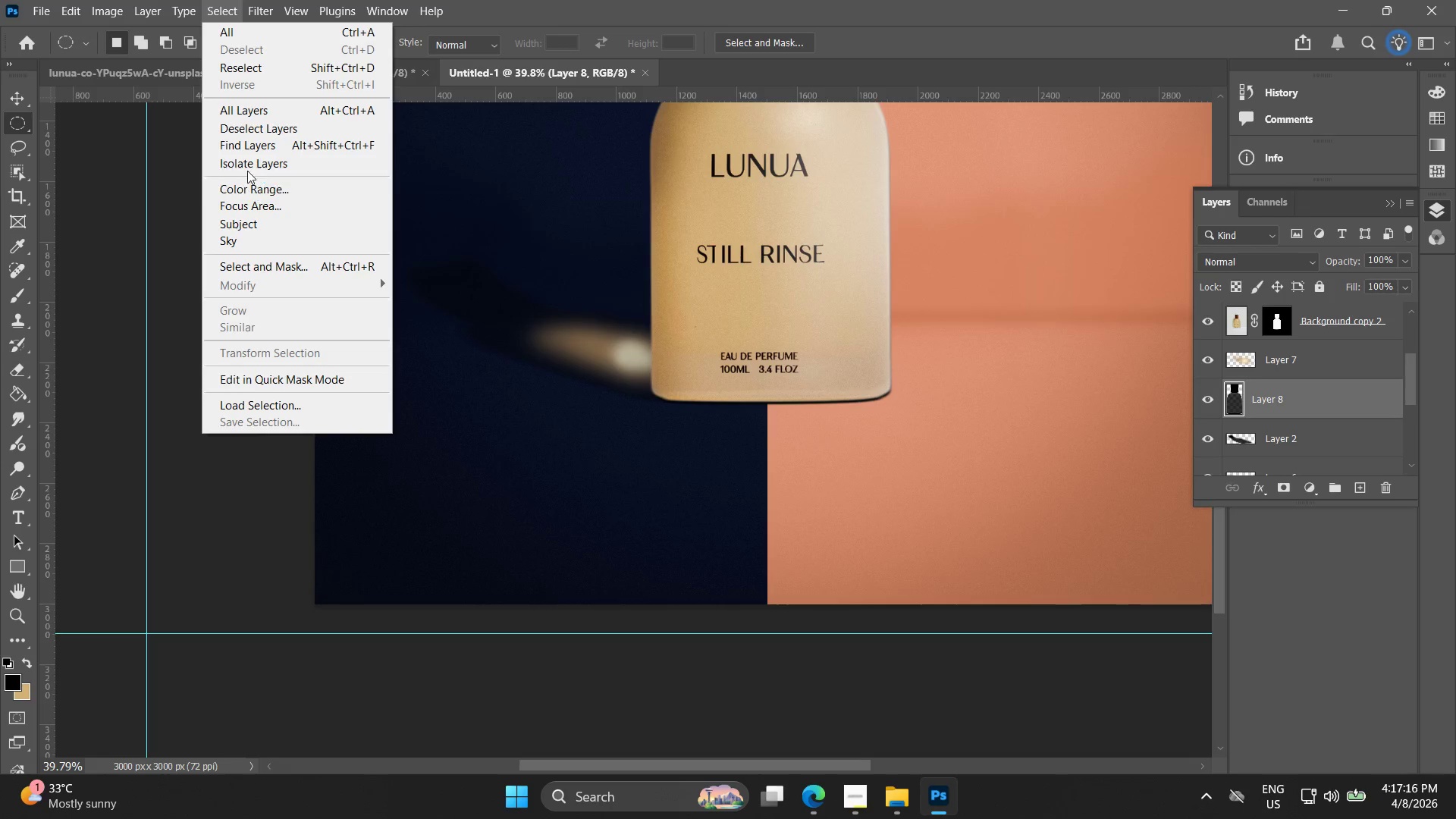 
scroll: coordinate [833, 369], scroll_direction: down, amount: 10.0
 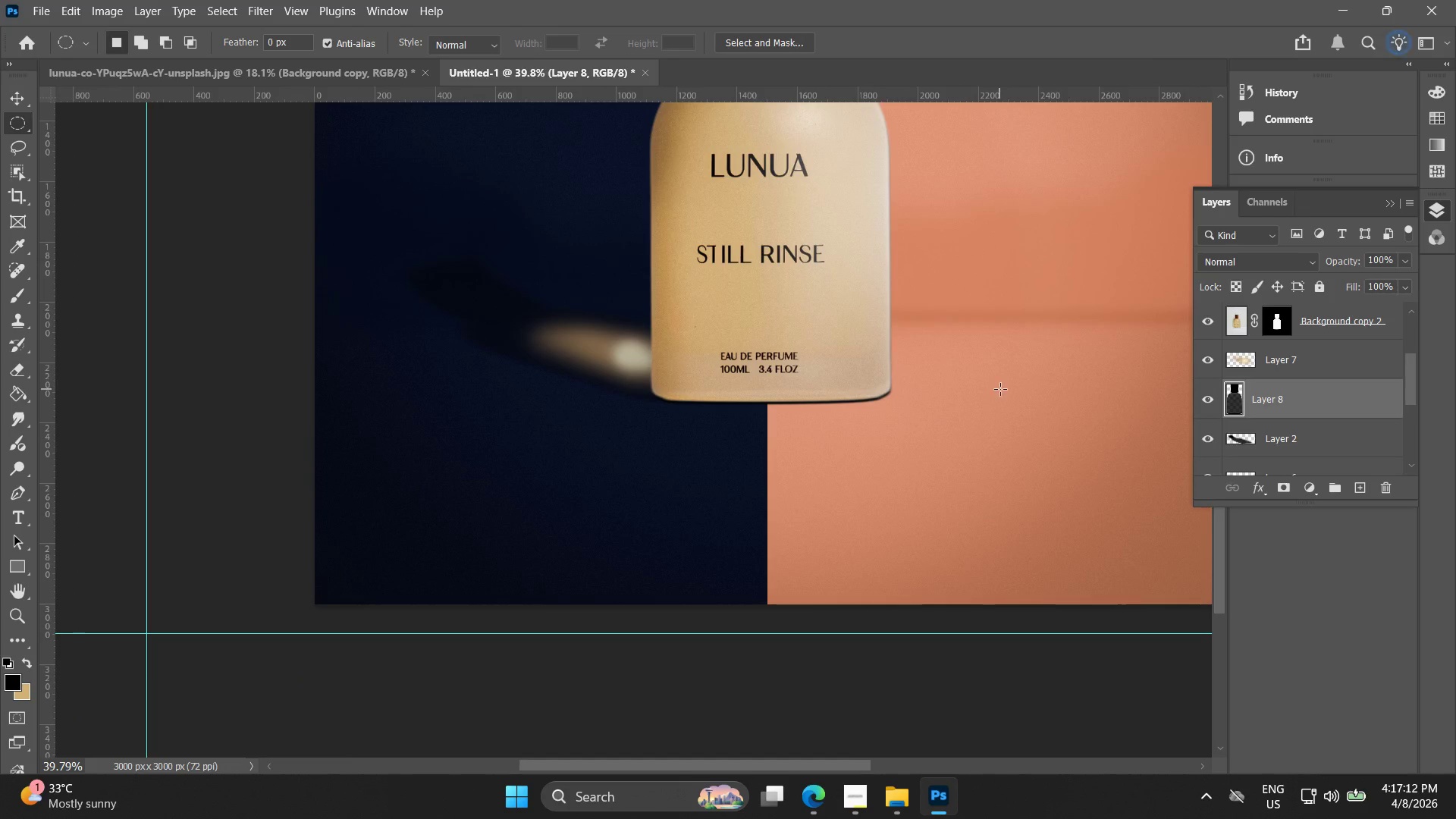 
wait(8.86)
 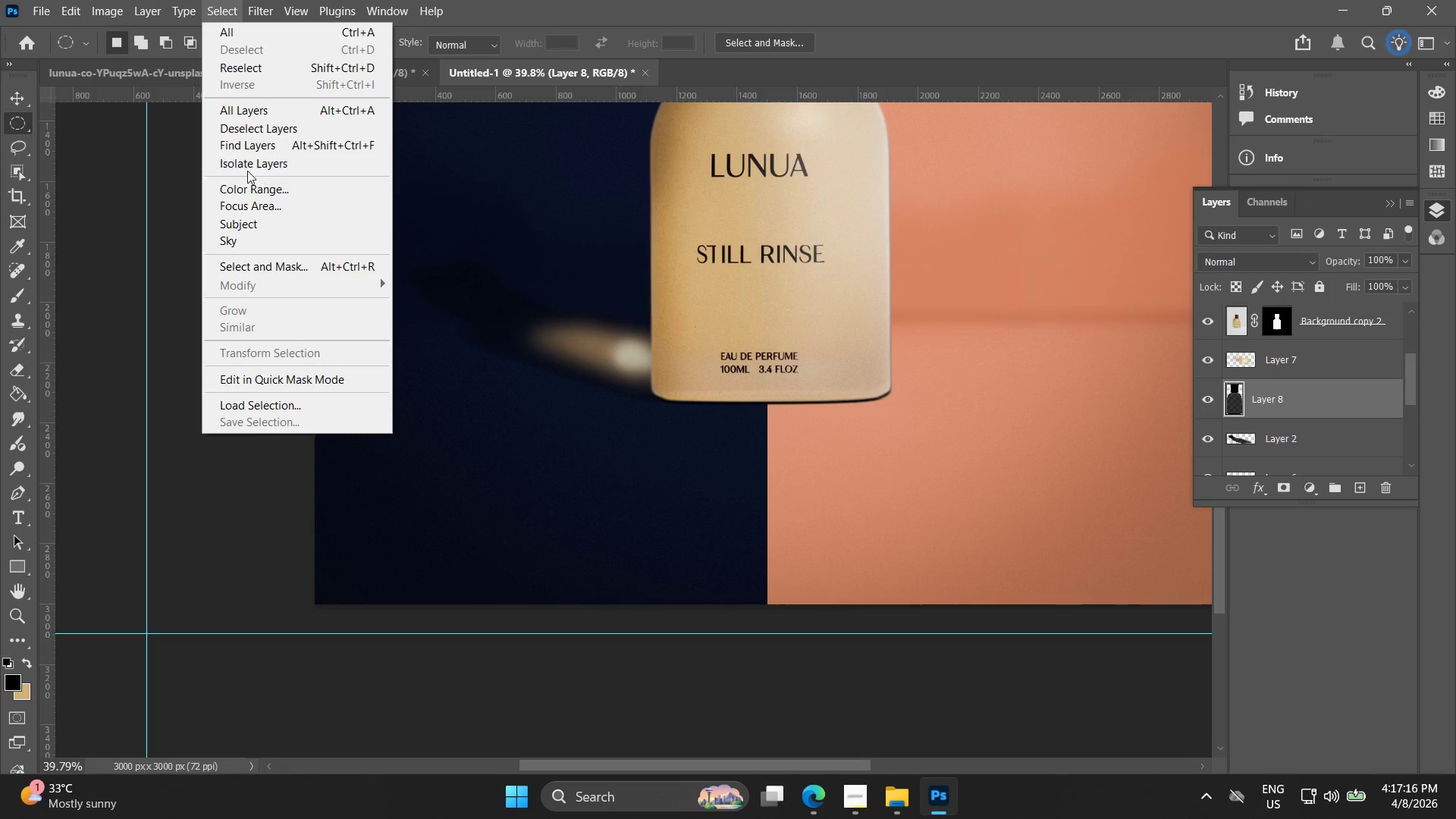 
left_click([526, 391])
 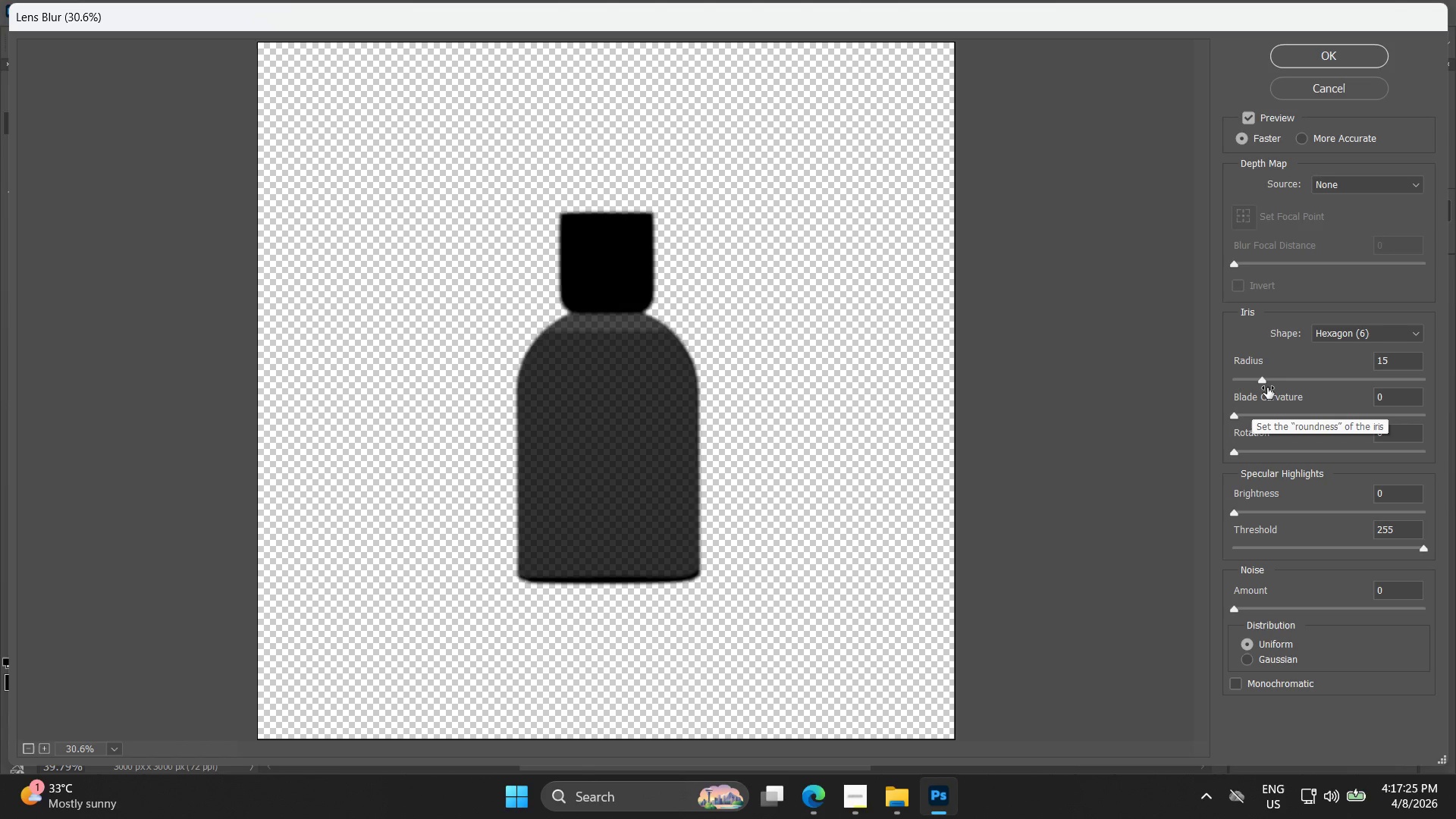 
left_click([1337, 99])
 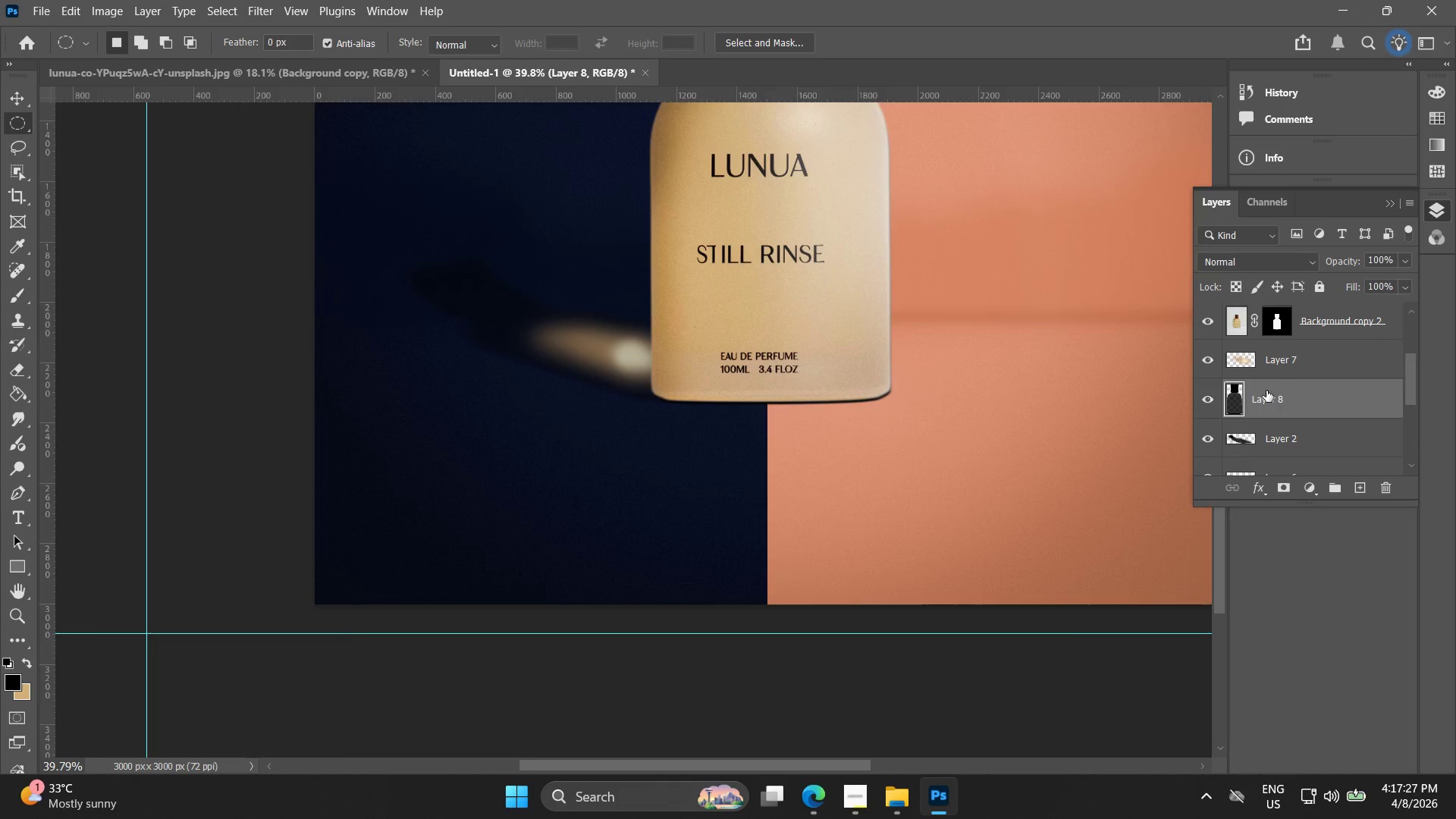 
left_click([1235, 405])
 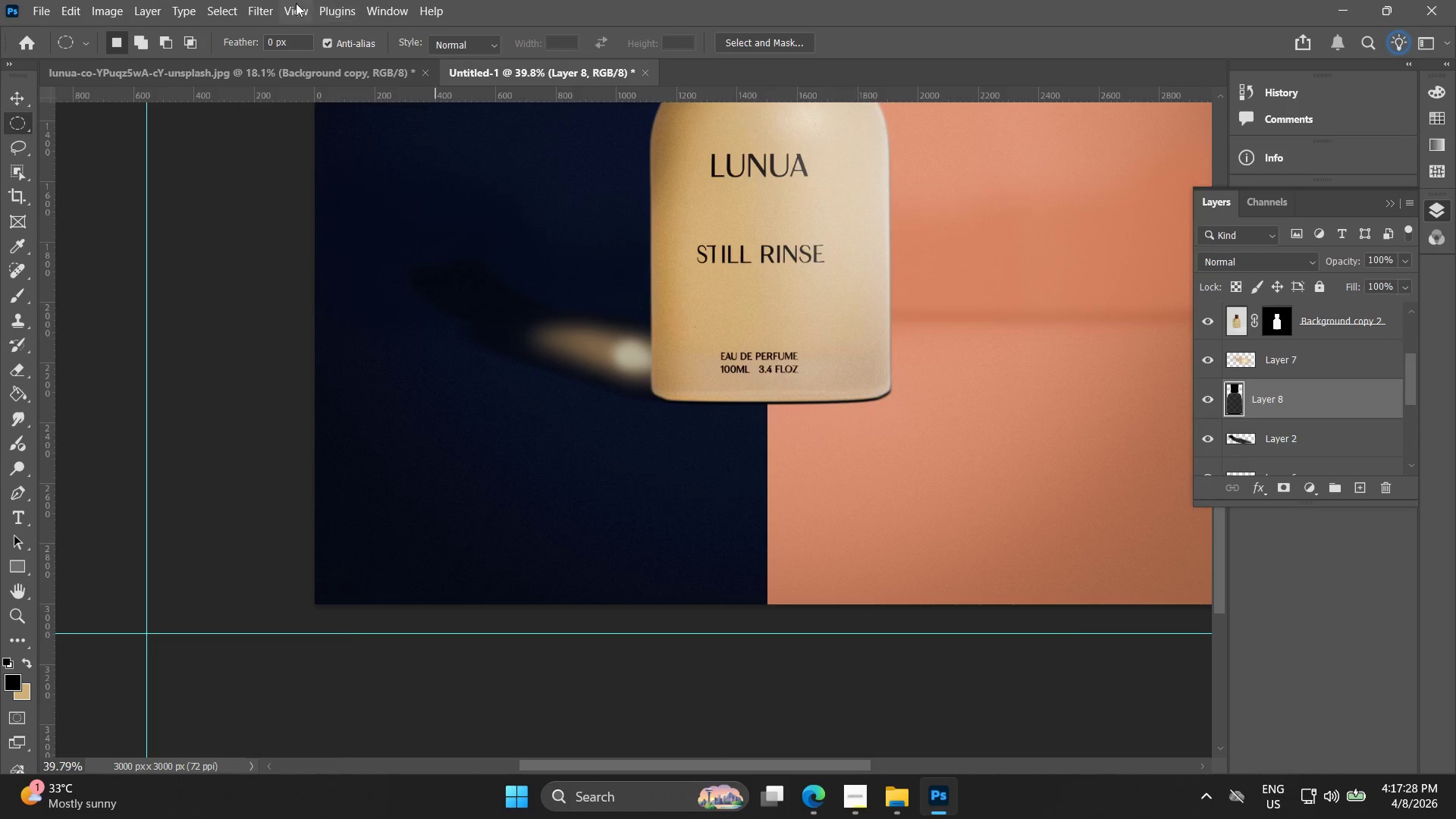 
left_click([264, 5])
 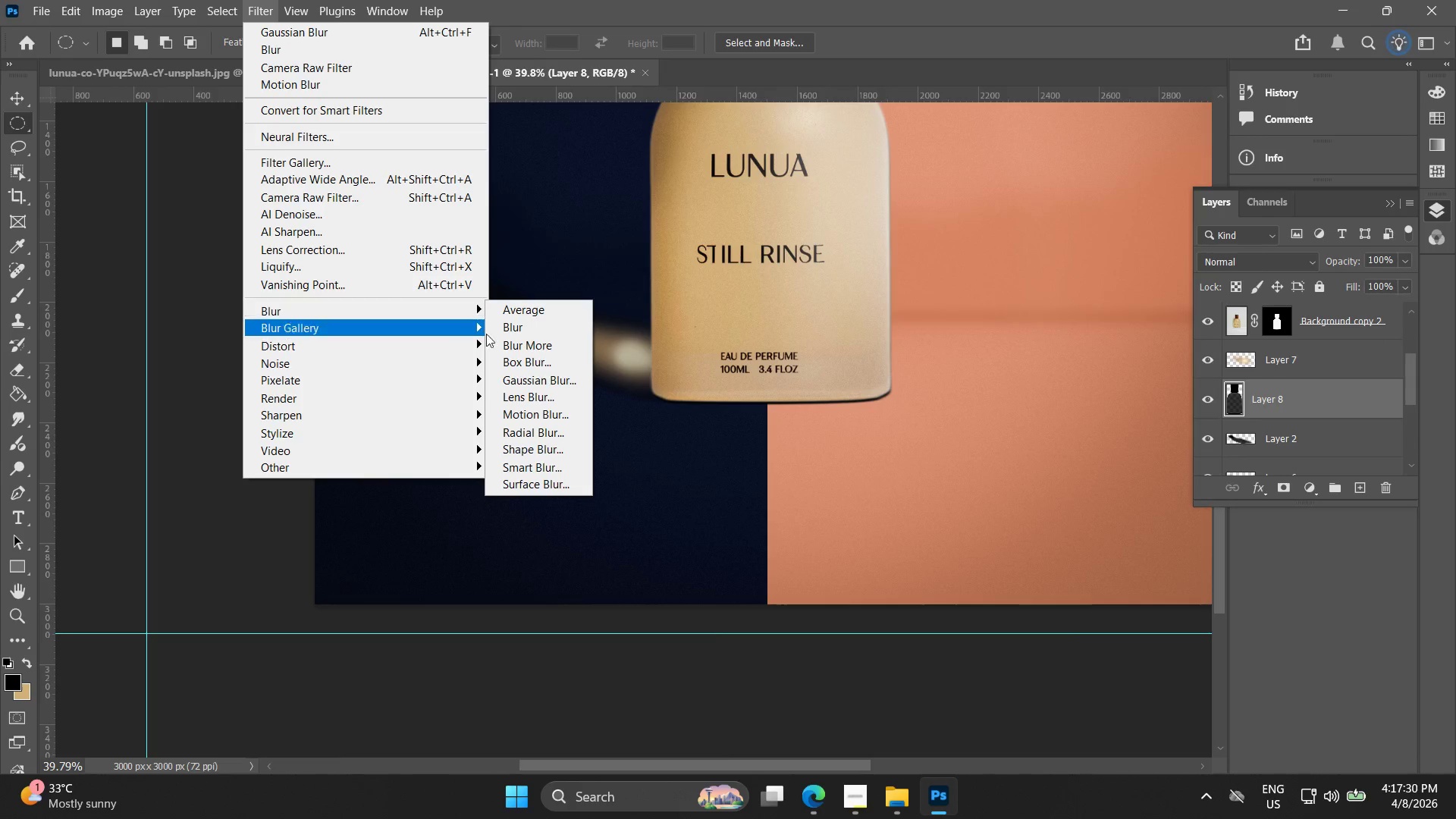 
left_click([517, 375])
 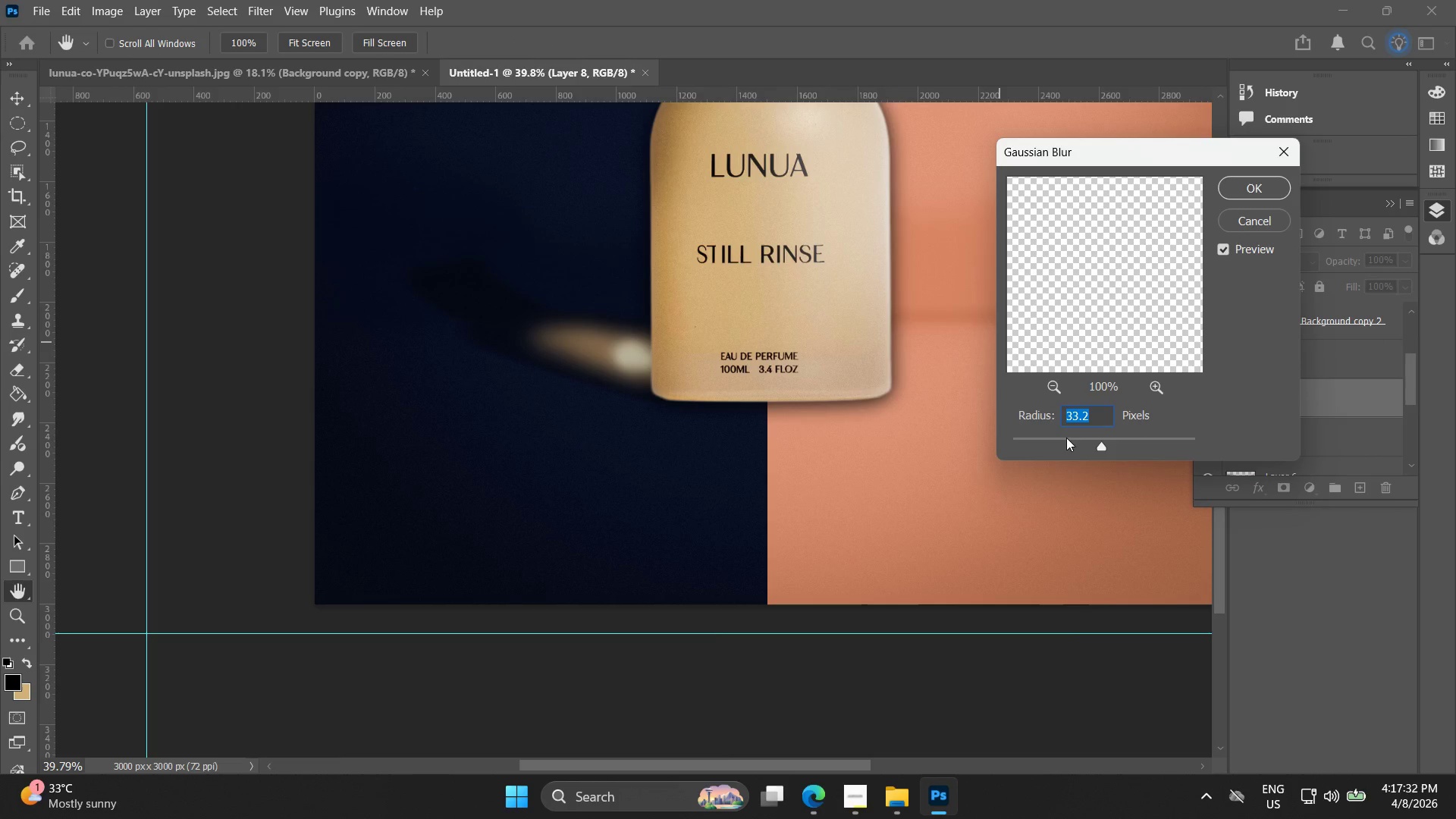 
left_click_drag(start_coordinate=[1095, 444], to_coordinate=[1089, 444])
 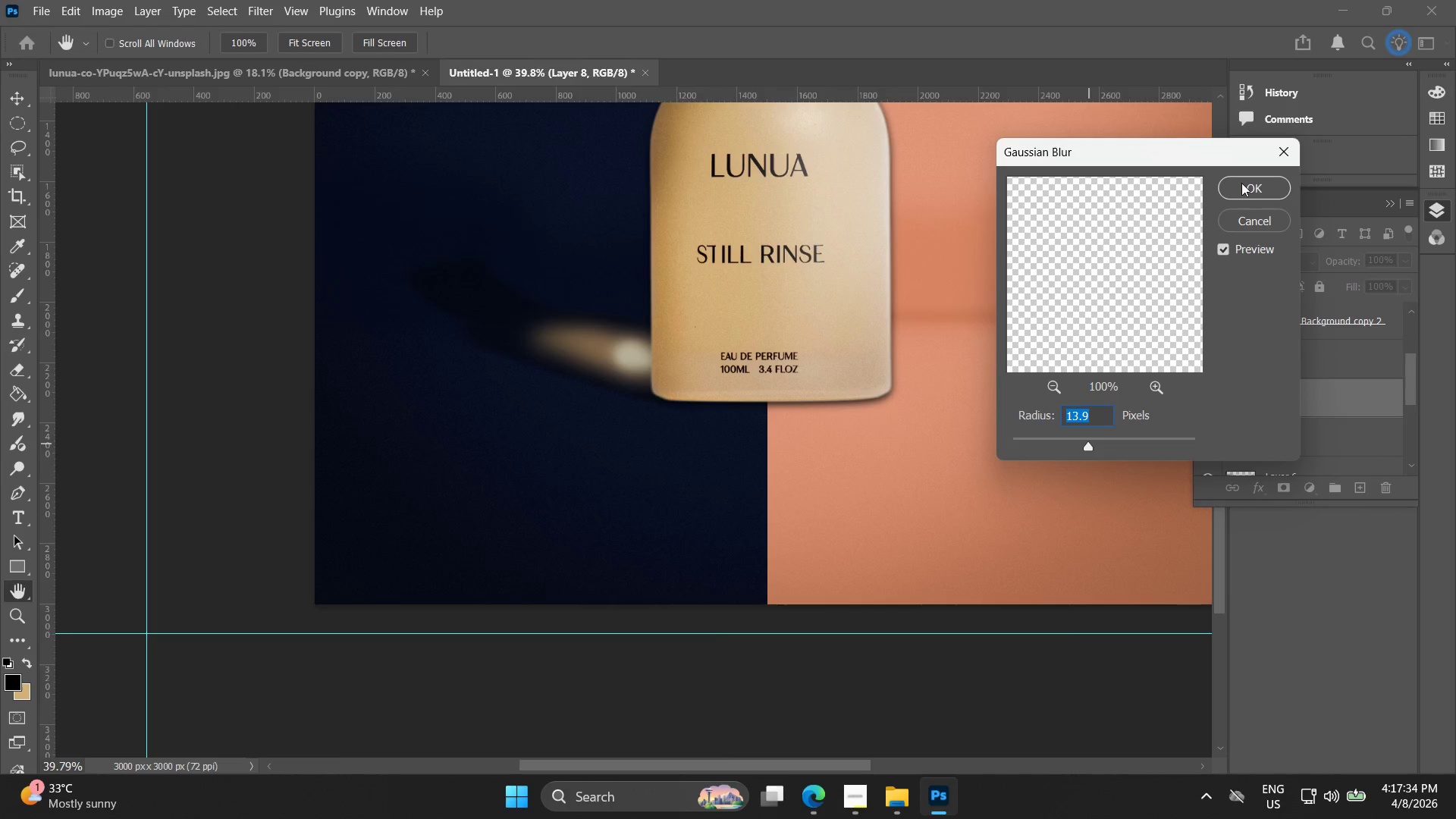 
left_click([1247, 199])
 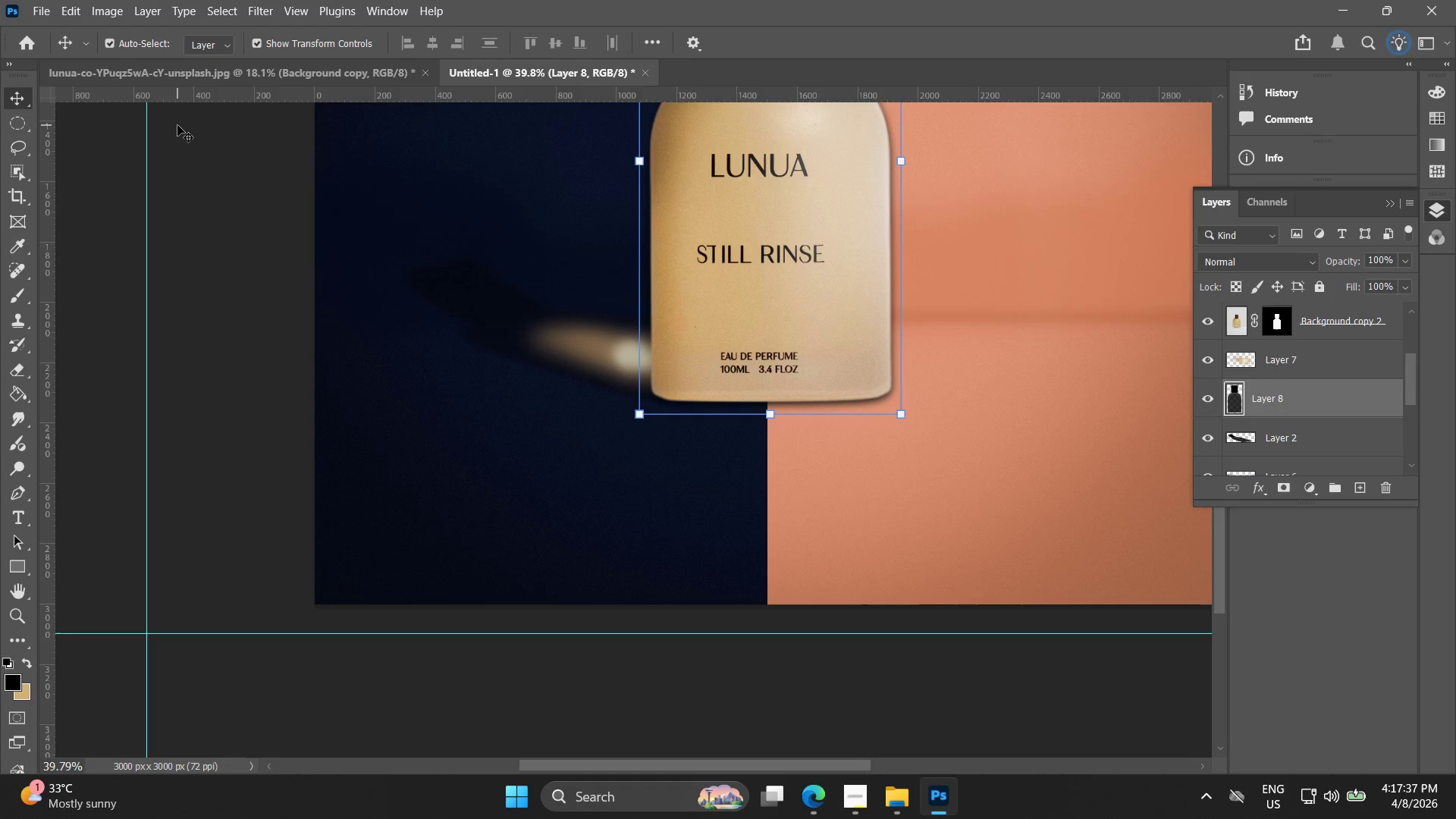 
key(ArrowLeft)
 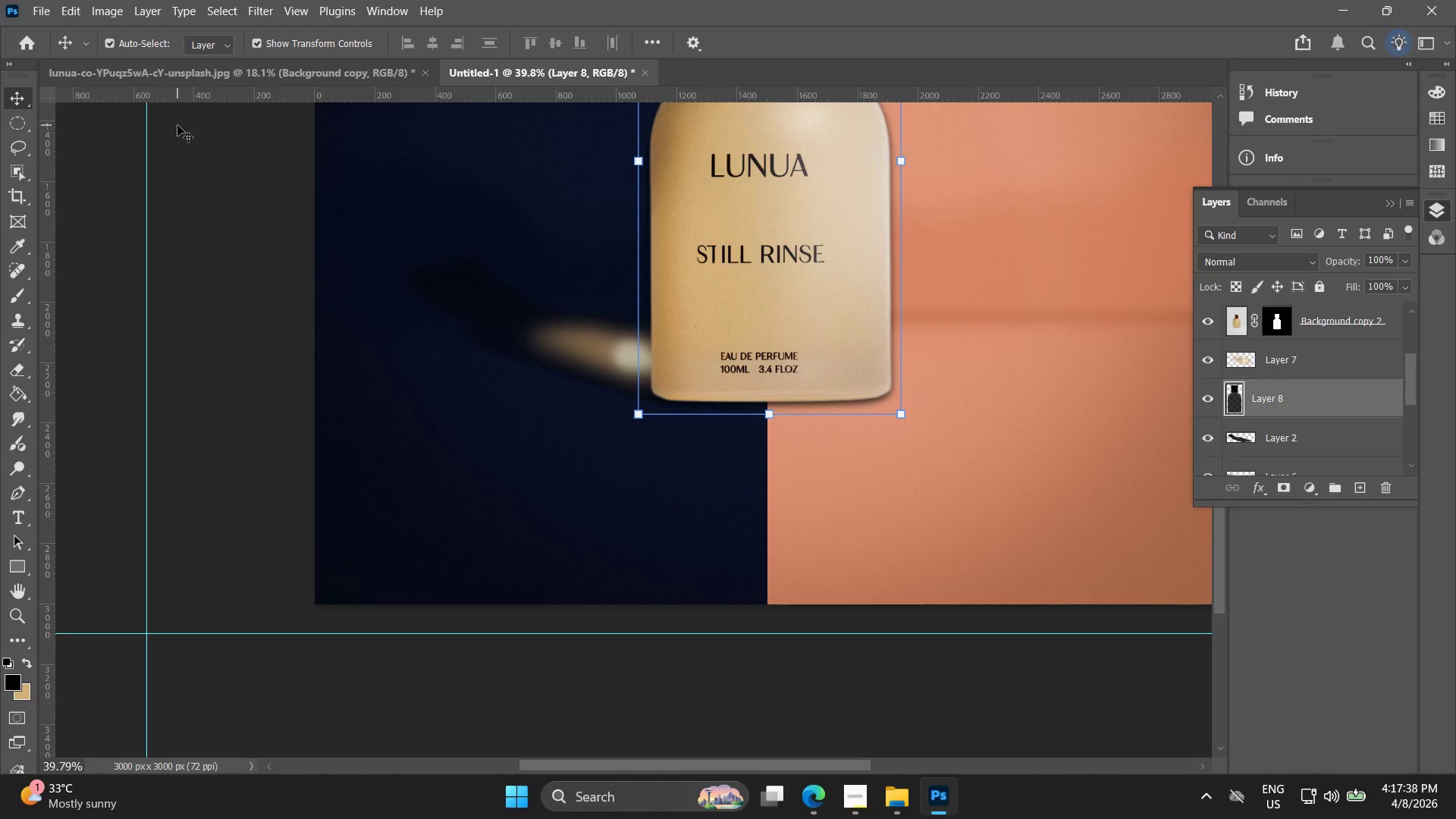 
key(ArrowLeft)
 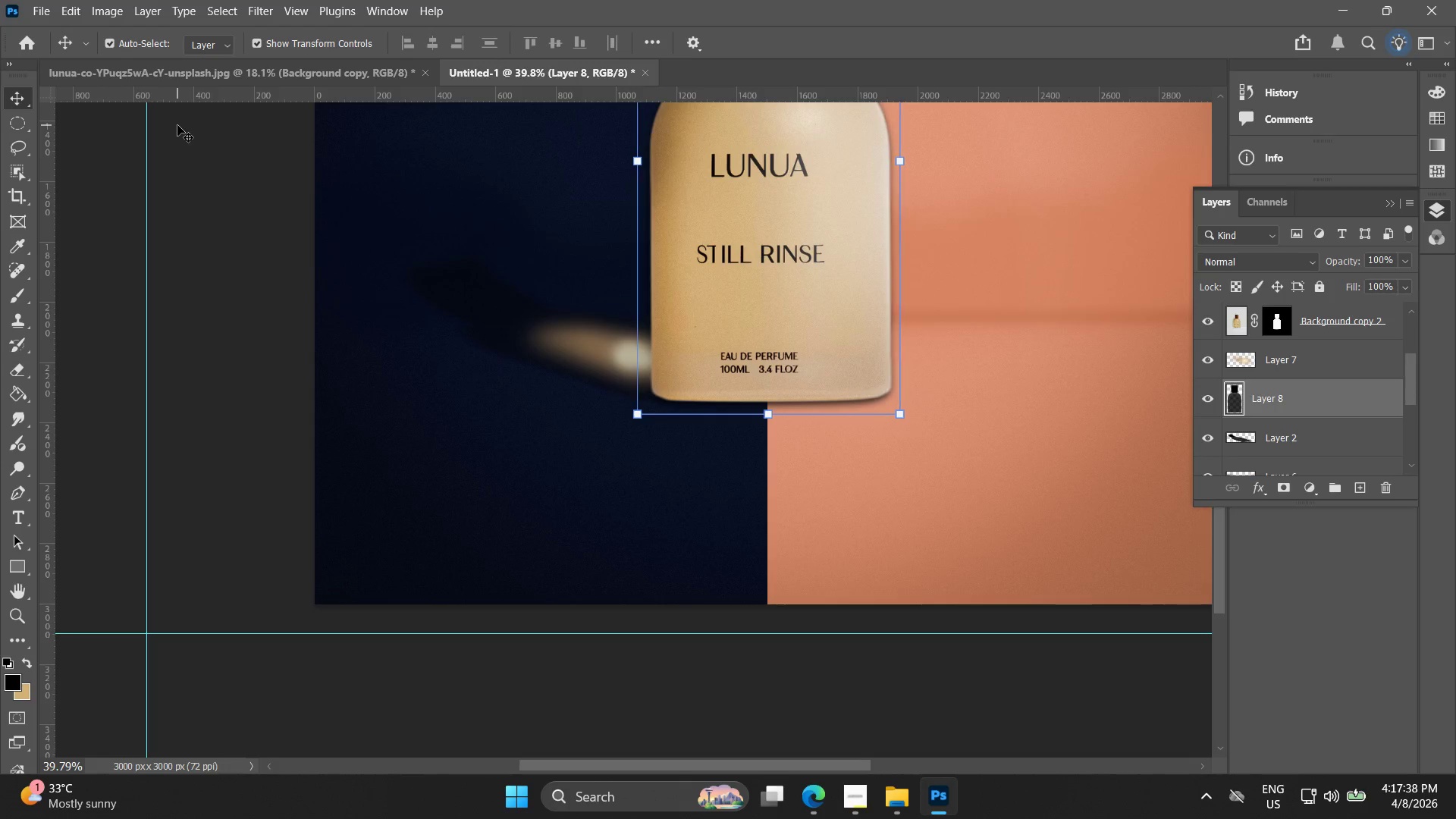 
key(ArrowLeft)
 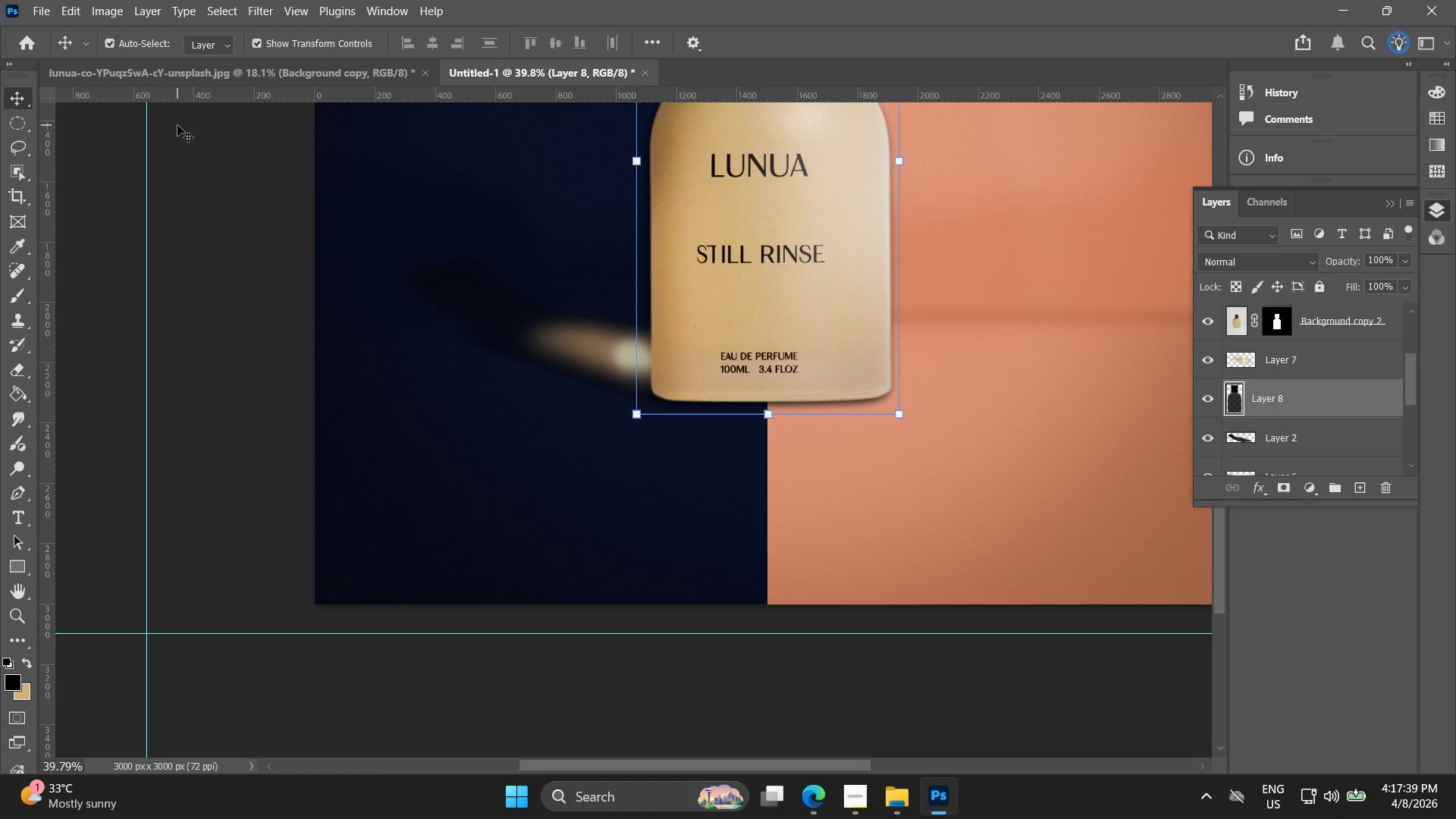 
key(ArrowDown)
 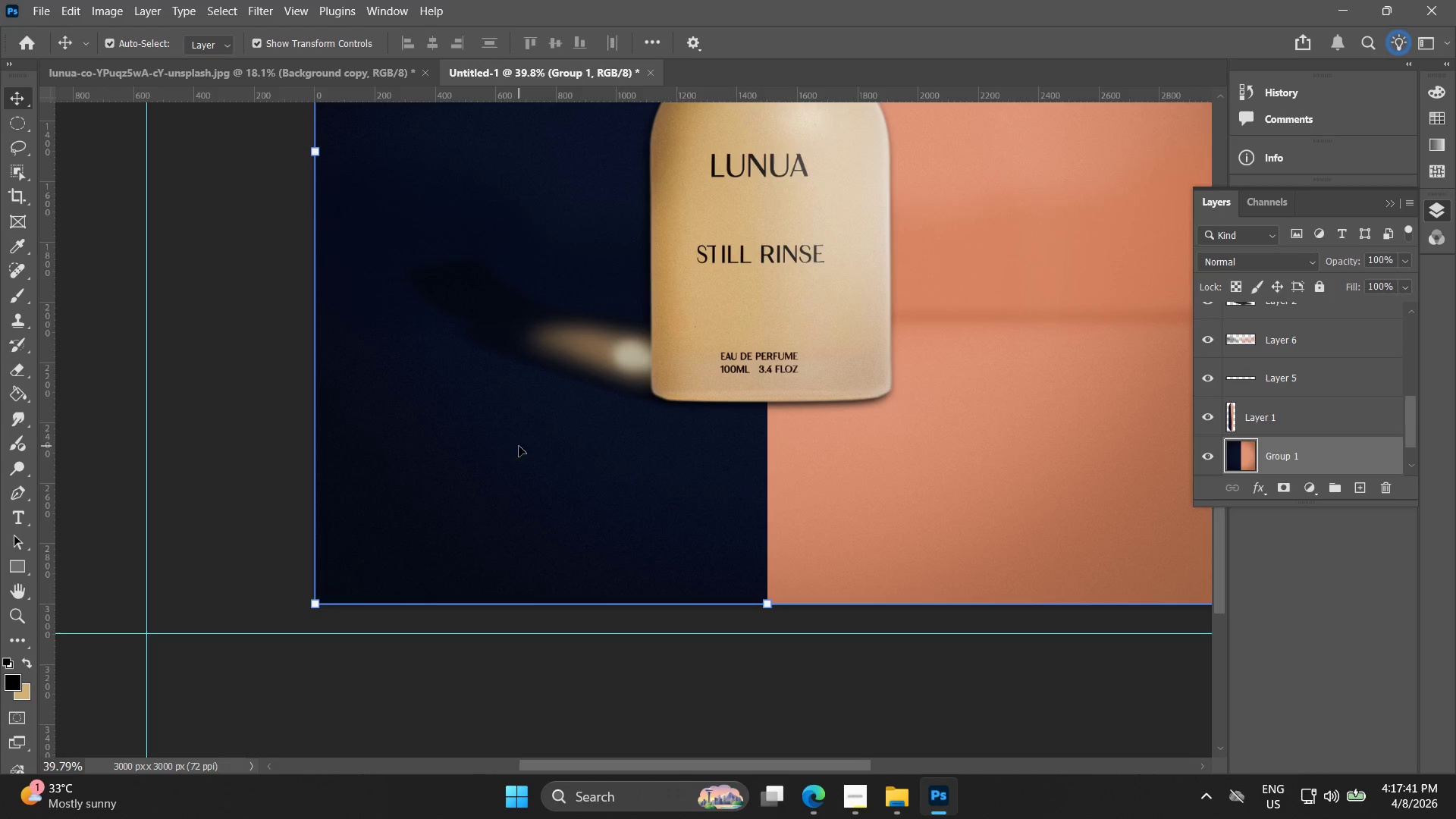 
left_click([594, 356])
 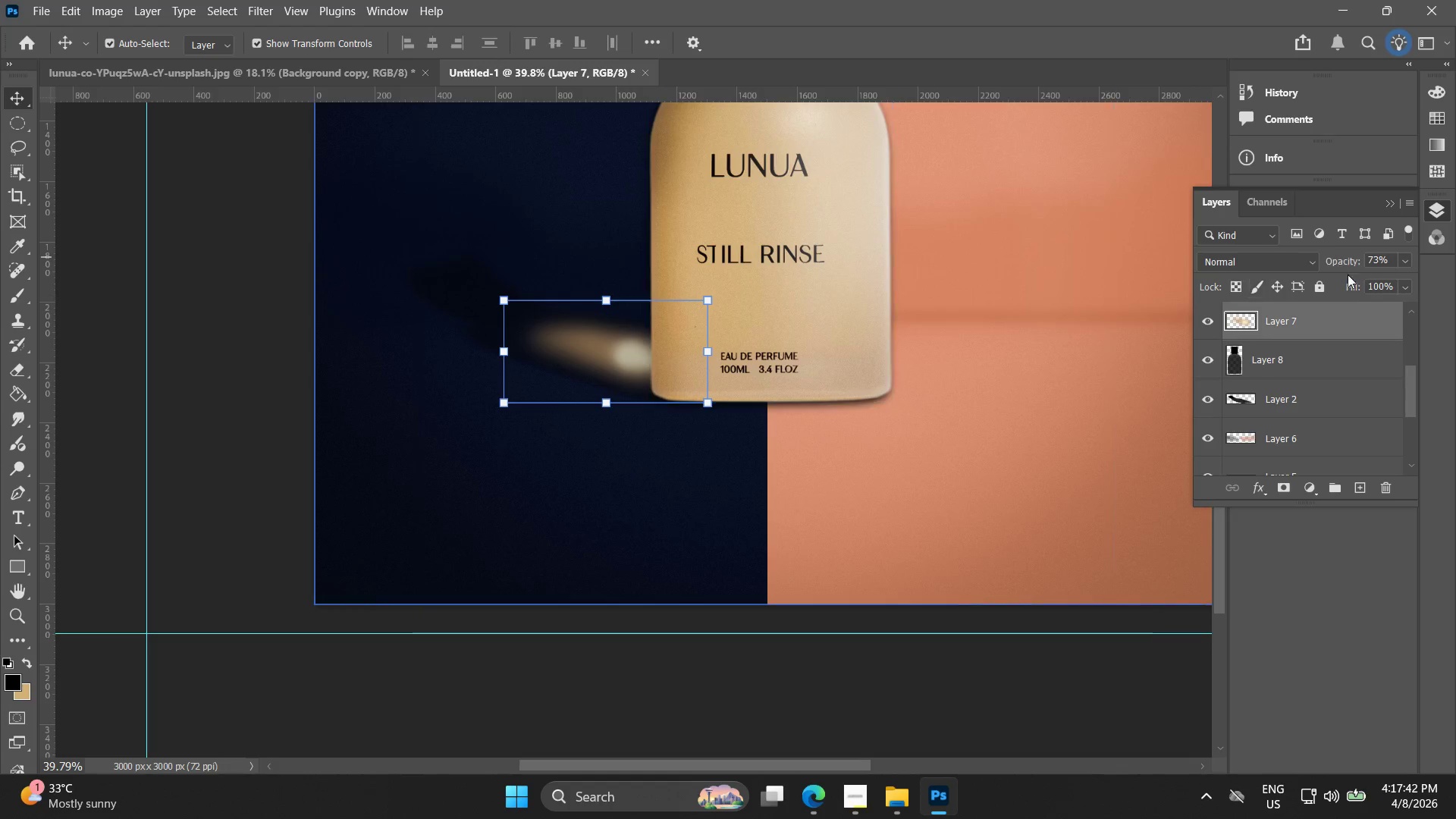 
left_click_drag(start_coordinate=[1350, 262], to_coordinate=[1334, 264])
 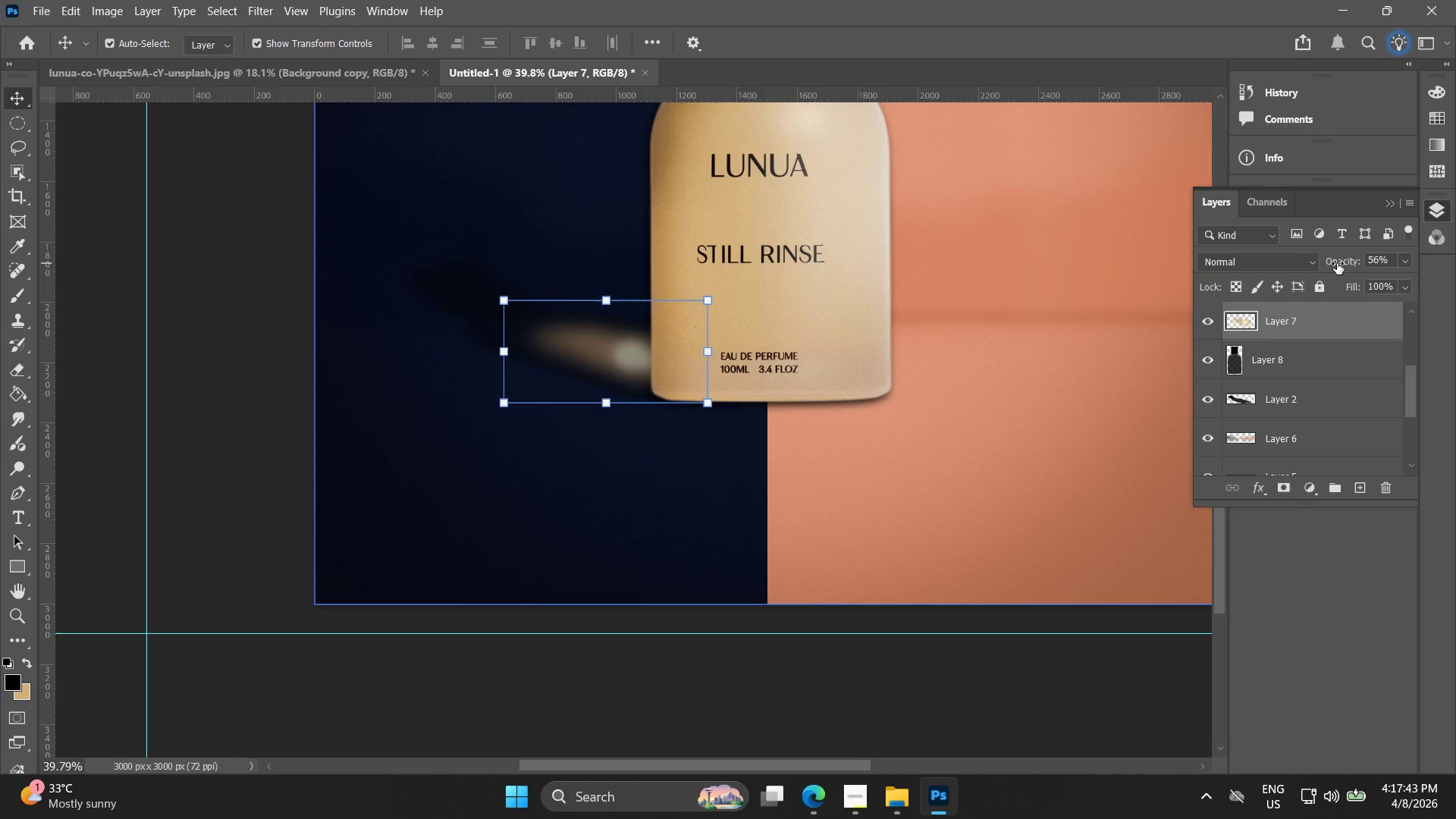 
left_click_drag(start_coordinate=[1341, 262], to_coordinate=[1347, 263])
 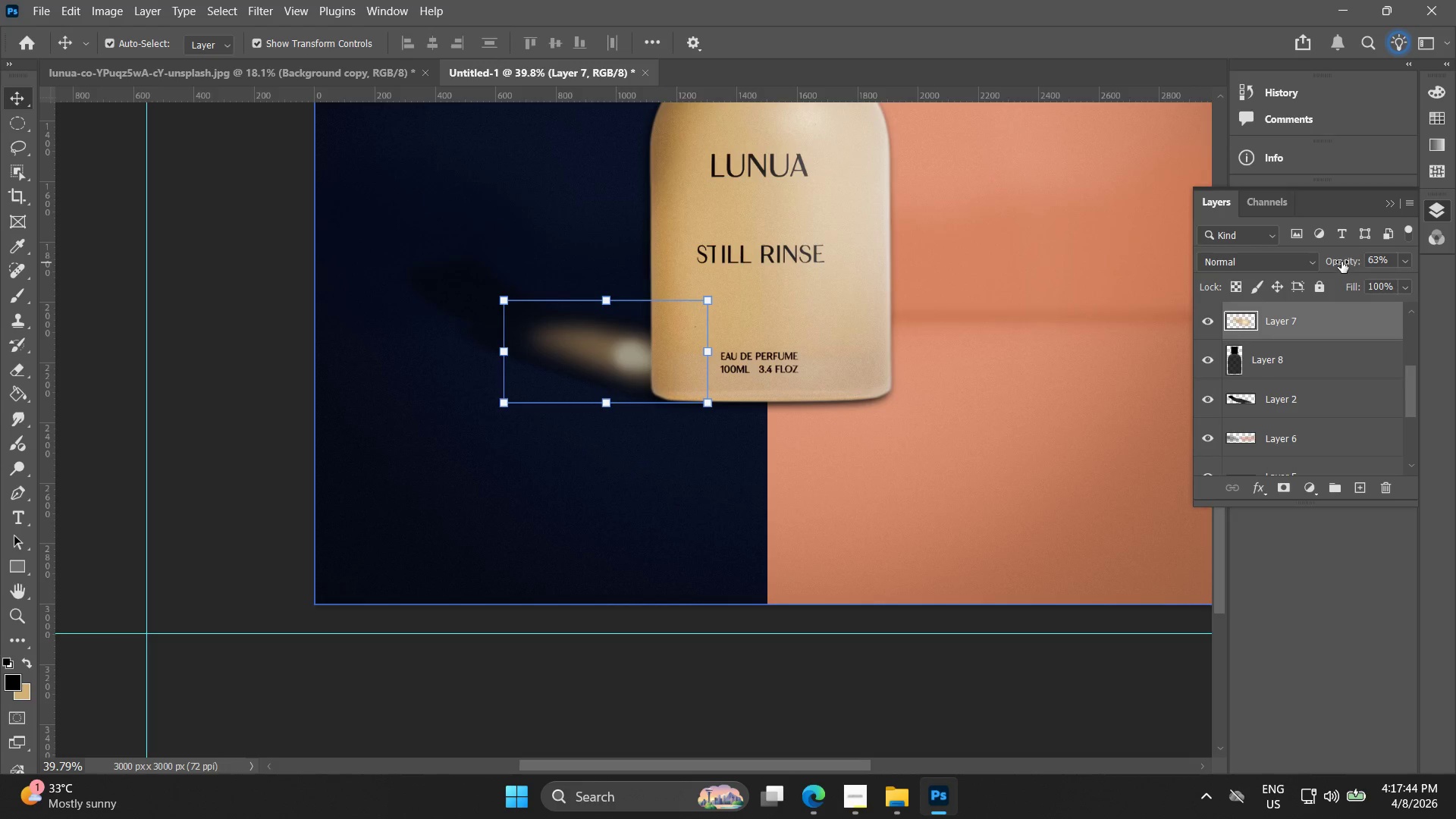 
left_click_drag(start_coordinate=[1341, 262], to_coordinate=[1334, 262])
 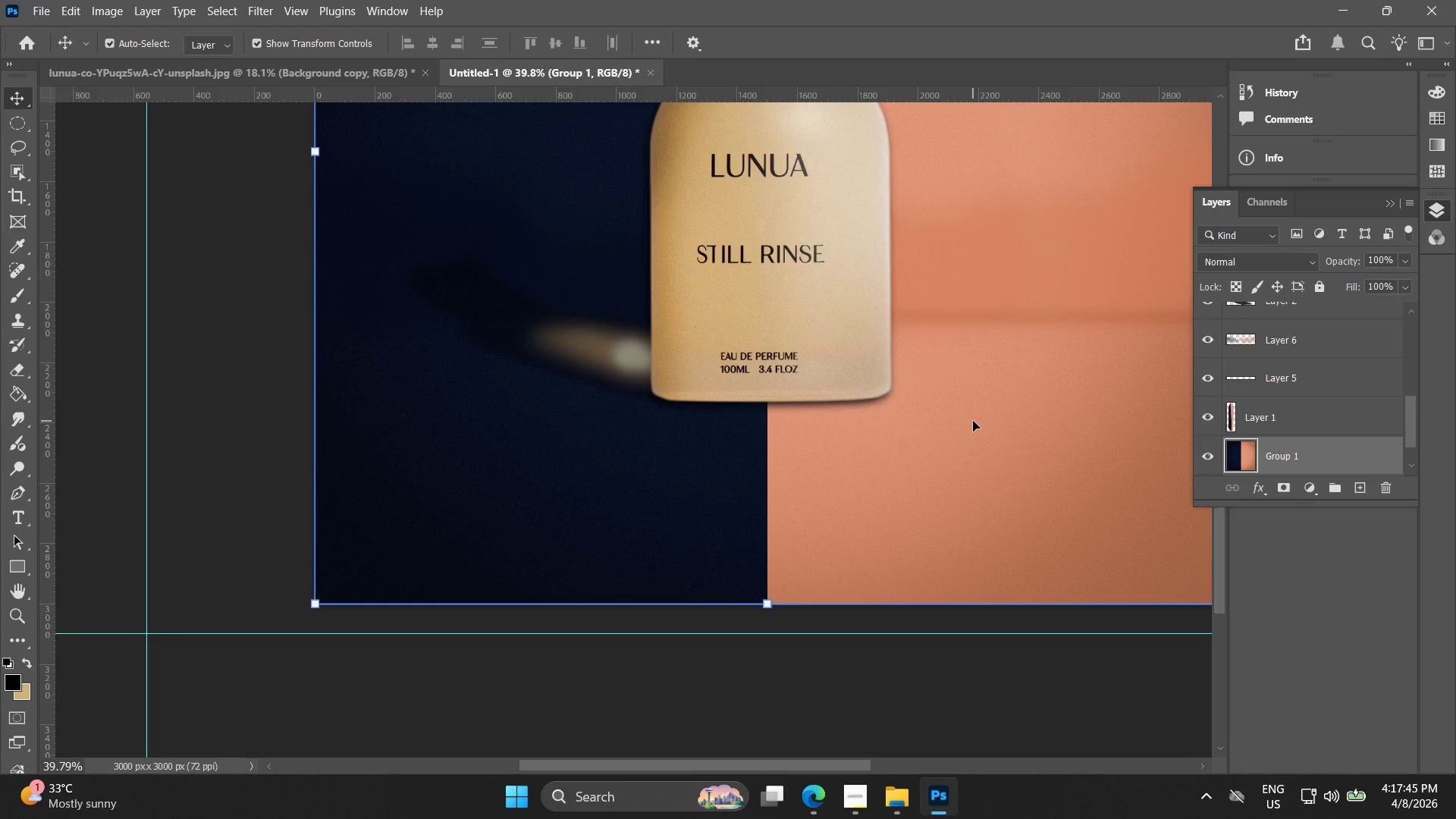 
hold_key(key=AltLeft, duration=0.64)
 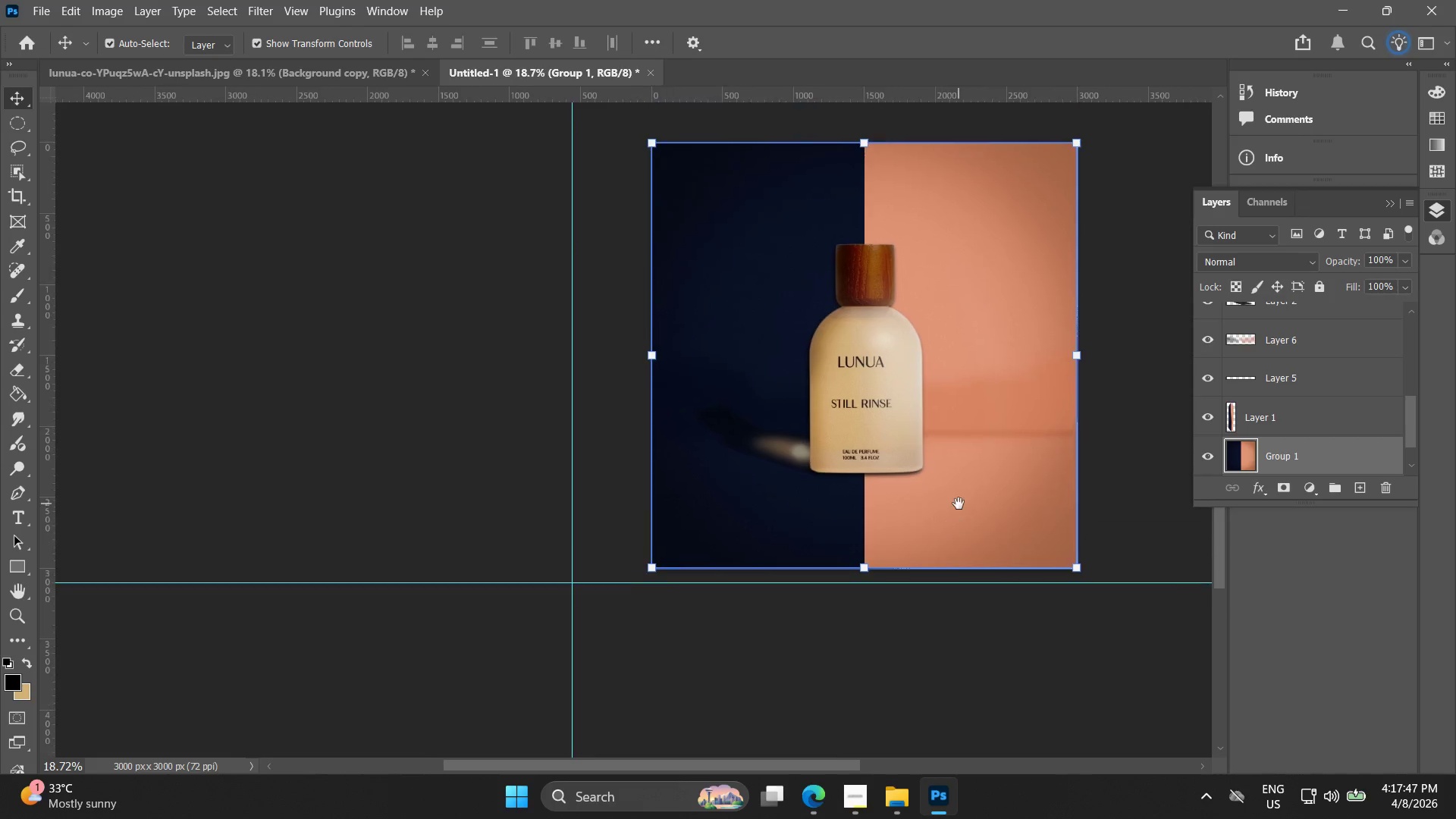 
hold_key(key=Space, duration=0.61)
 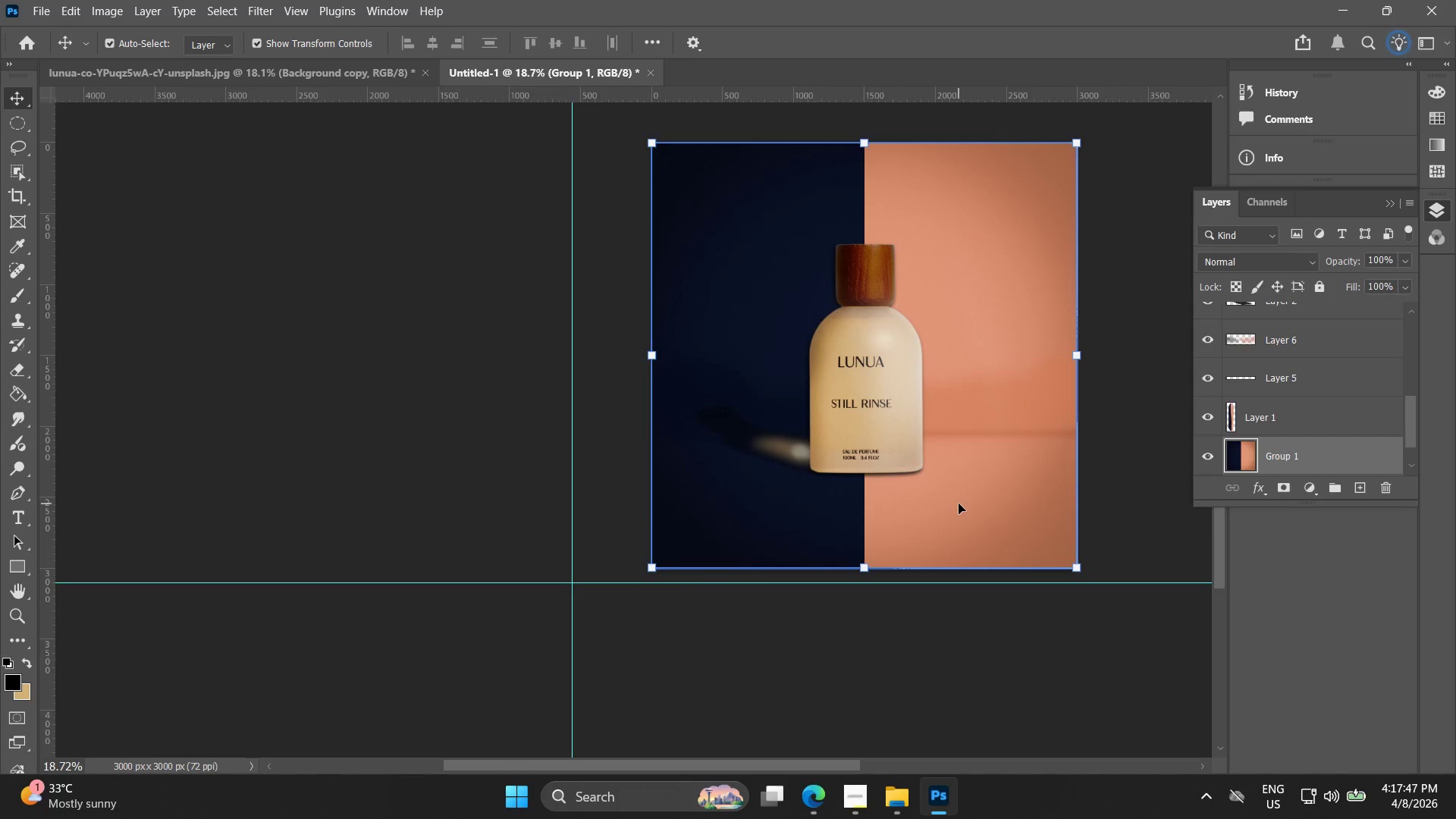 
left_click_drag(start_coordinate=[971, 445], to_coordinate=[959, 504])
 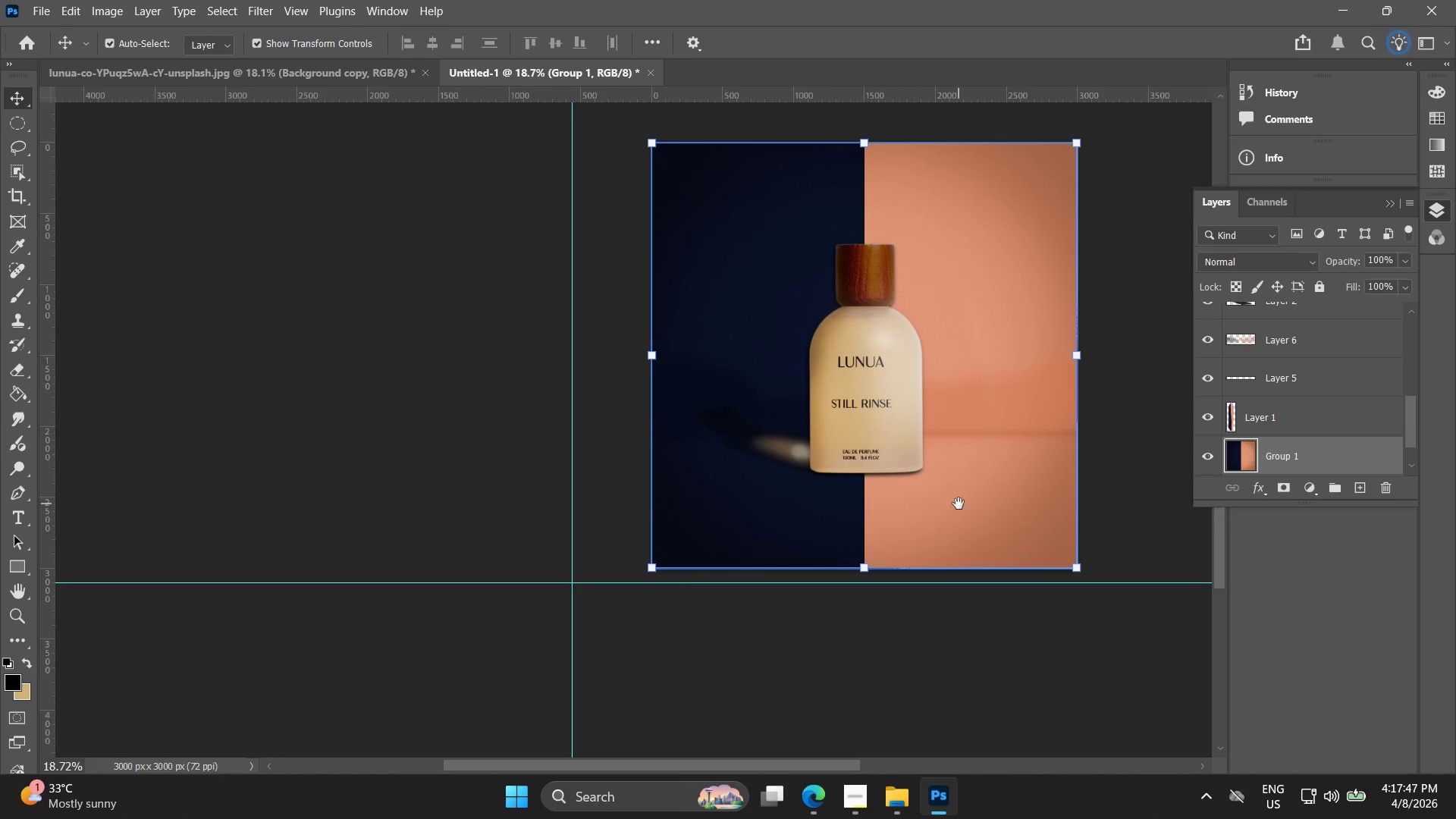 
scroll: coordinate [975, 434], scroll_direction: down, amount: 8.0
 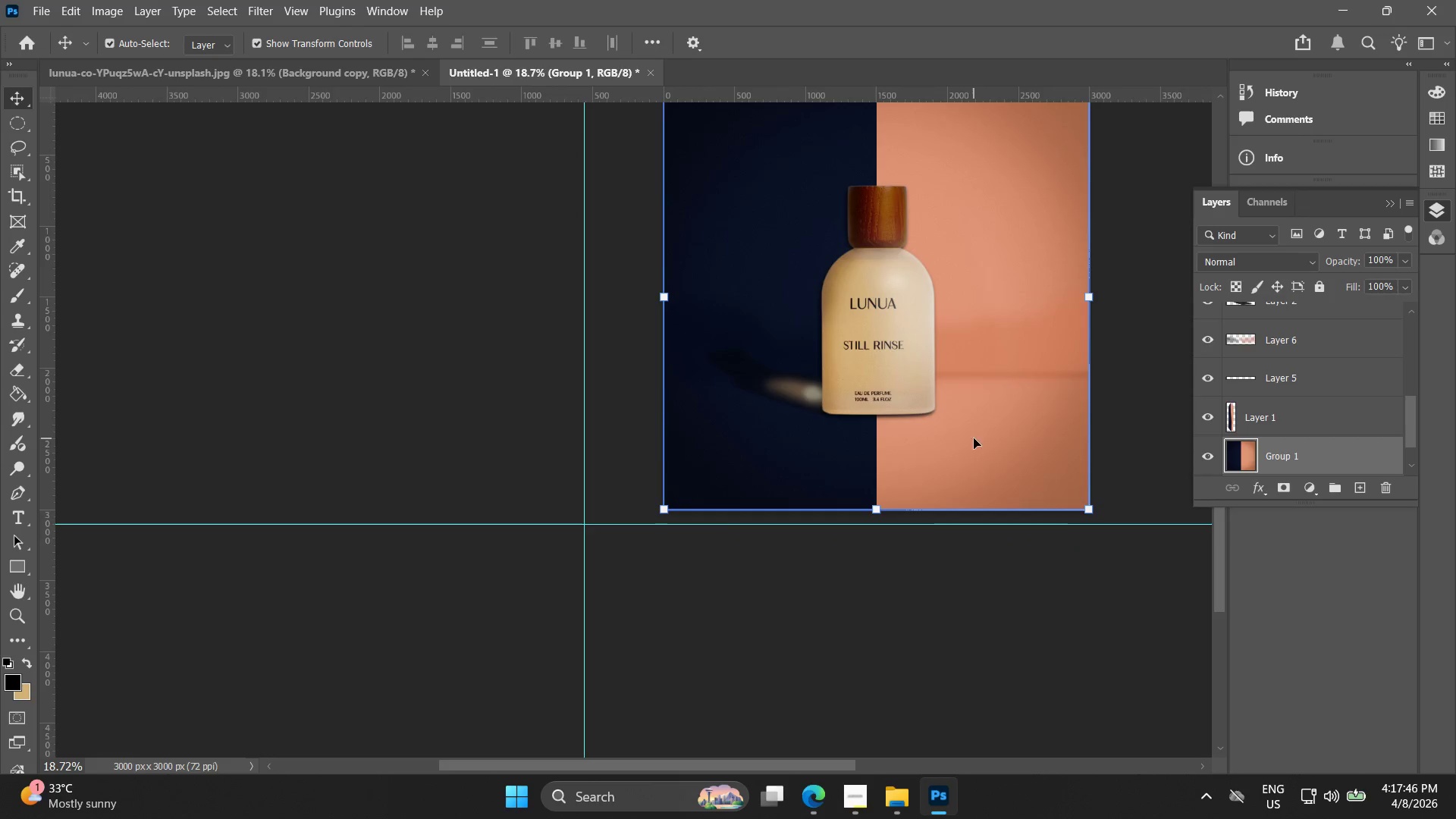 
hold_key(key=Space, duration=13.78)
 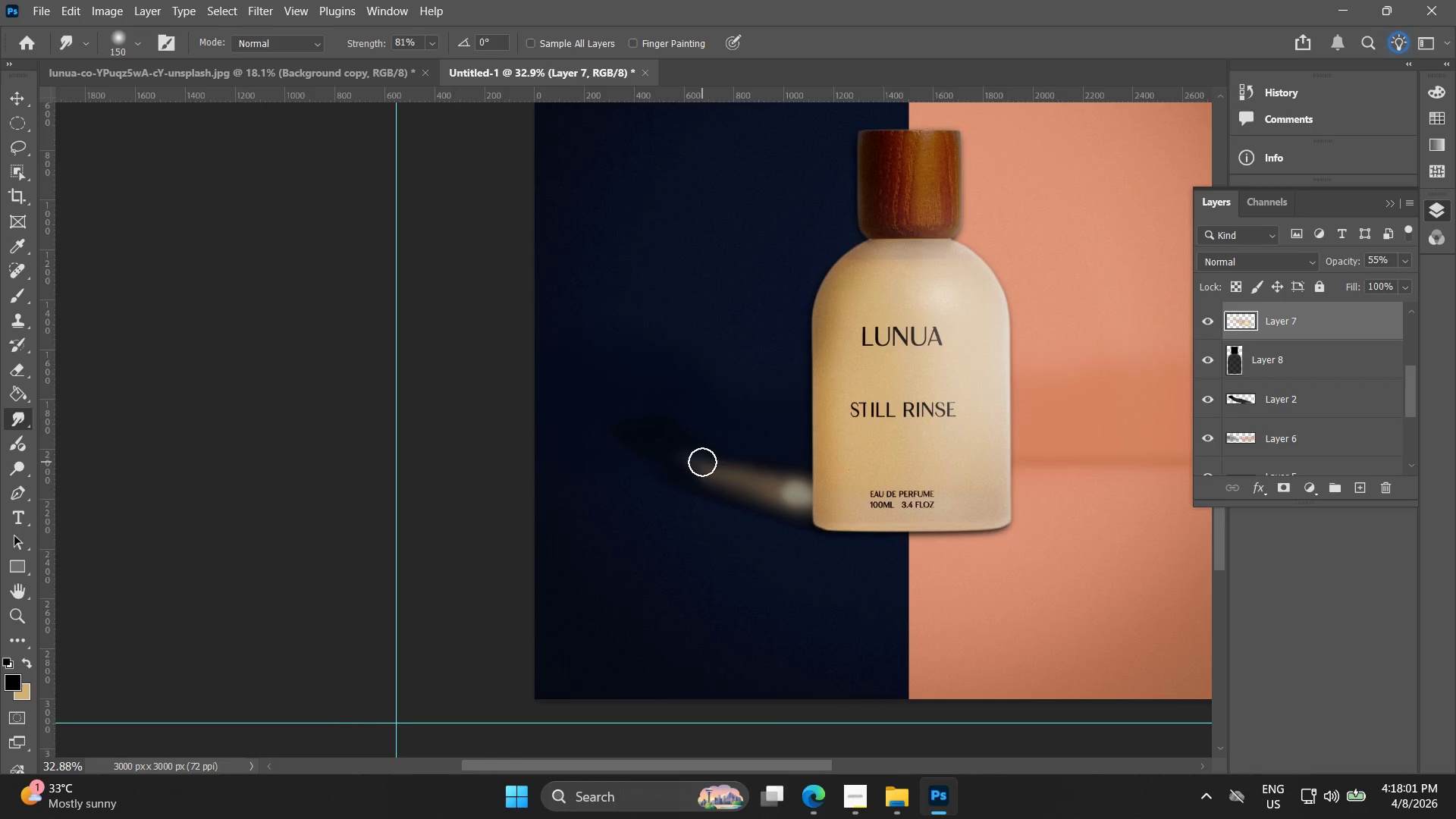 
key(Alt+AltLeft)
 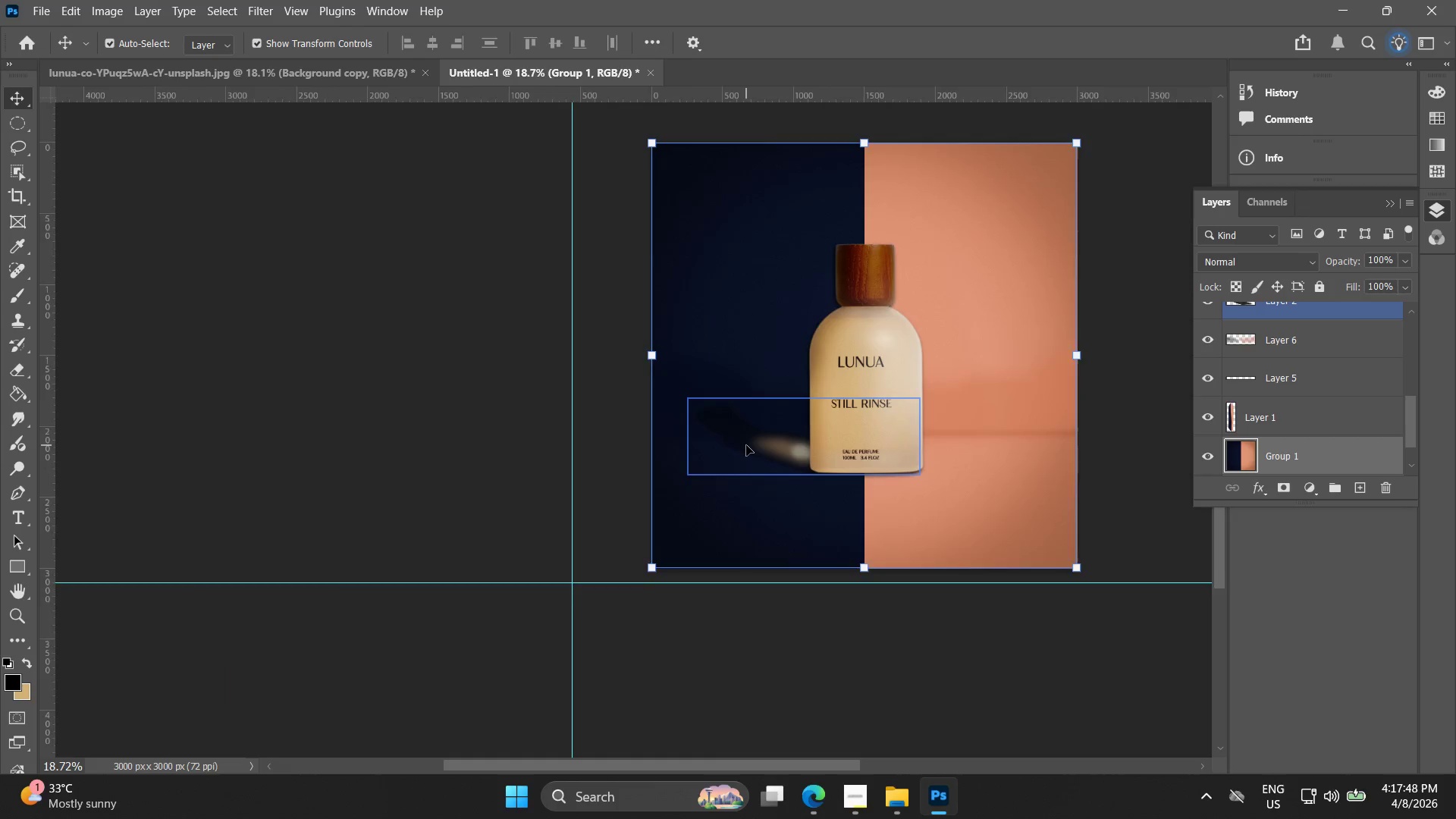 
scroll: coordinate [746, 445], scroll_direction: up, amount: 4.0
 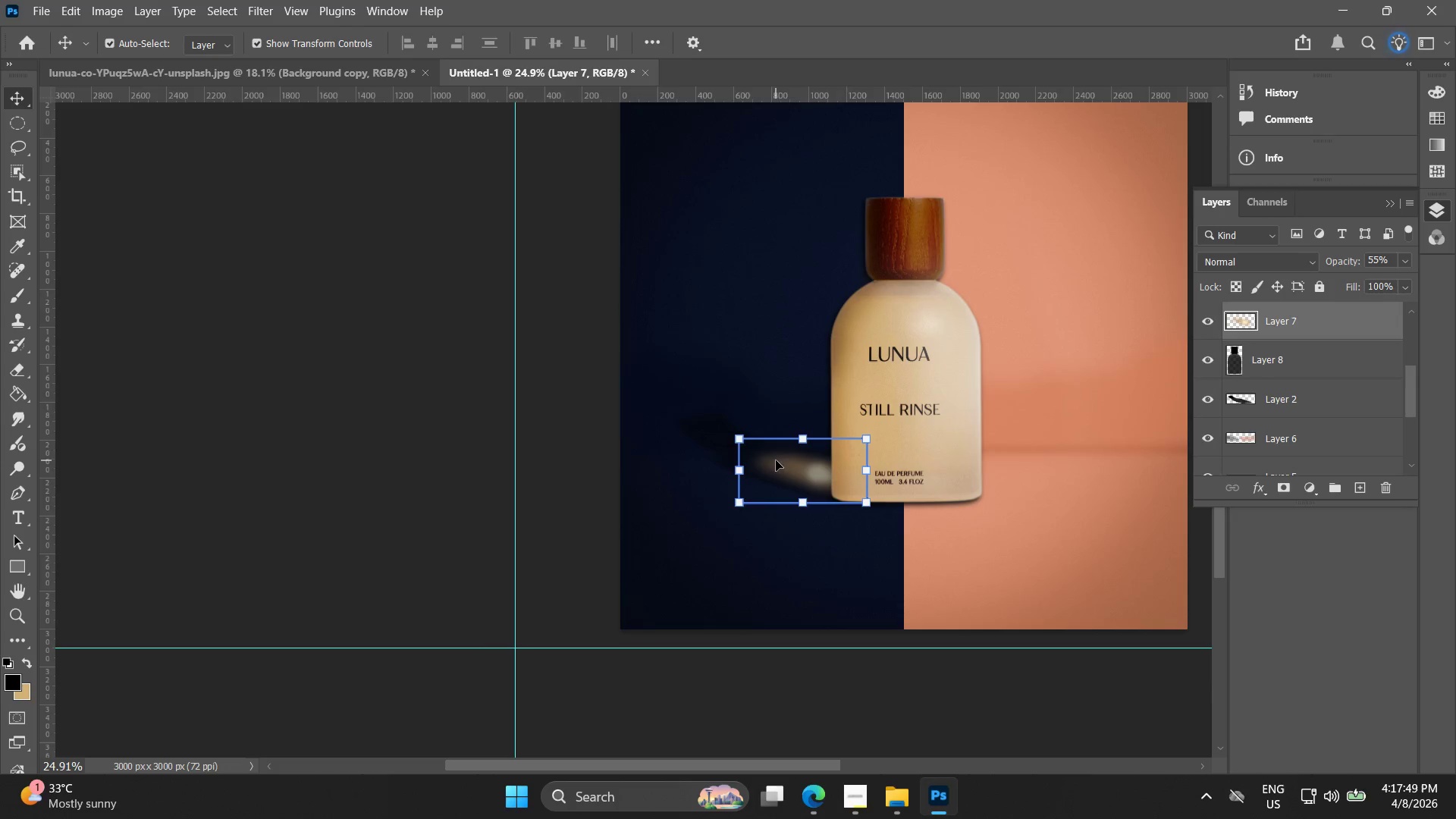 
key(Alt+AltLeft)
 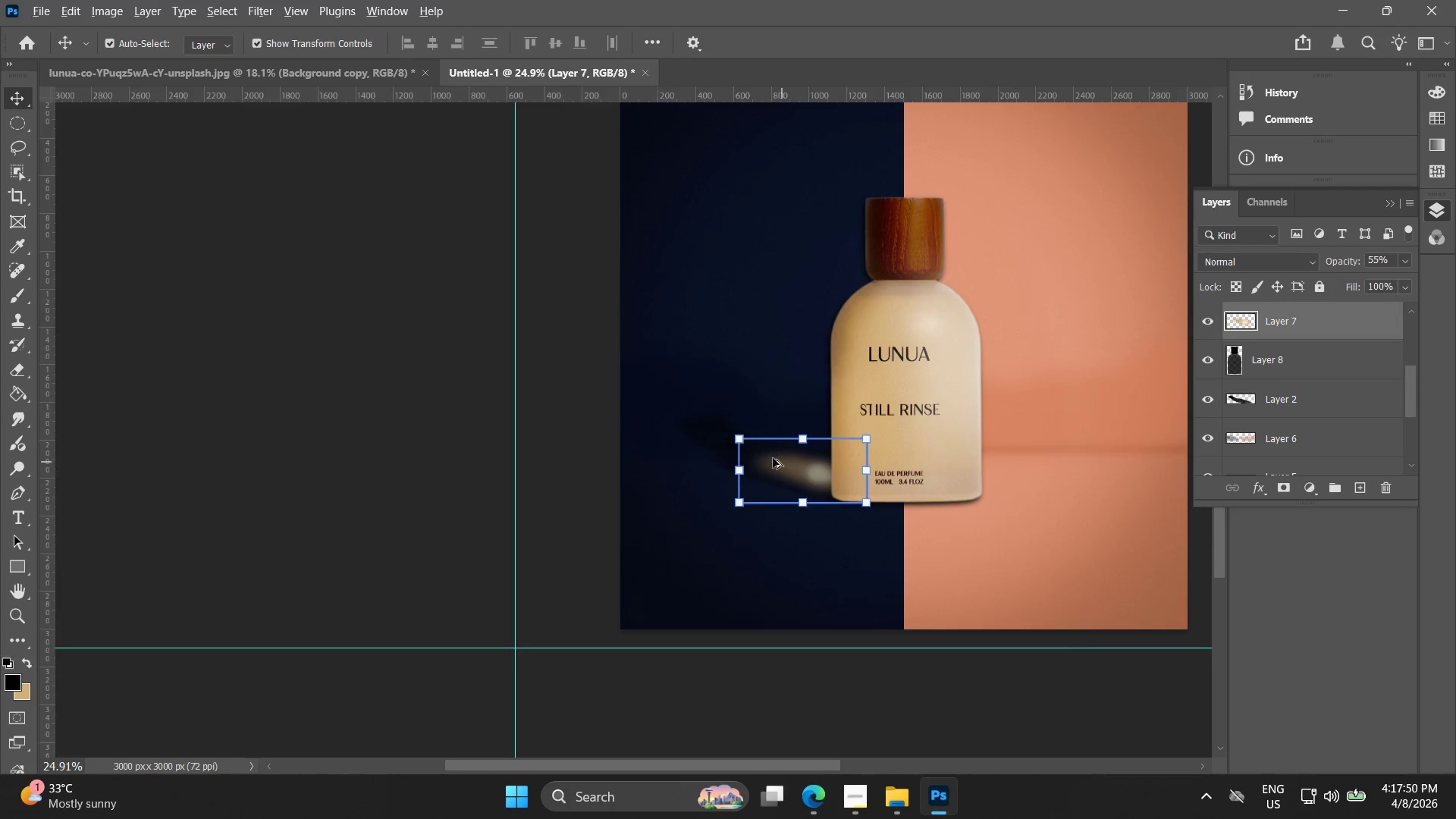 
scroll: coordinate [729, 464], scroll_direction: up, amount: 4.0
 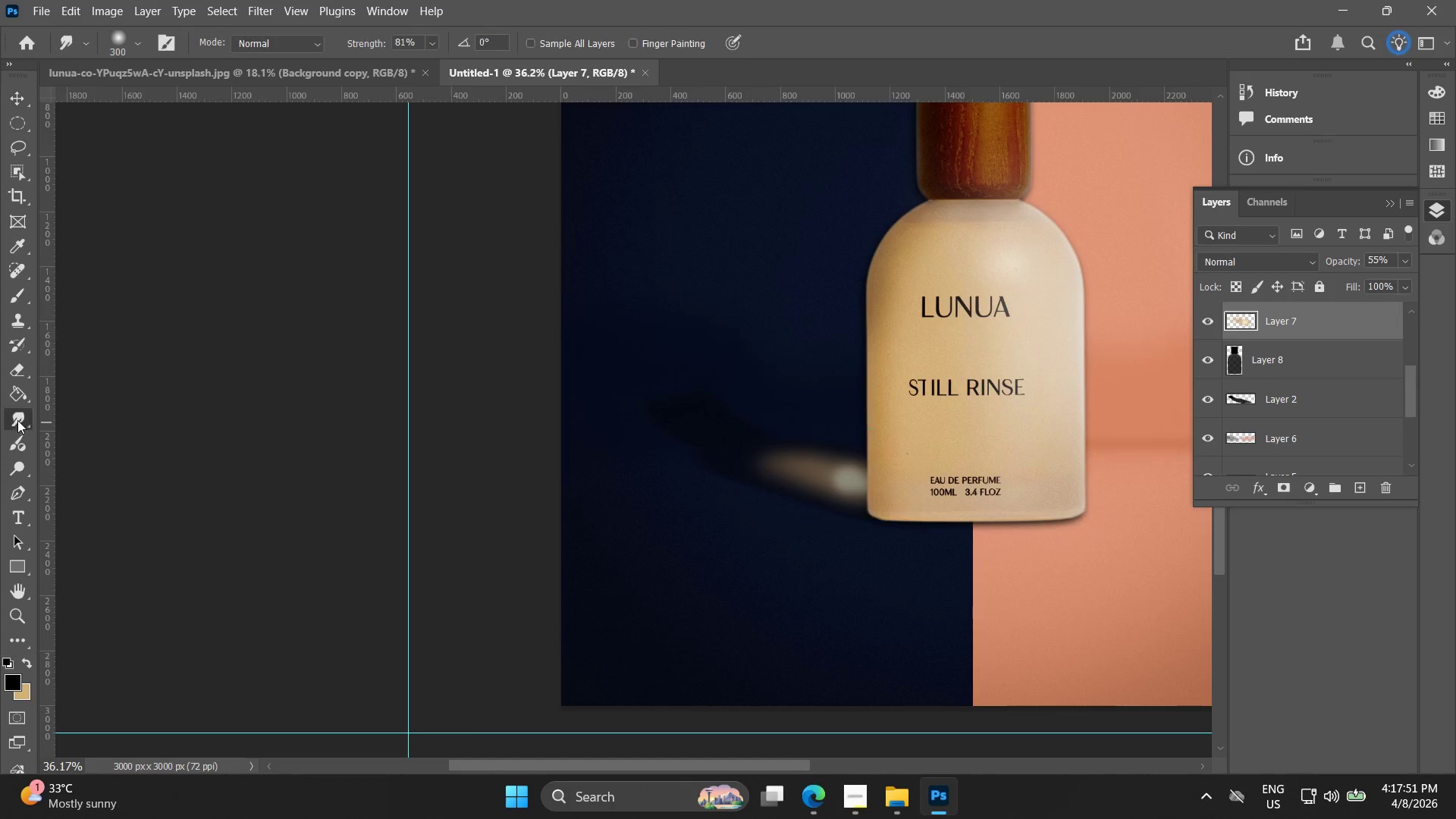 
hold_key(key=AltLeft, duration=0.47)
scroll: coordinate [767, 467], scroll_direction: up, amount: 8.0
 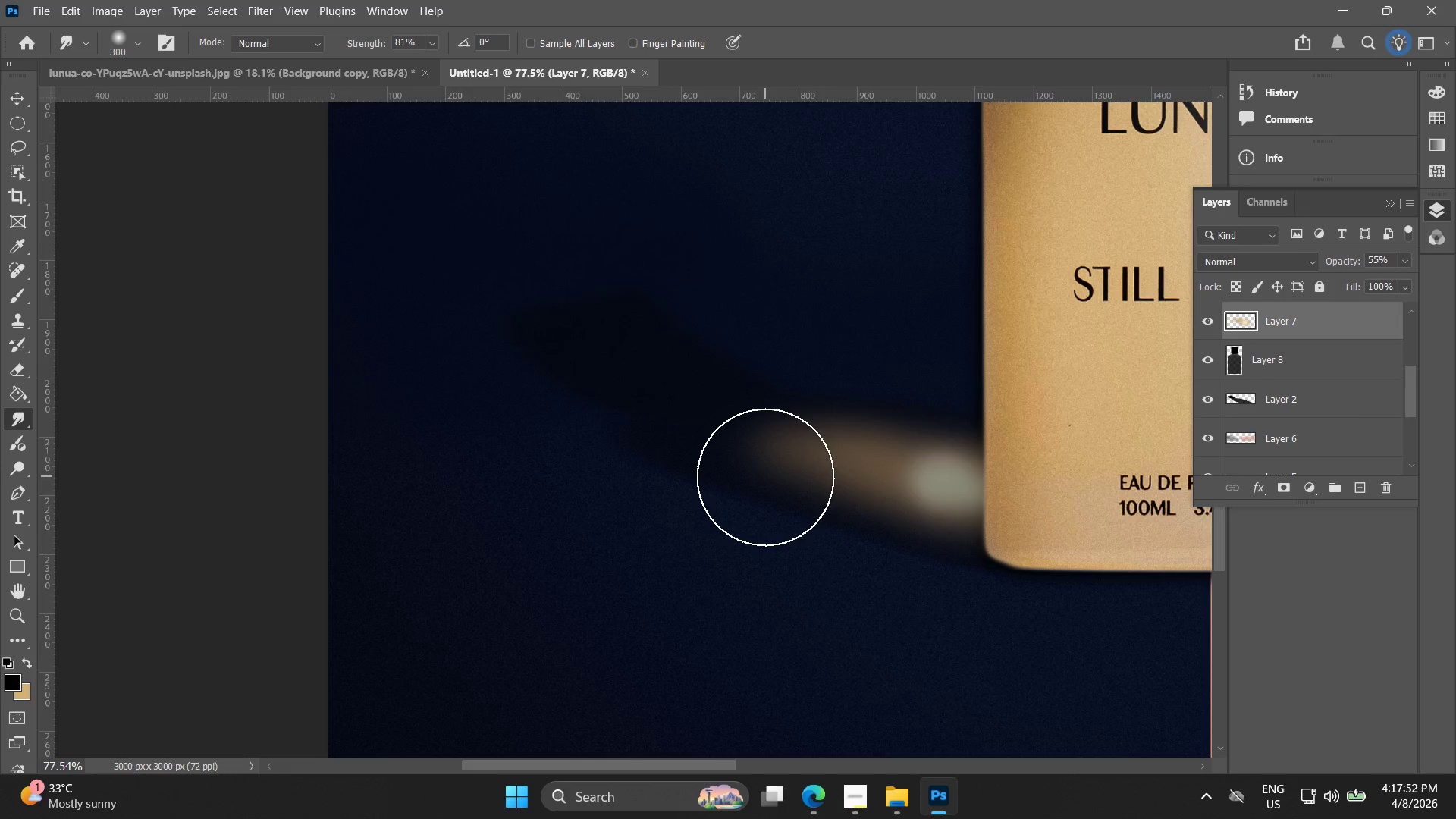 
key(BracketLeft)
 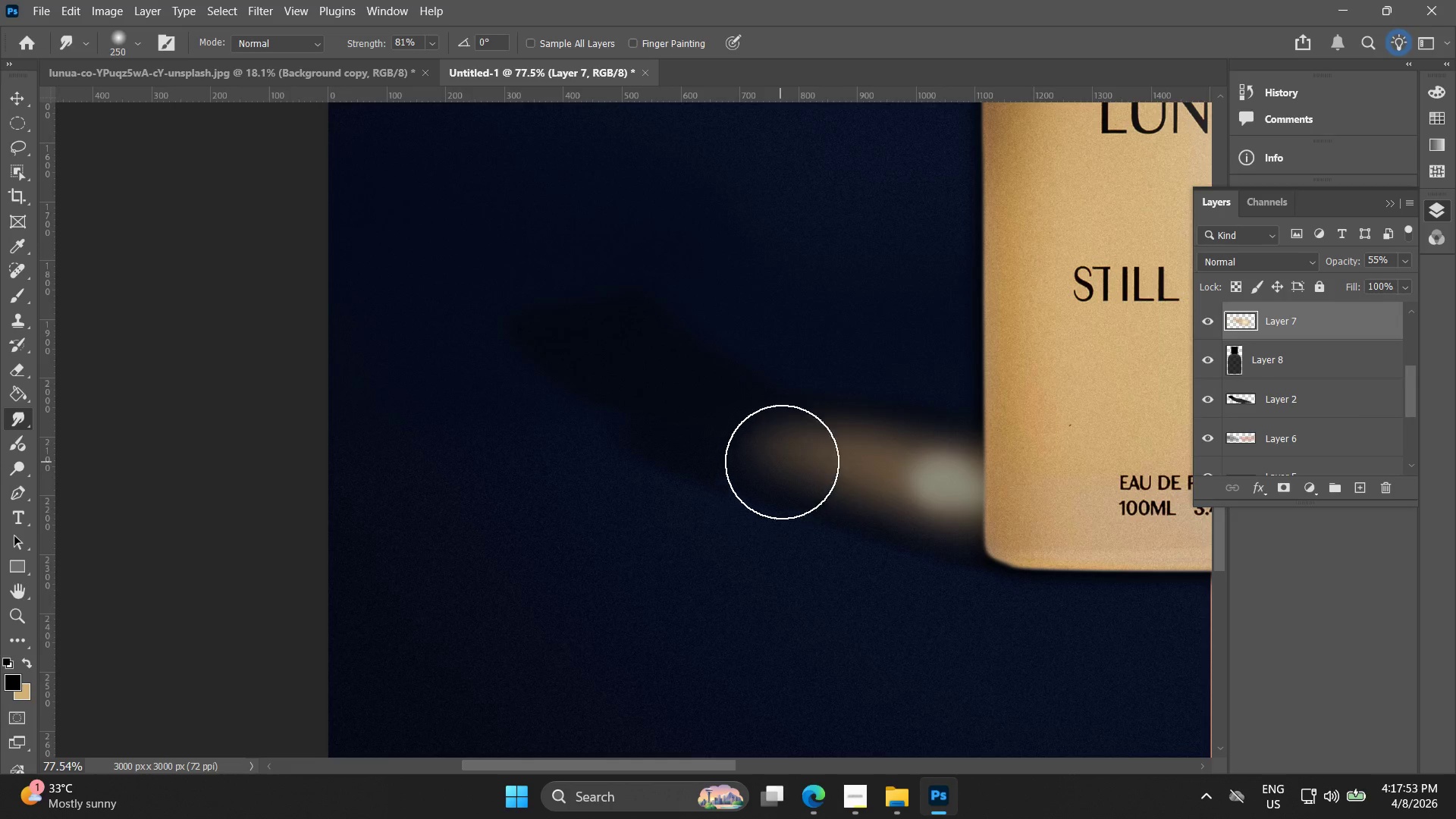 
key(BracketLeft)
 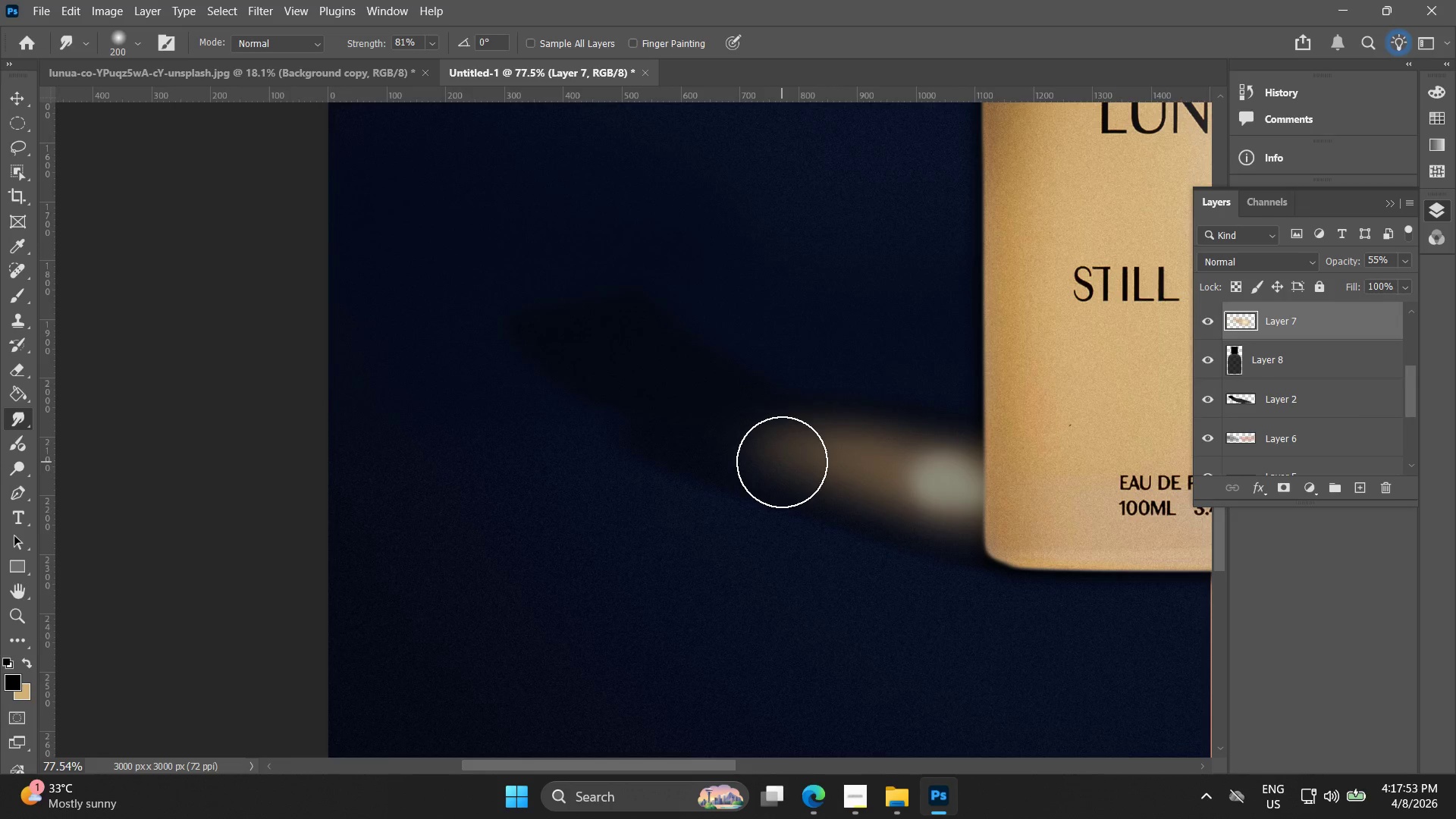 
key(BracketLeft)
 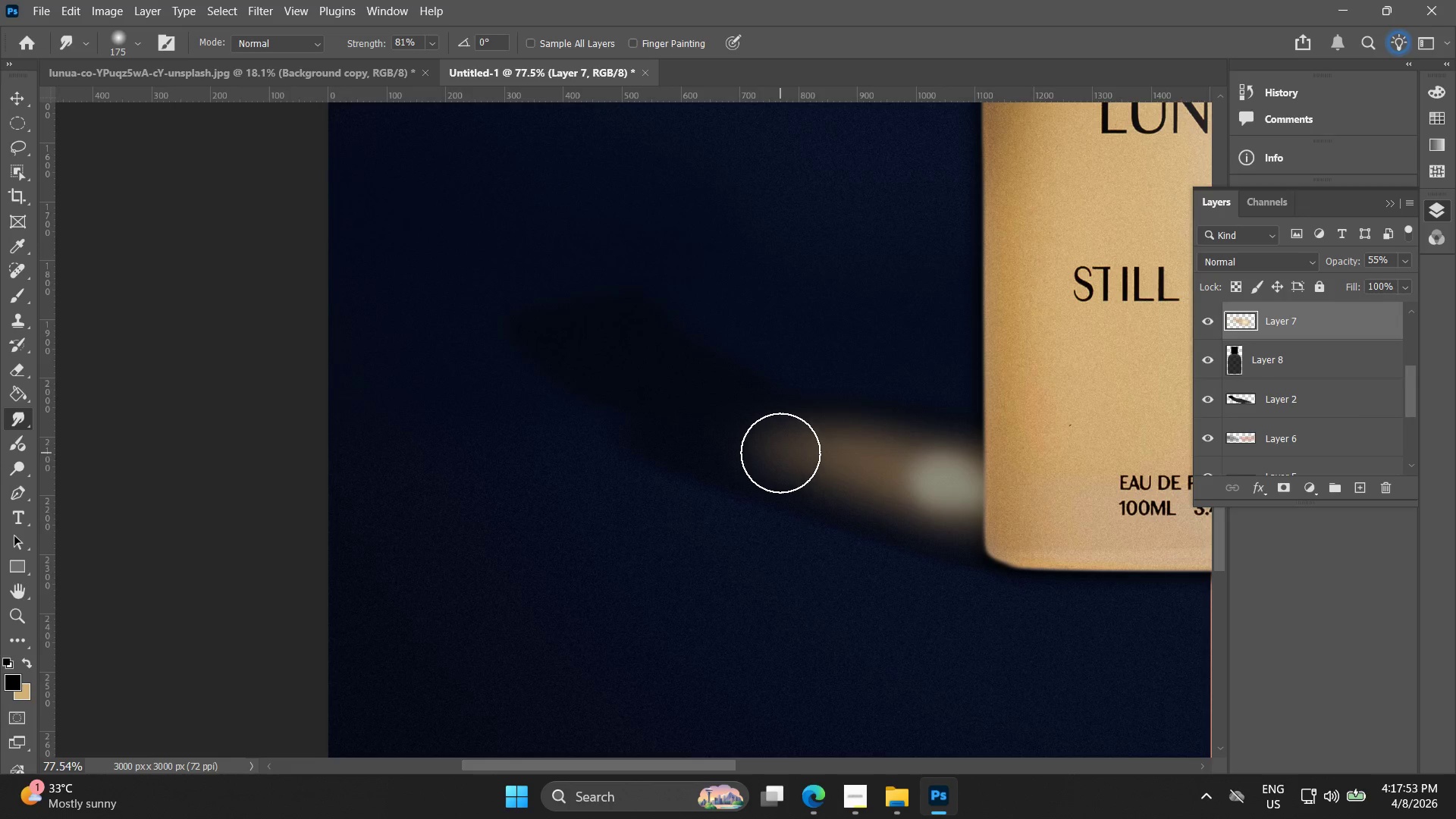 
key(BracketLeft)
 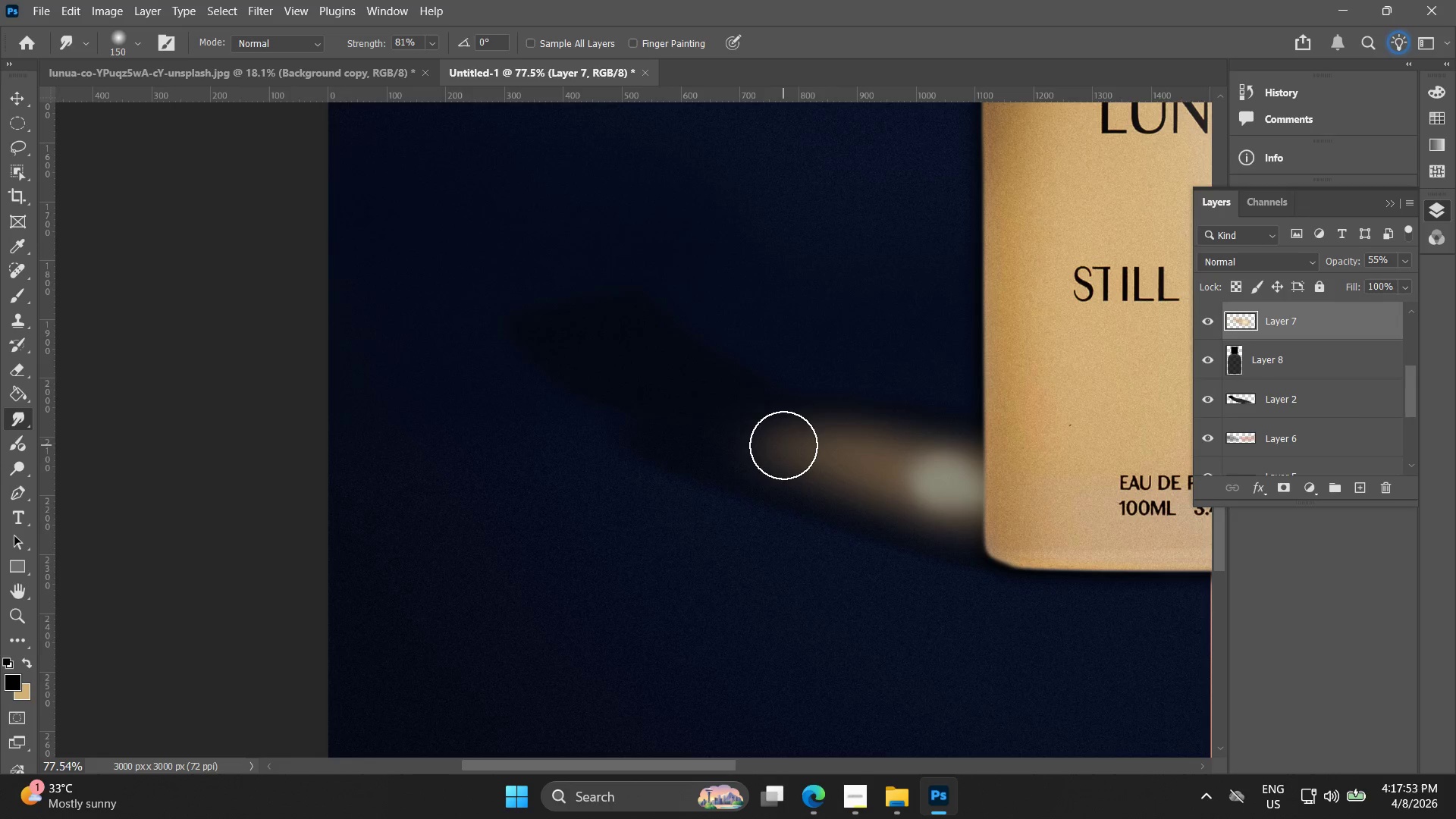 
left_click_drag(start_coordinate=[781, 444], to_coordinate=[725, 422])
 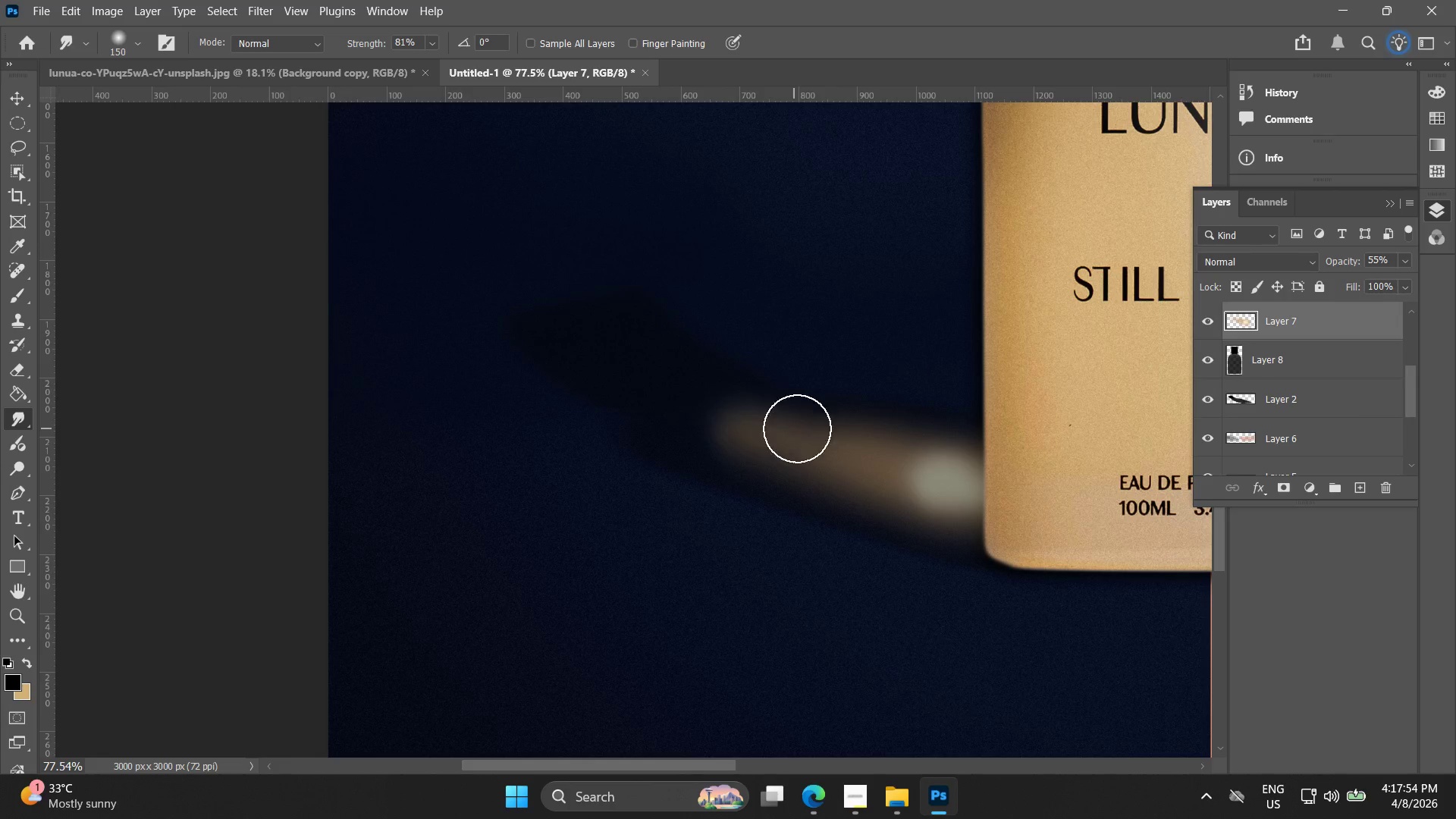 
left_click_drag(start_coordinate=[805, 425], to_coordinate=[795, 422])
 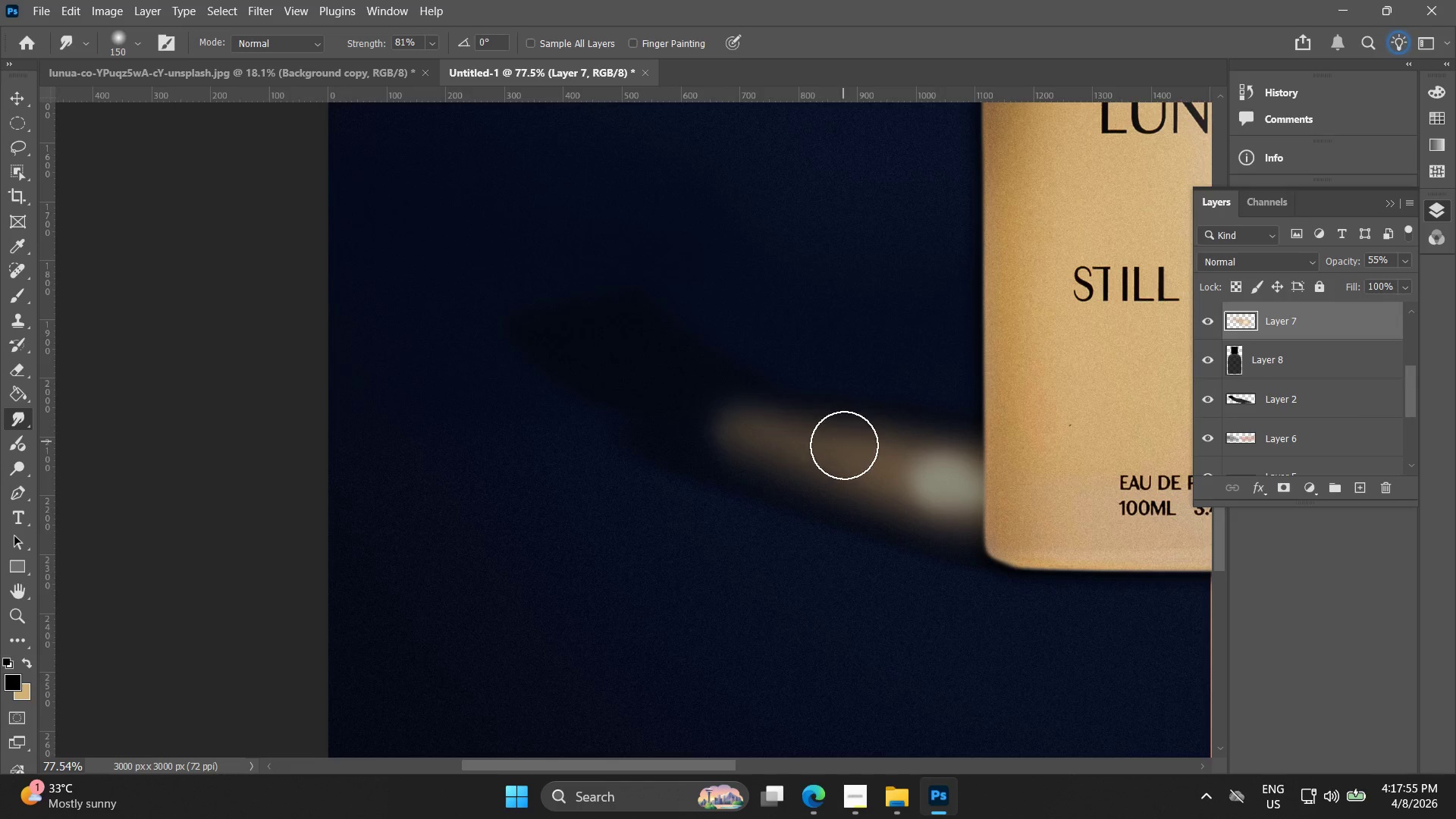 
left_click_drag(start_coordinate=[847, 445], to_coordinate=[858, 436])
 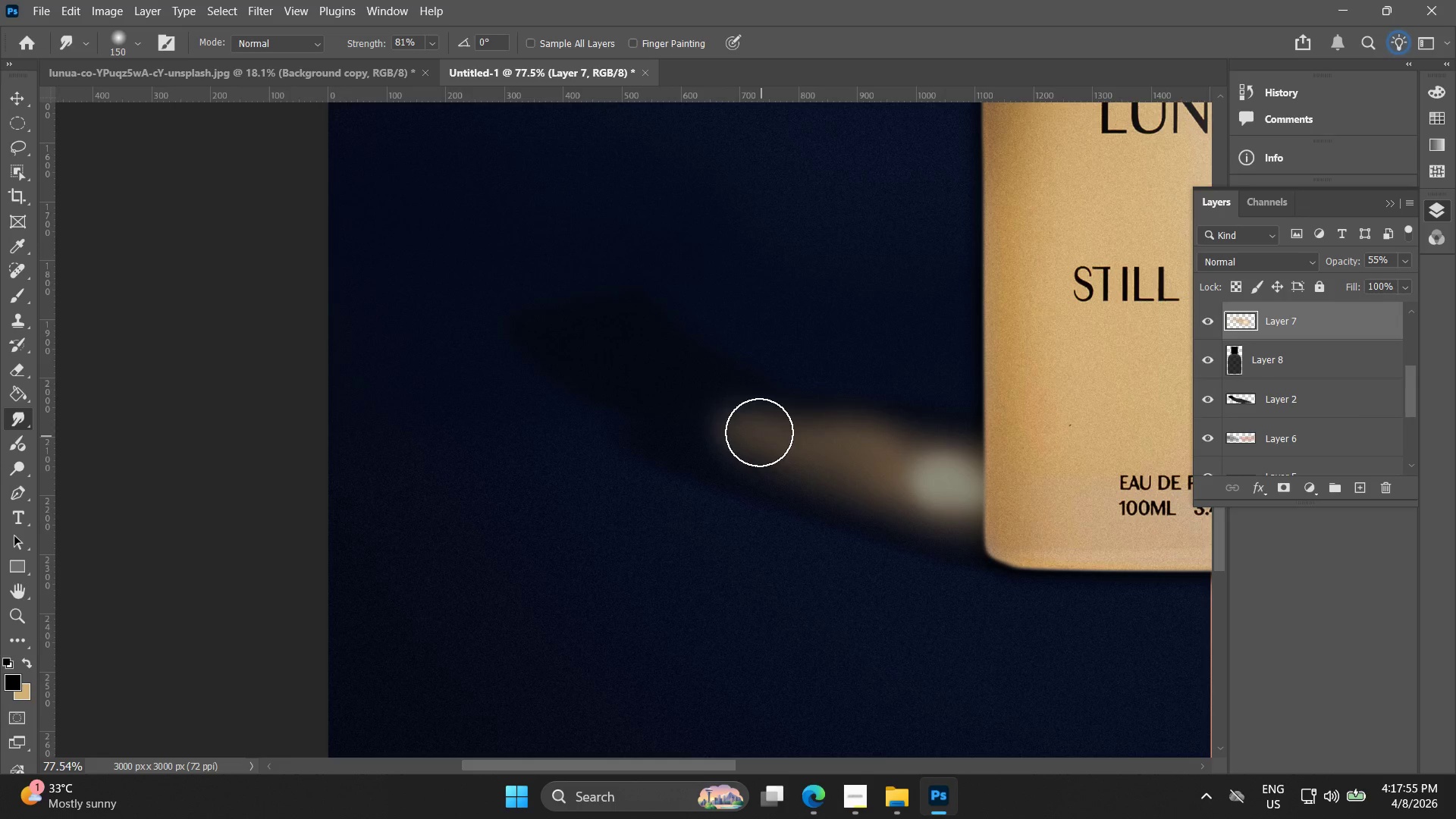 
left_click_drag(start_coordinate=[758, 425], to_coordinate=[745, 425])
 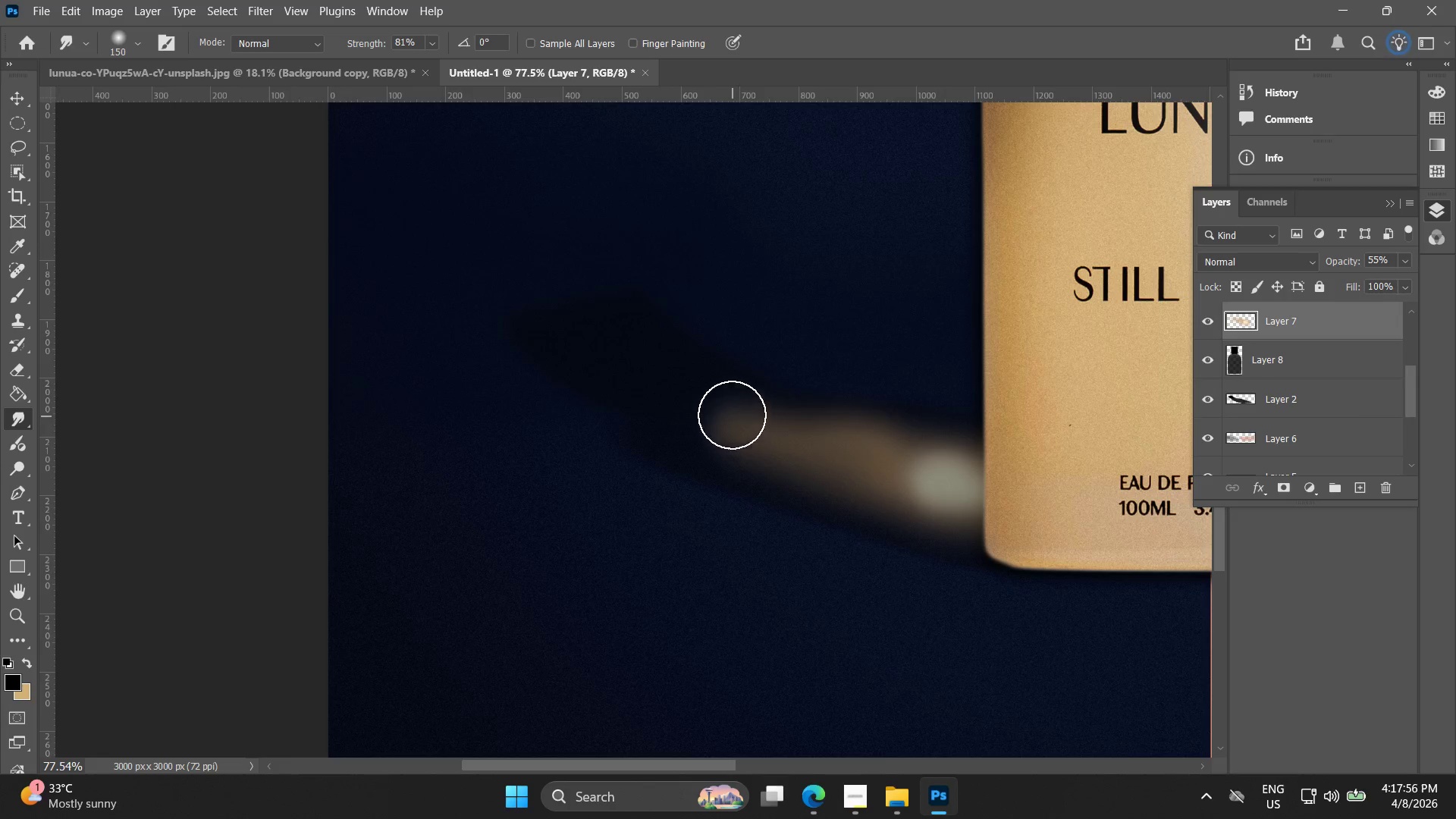 
left_click_drag(start_coordinate=[724, 409], to_coordinate=[719, 406])
 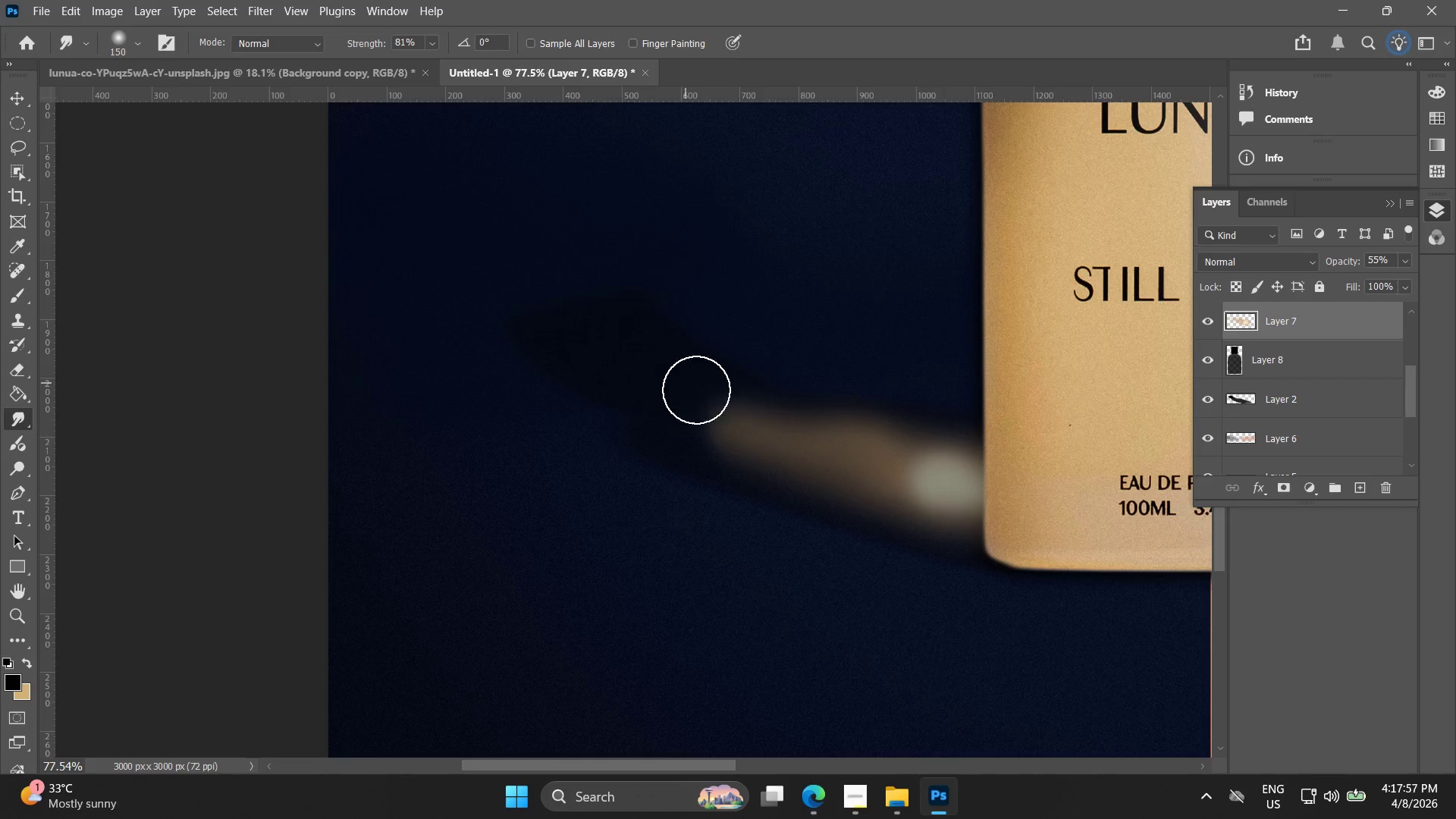 
left_click_drag(start_coordinate=[701, 394], to_coordinate=[667, 377])
 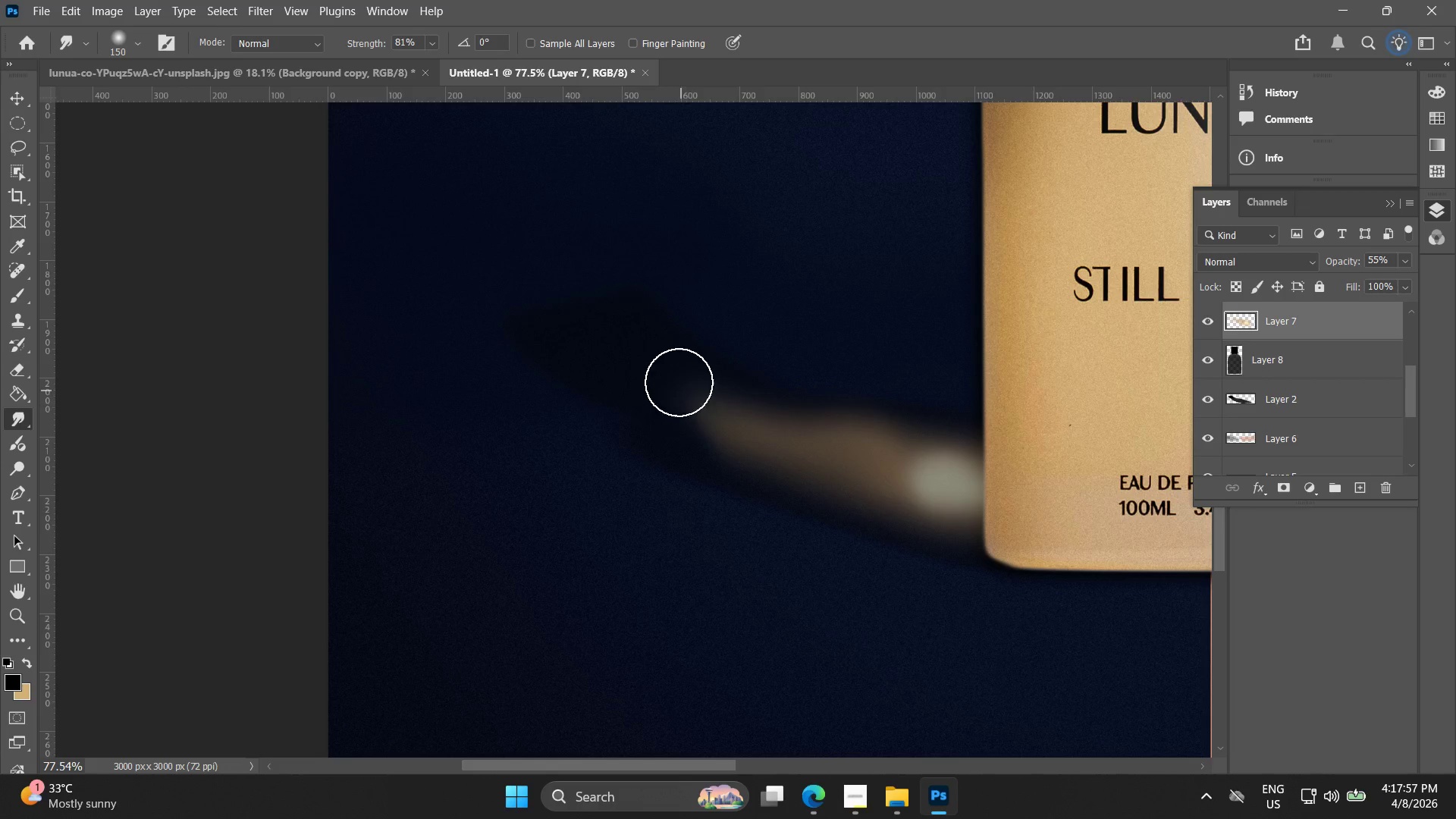 
left_click_drag(start_coordinate=[668, 372], to_coordinate=[649, 375])
 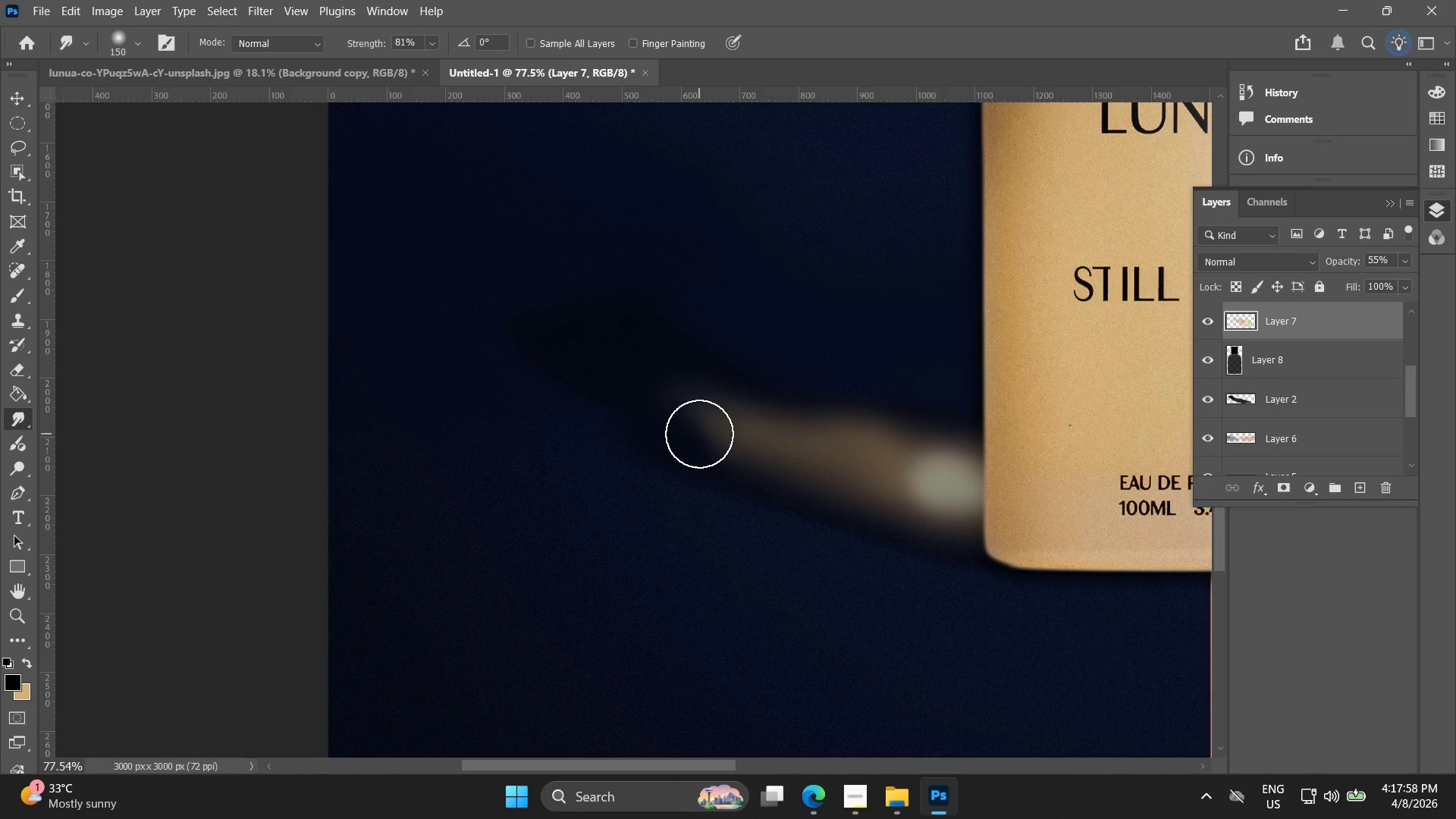 
left_click([690, 421])
 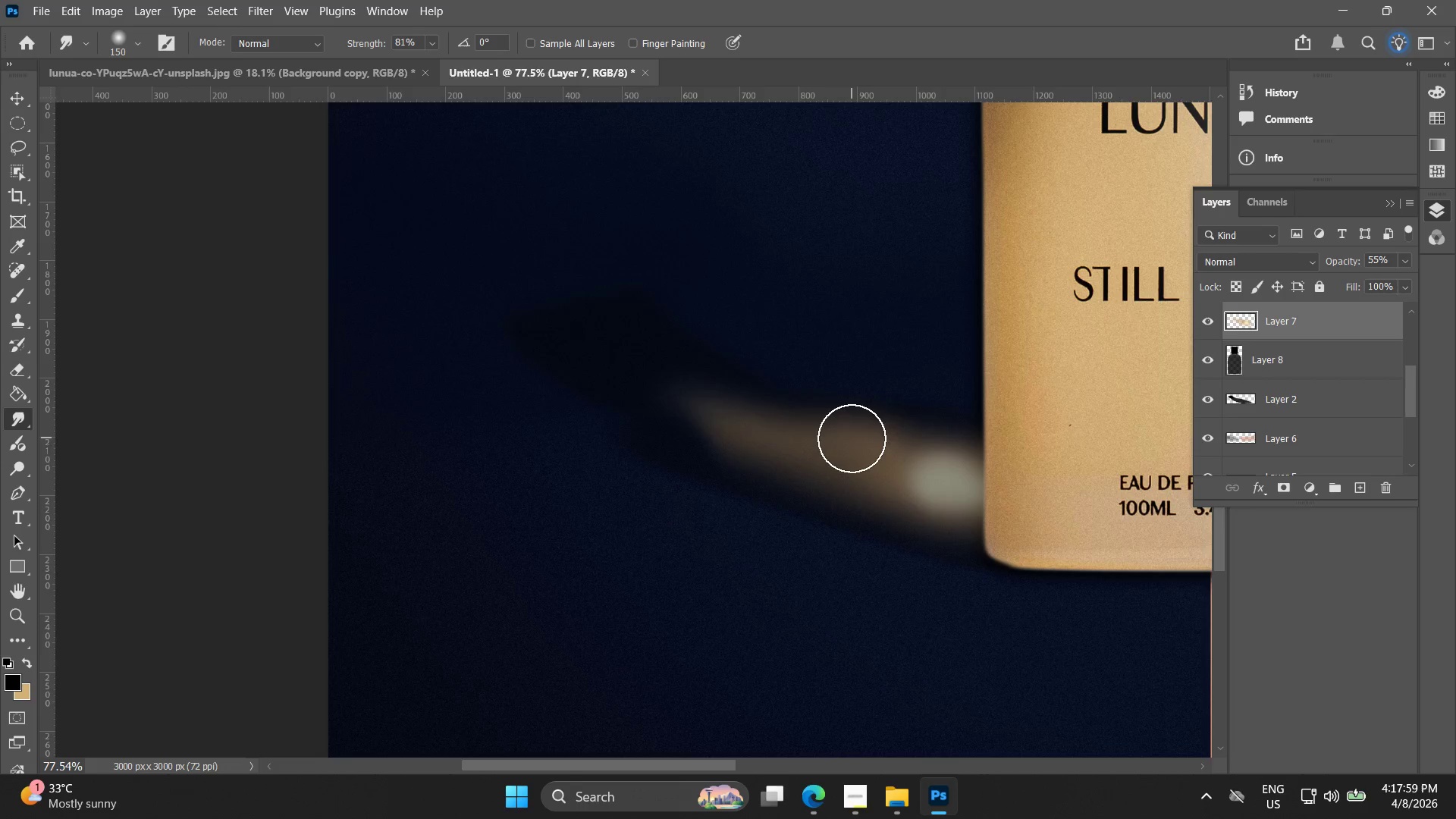 
left_click_drag(start_coordinate=[863, 425], to_coordinate=[873, 440])
 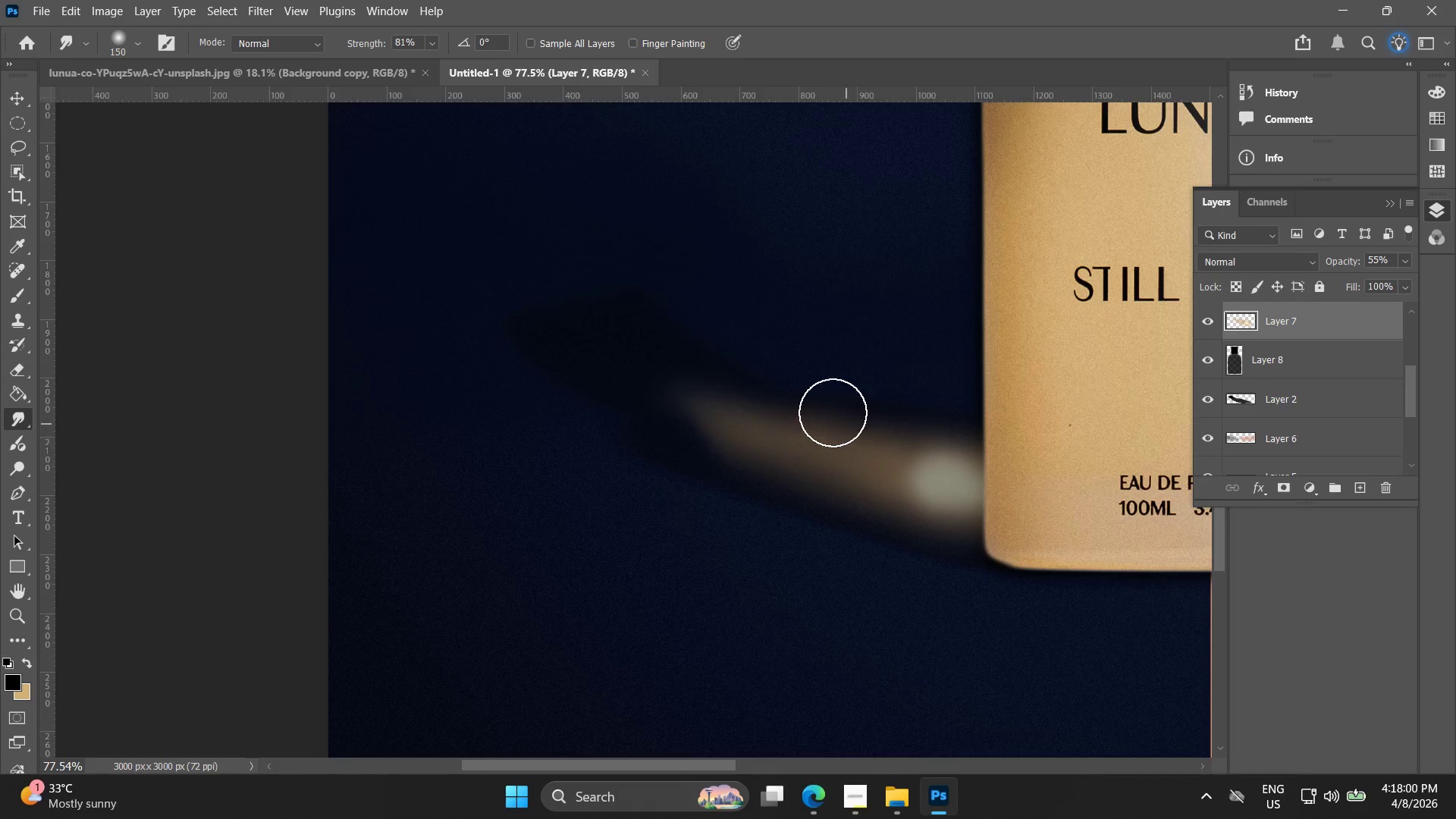 
hold_key(key=AltLeft, duration=0.5)
 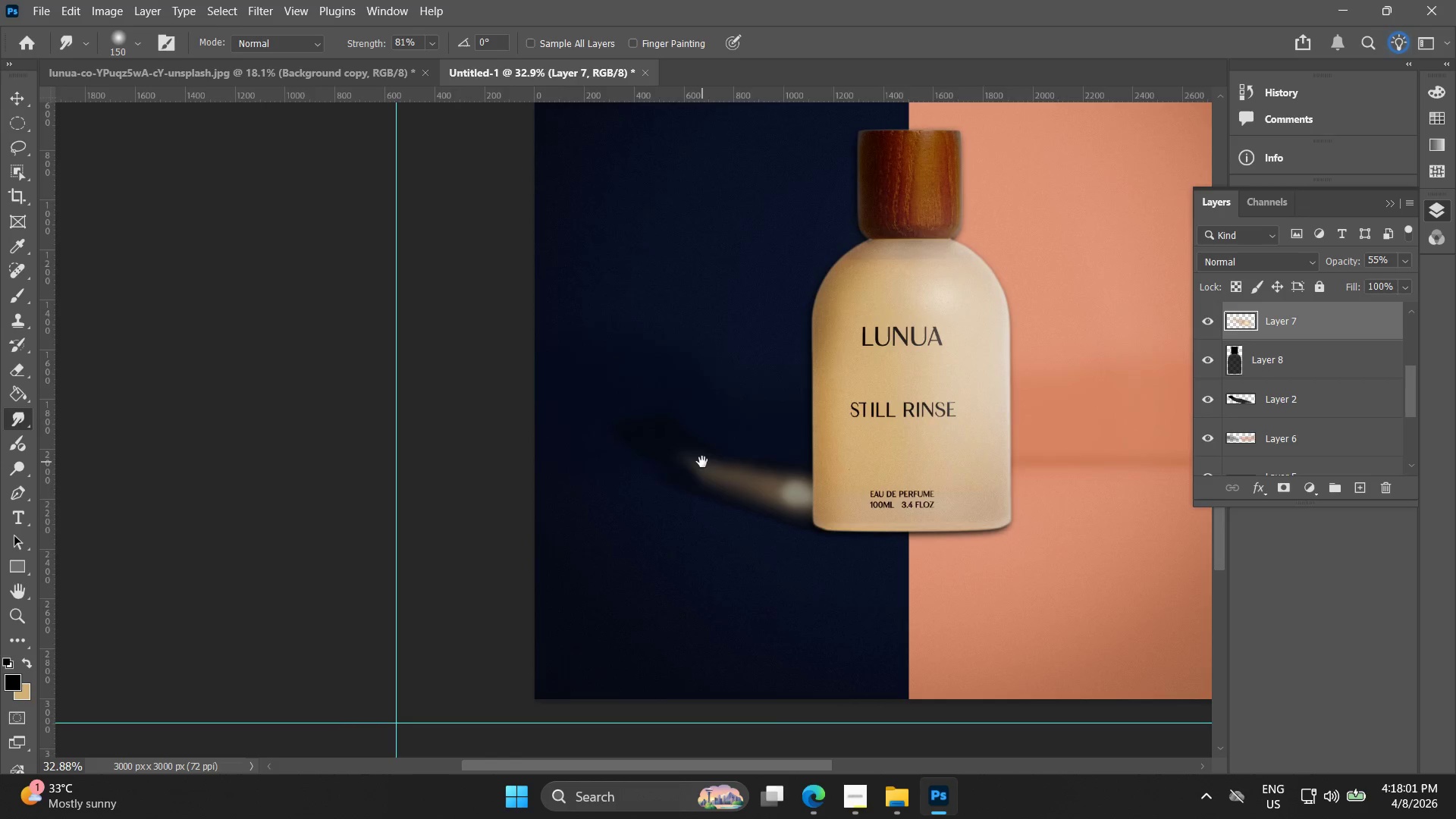 
hold_key(key=Space, duration=0.52)
 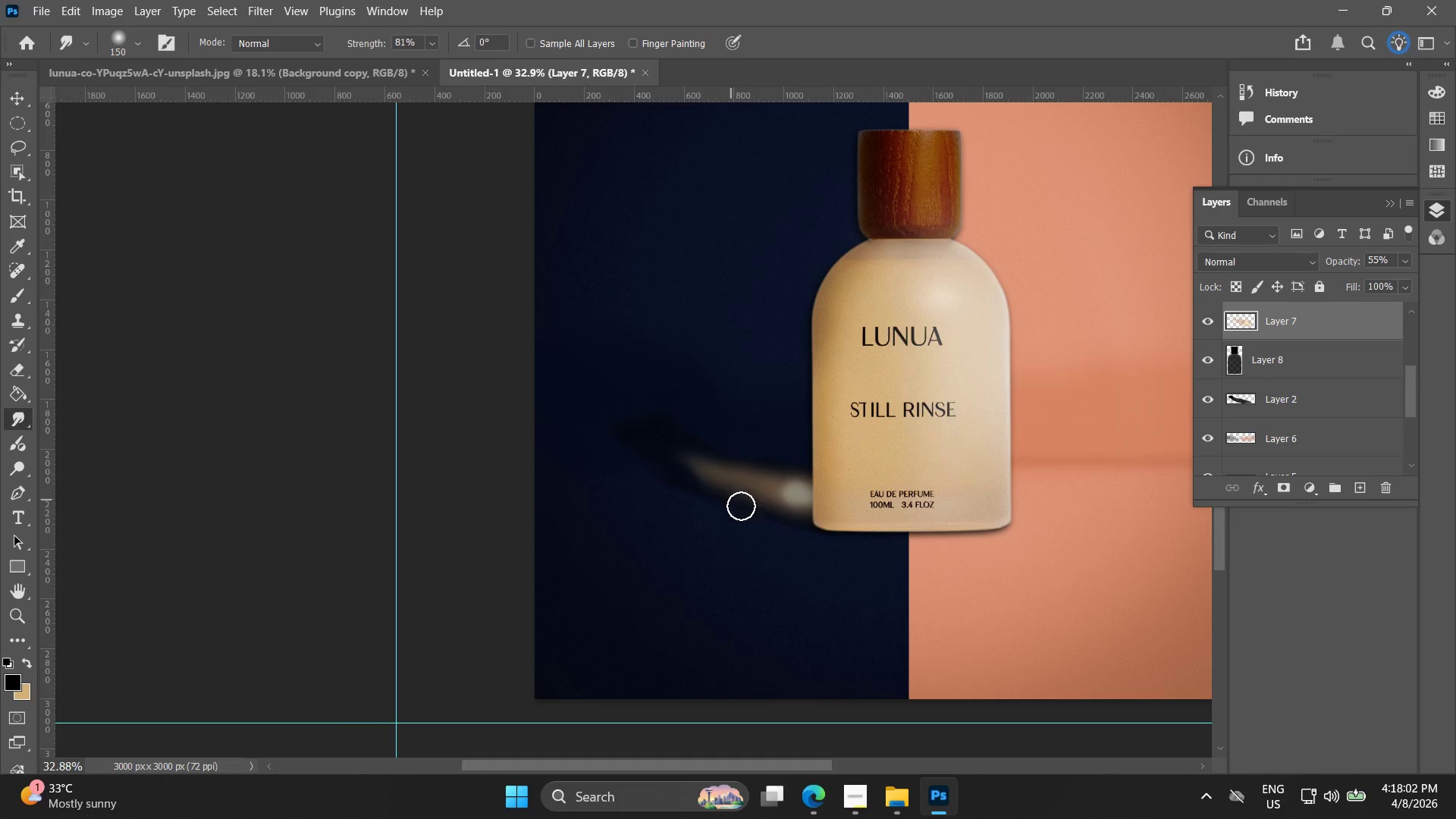 
left_click_drag(start_coordinate=[782, 416], to_coordinate=[702, 462])
 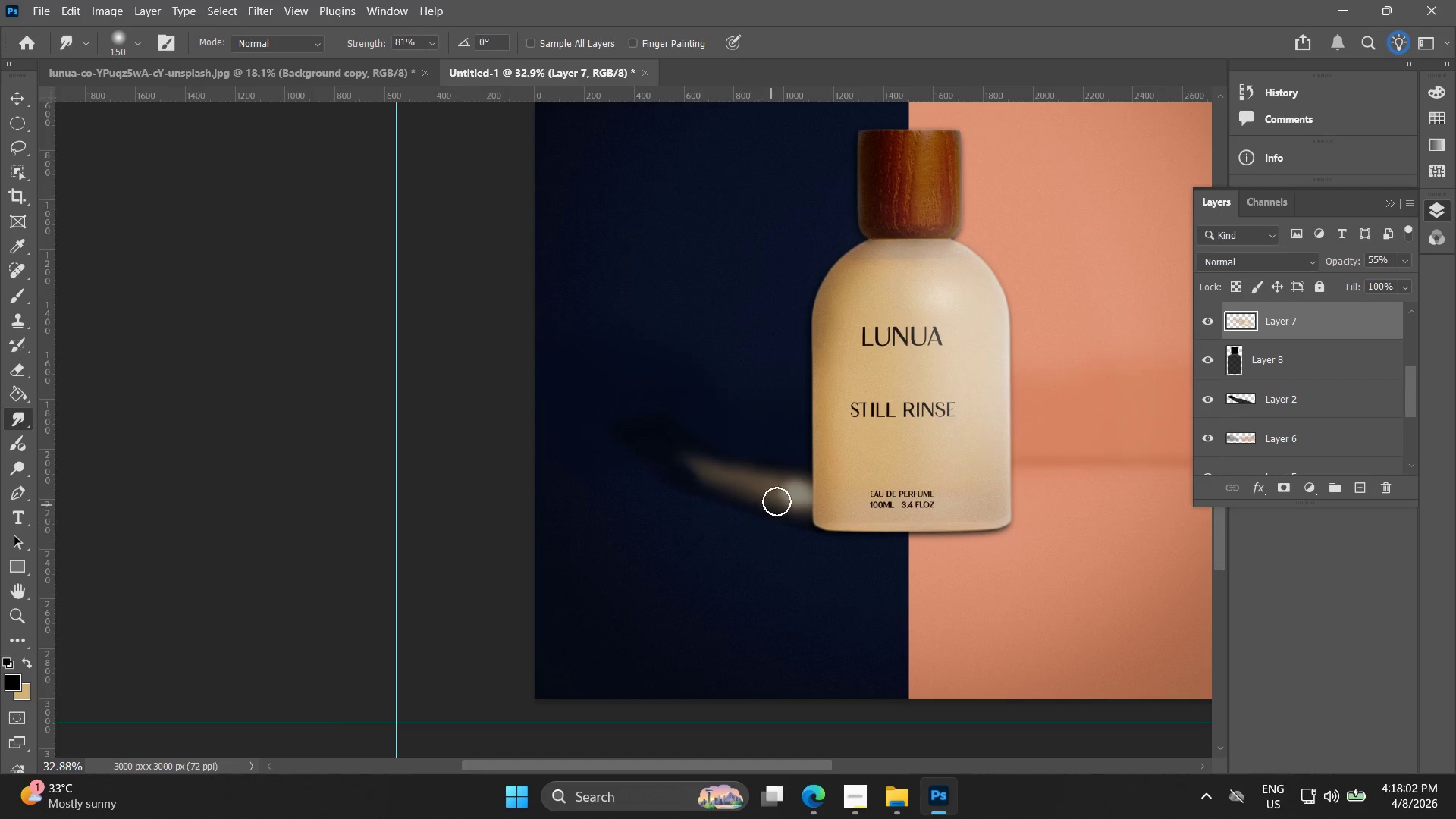 
scroll: coordinate [824, 436], scroll_direction: down, amount: 9.0
 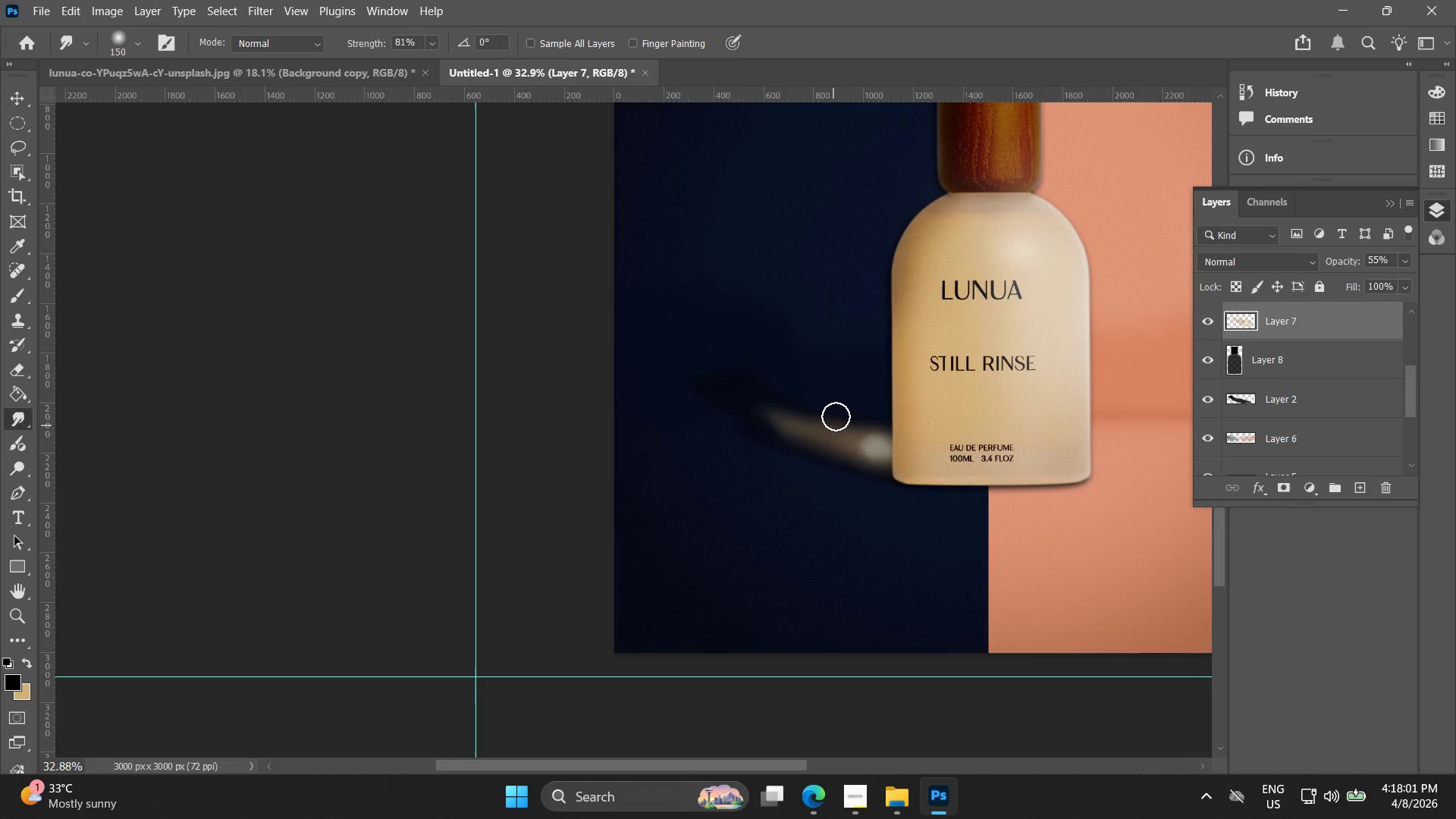 
left_click([792, 494])
 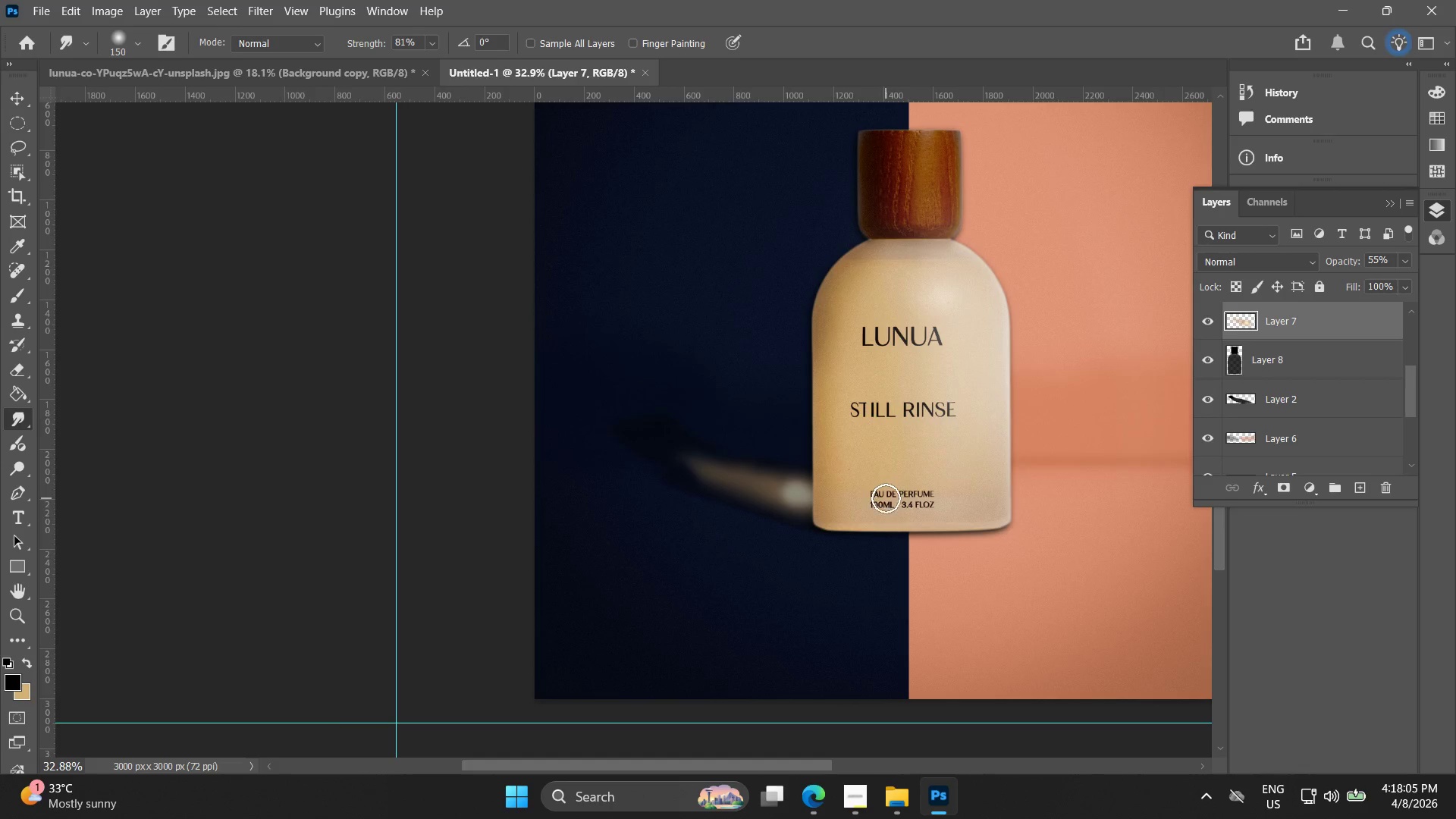 
hold_key(key=AltLeft, duration=0.56)
scroll: coordinate [792, 501], scroll_direction: up, amount: 10.0
 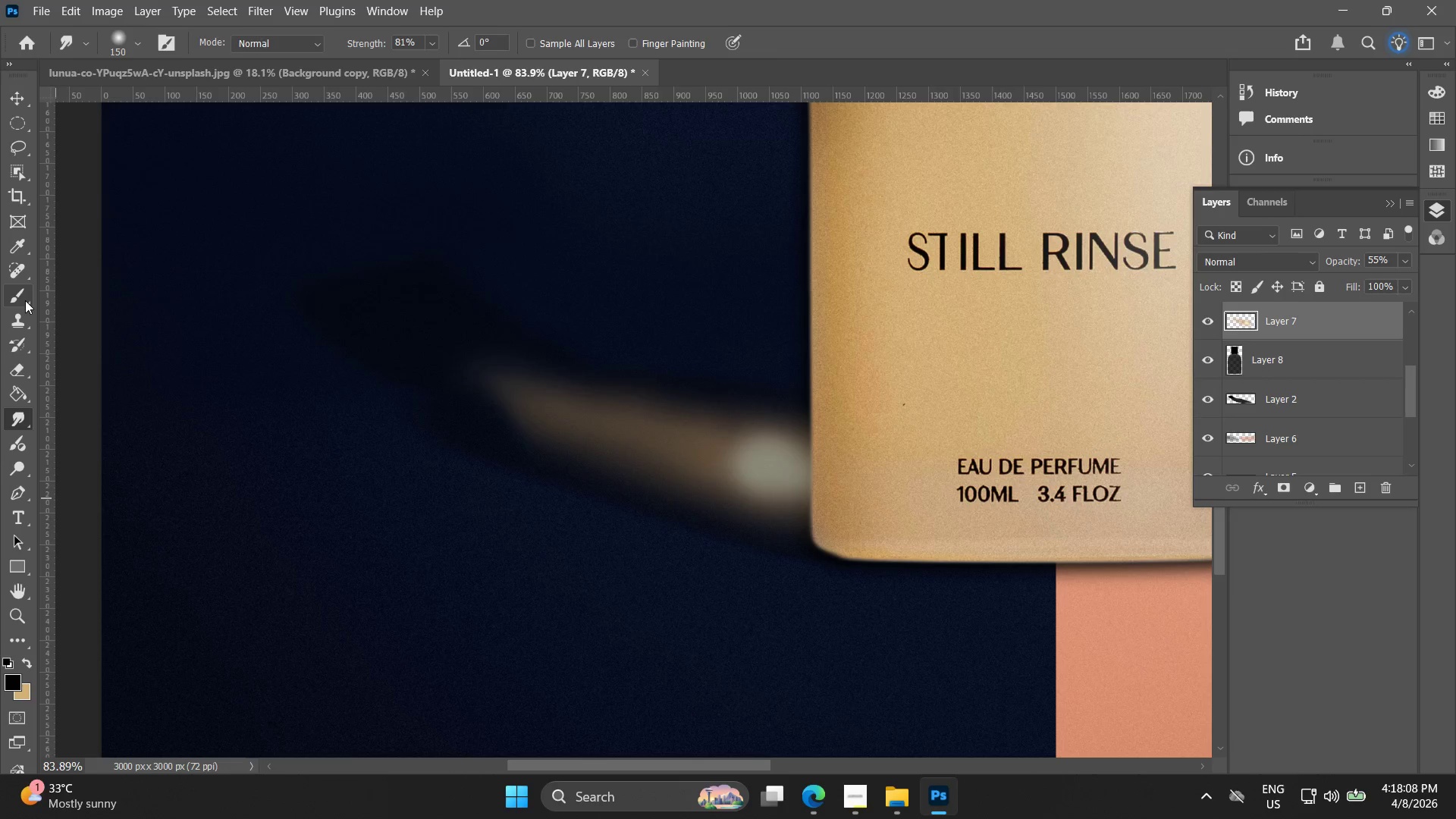 
hold_key(key=AltLeft, duration=1.3)
 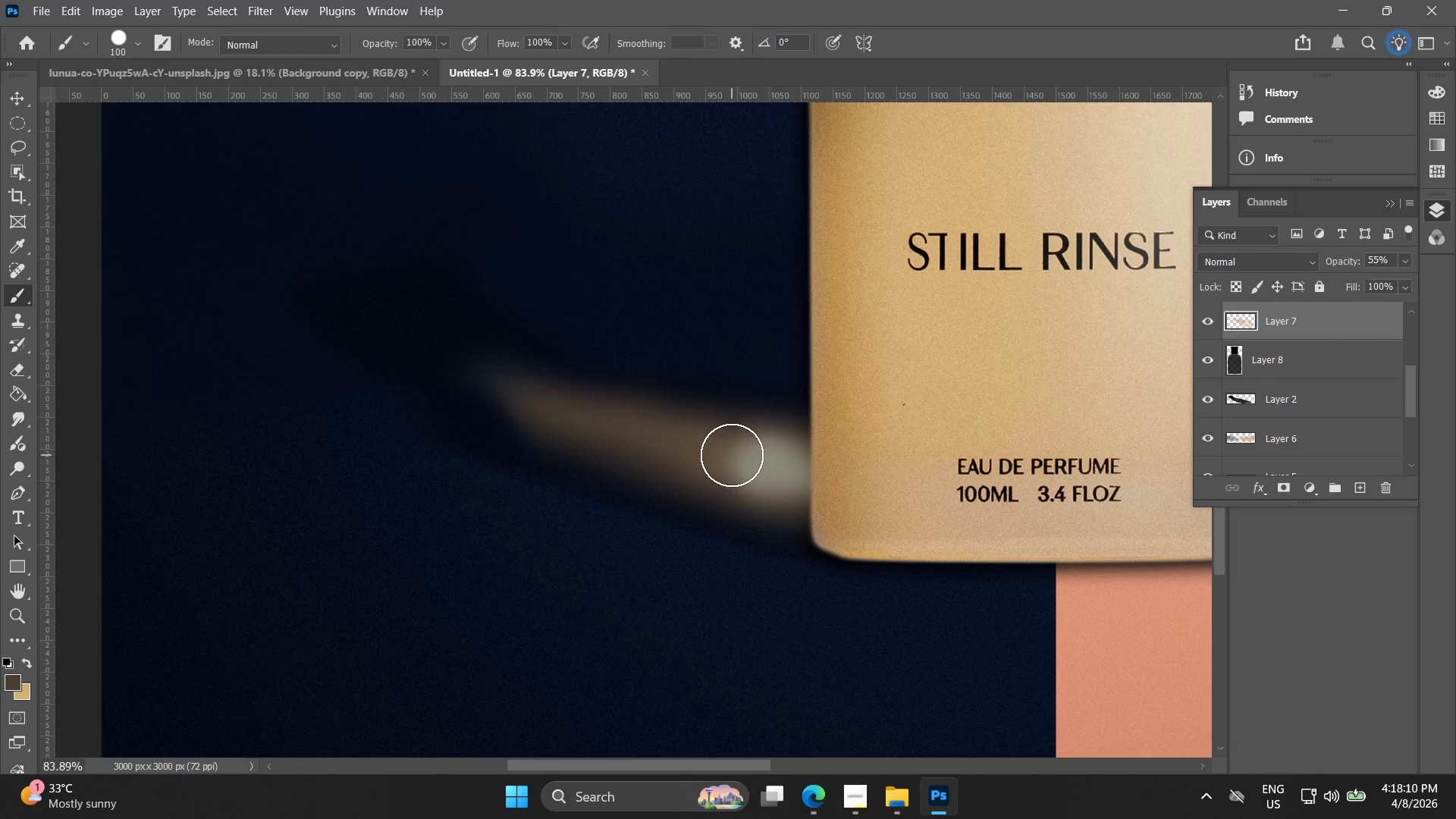 
left_click_drag(start_coordinate=[732, 455], to_coordinate=[741, 458])
 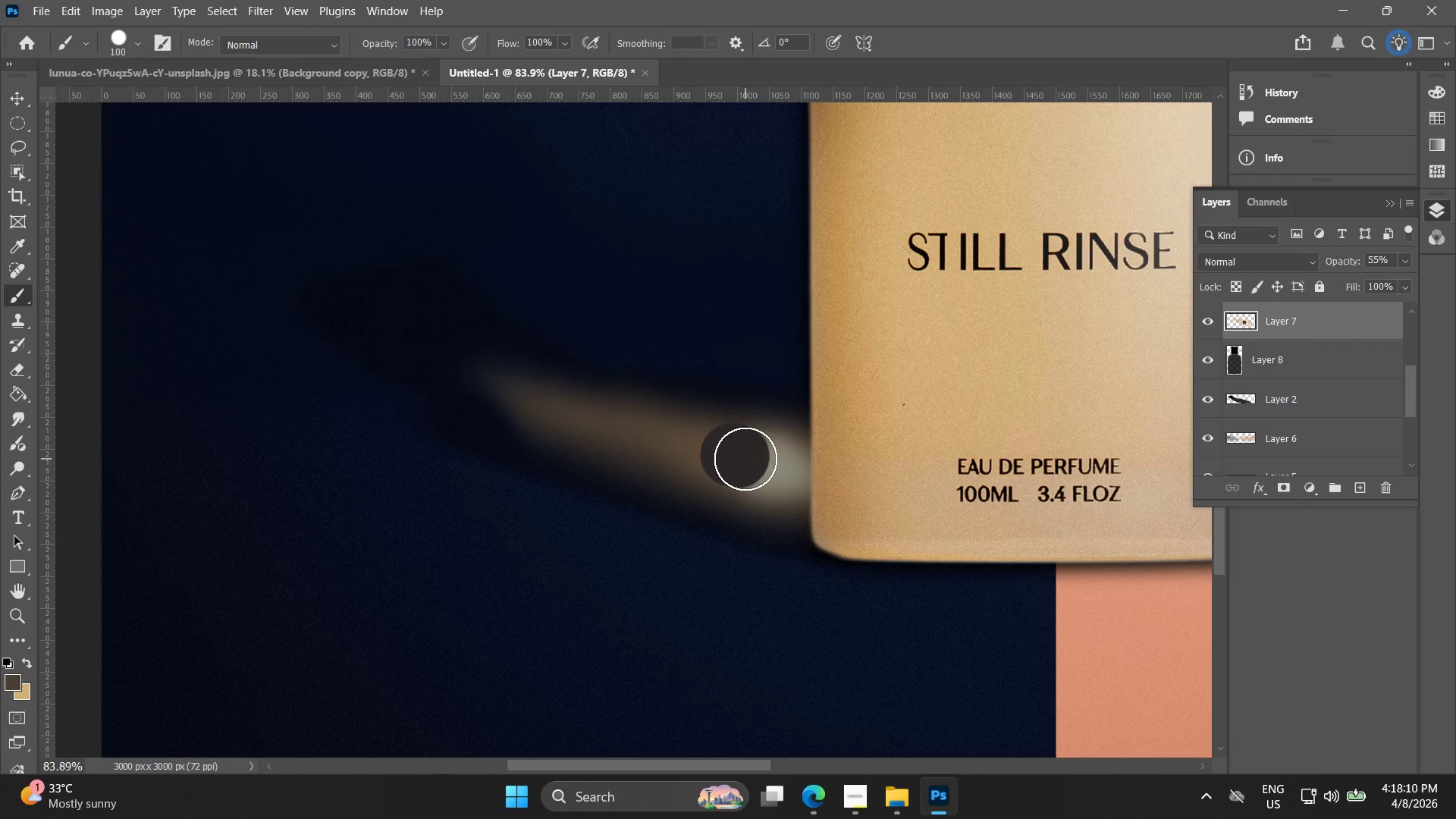 
key(Control+ControlLeft)
 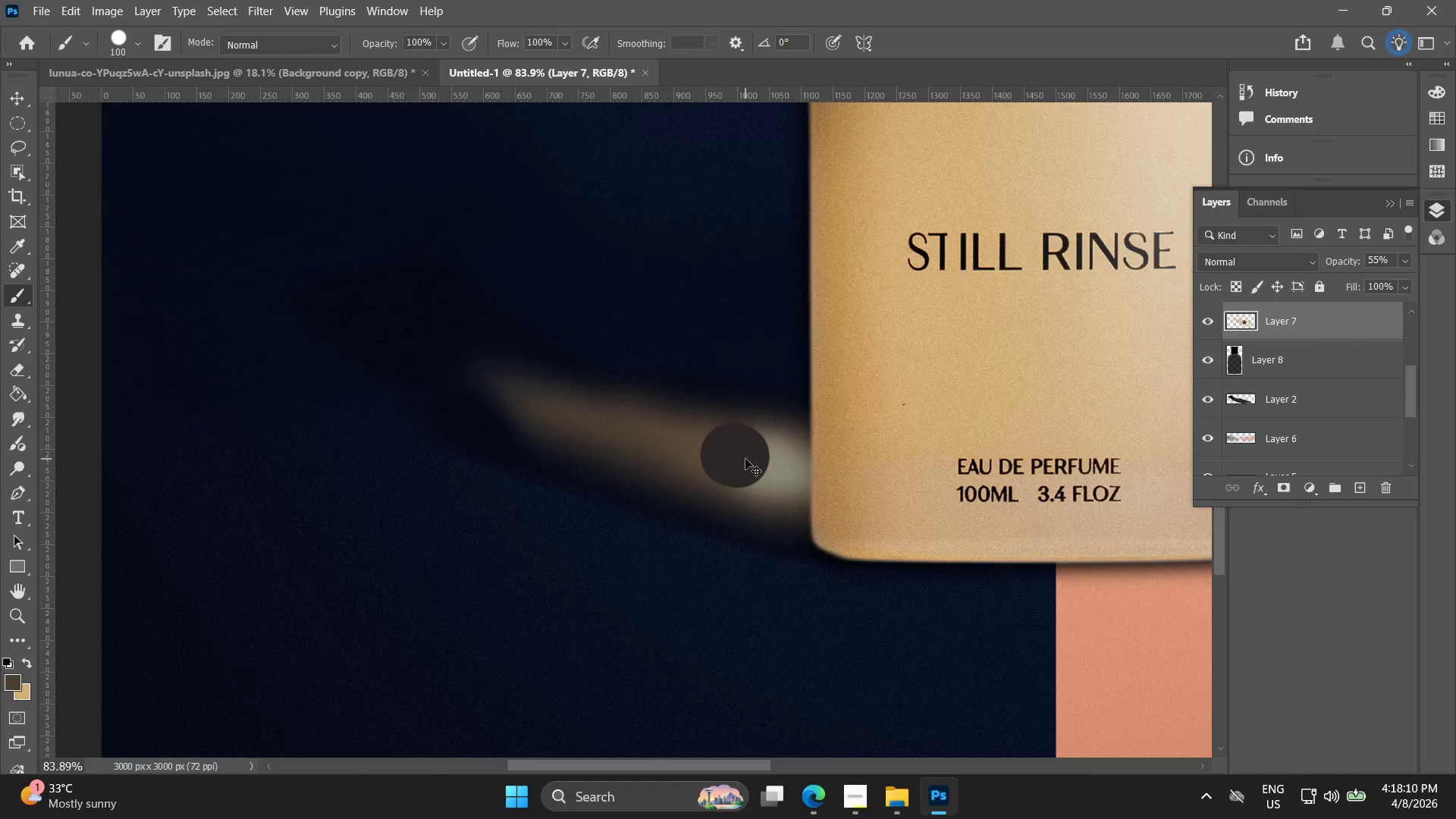 
key(Control+Z)
 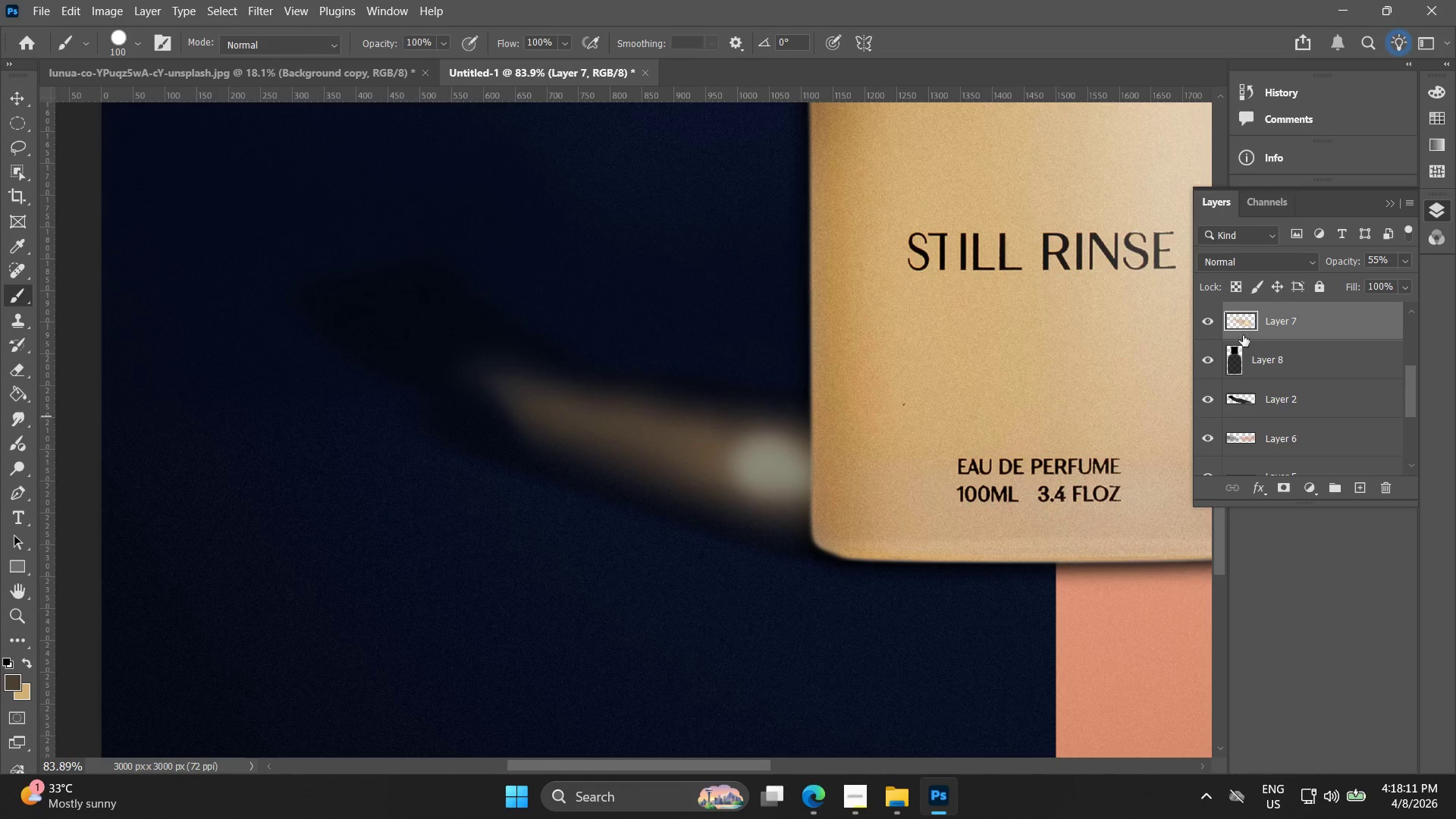 
left_click([1249, 325])
 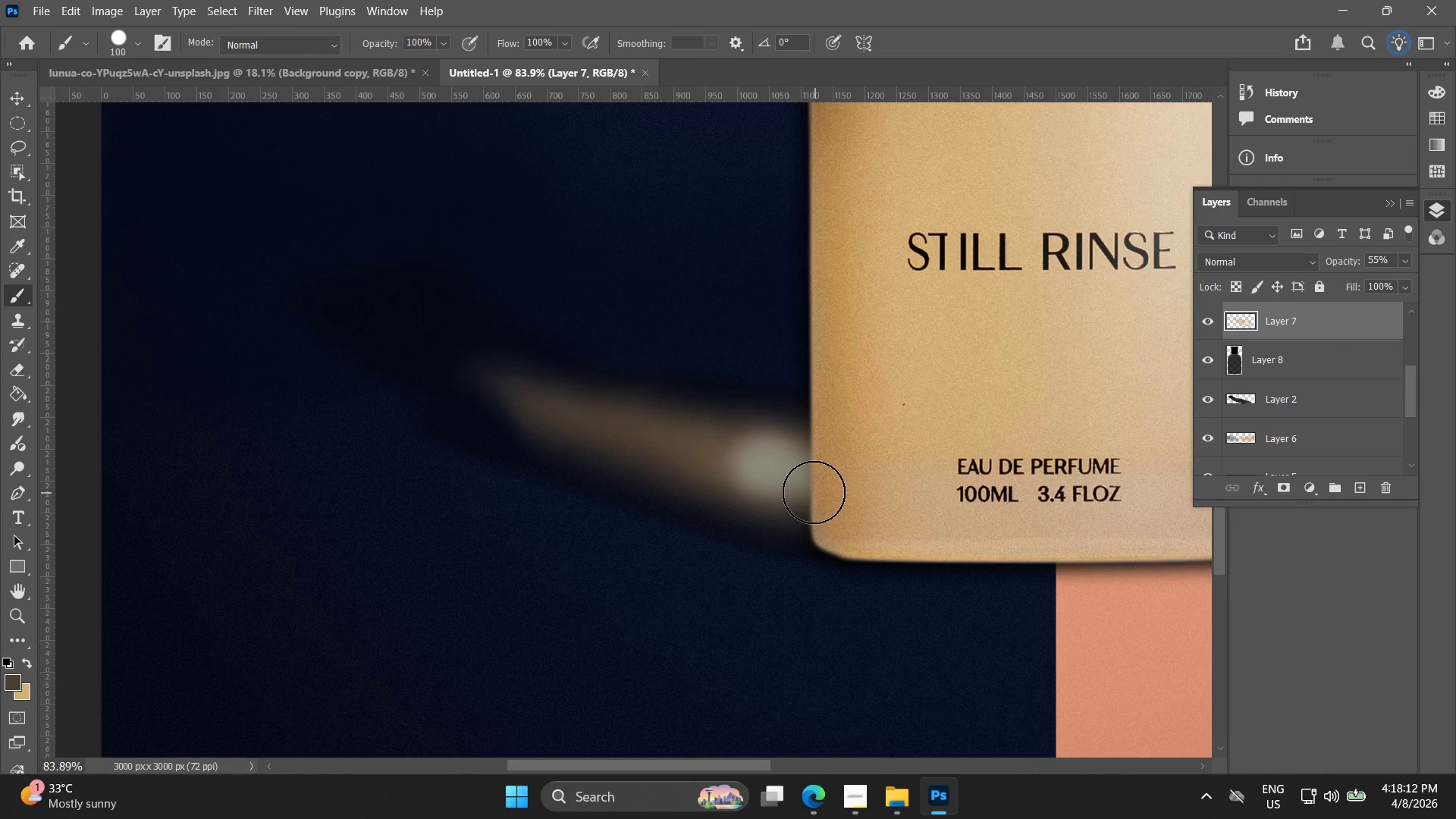 
hold_key(key=AltLeft, duration=0.52)
left_click_drag(start_coordinate=[780, 464], to_coordinate=[776, 463])
 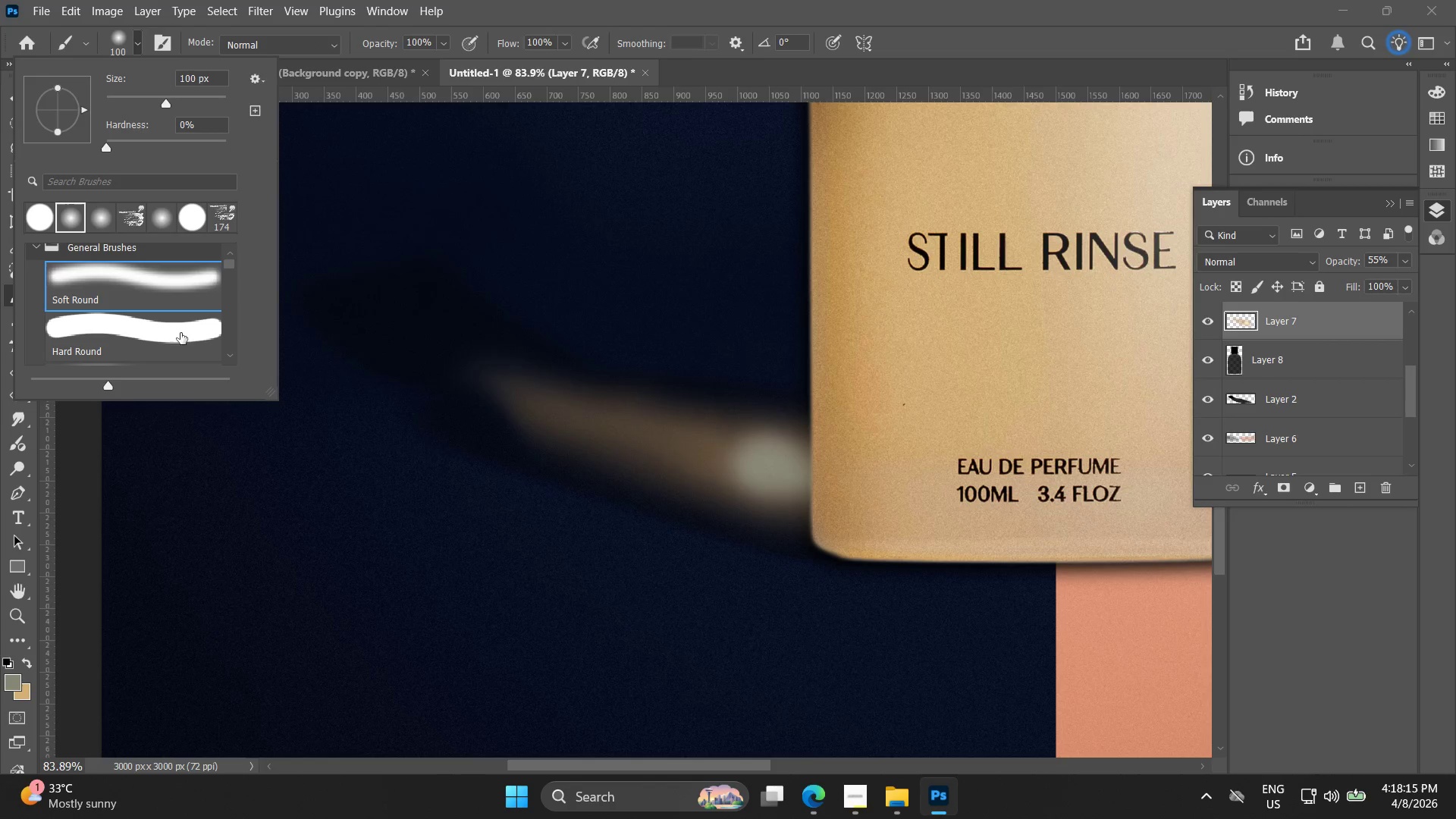 
key(Alt+AltLeft)
 